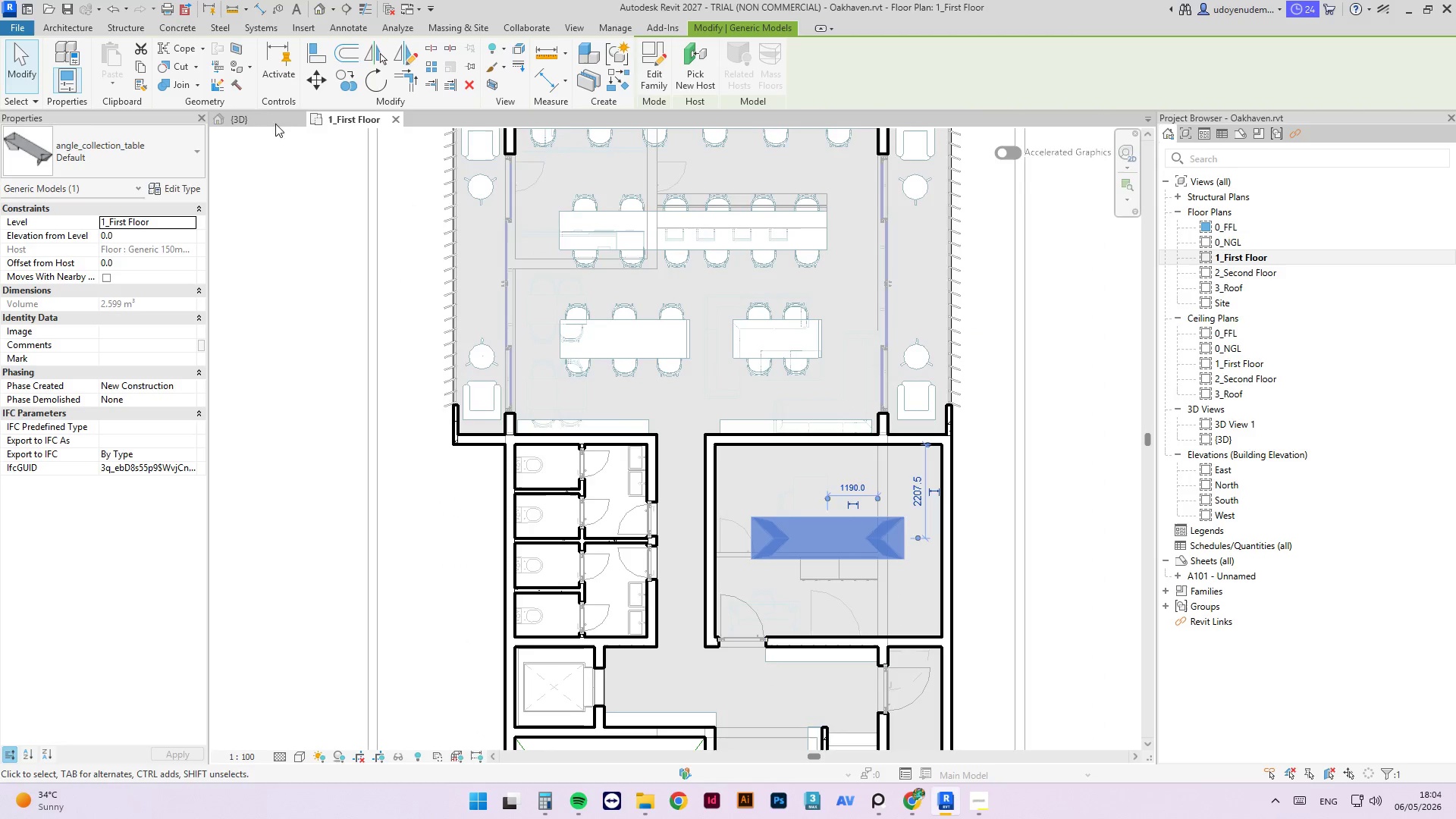 
left_click([255, 115])
 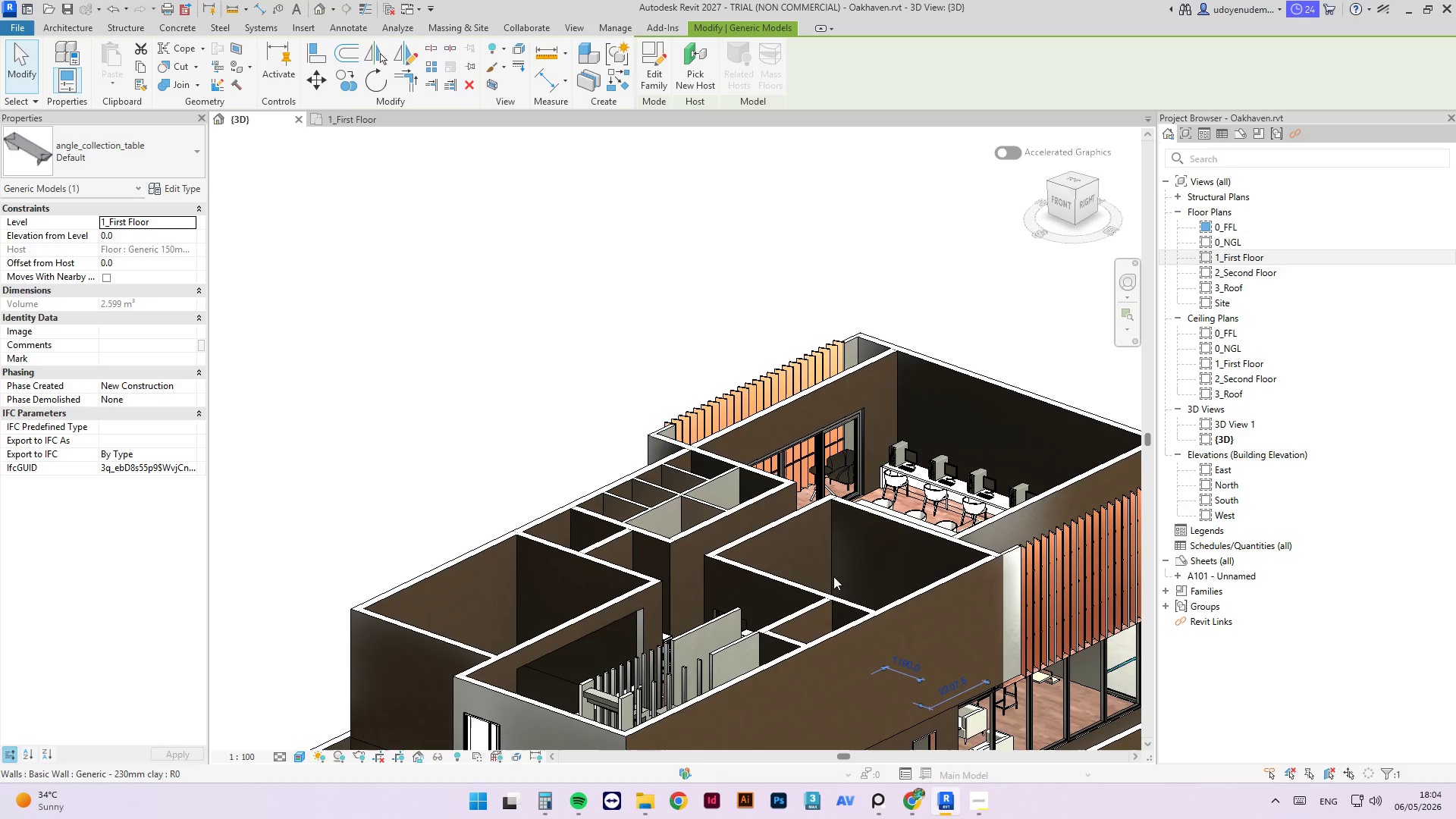 
left_click([589, 340])
 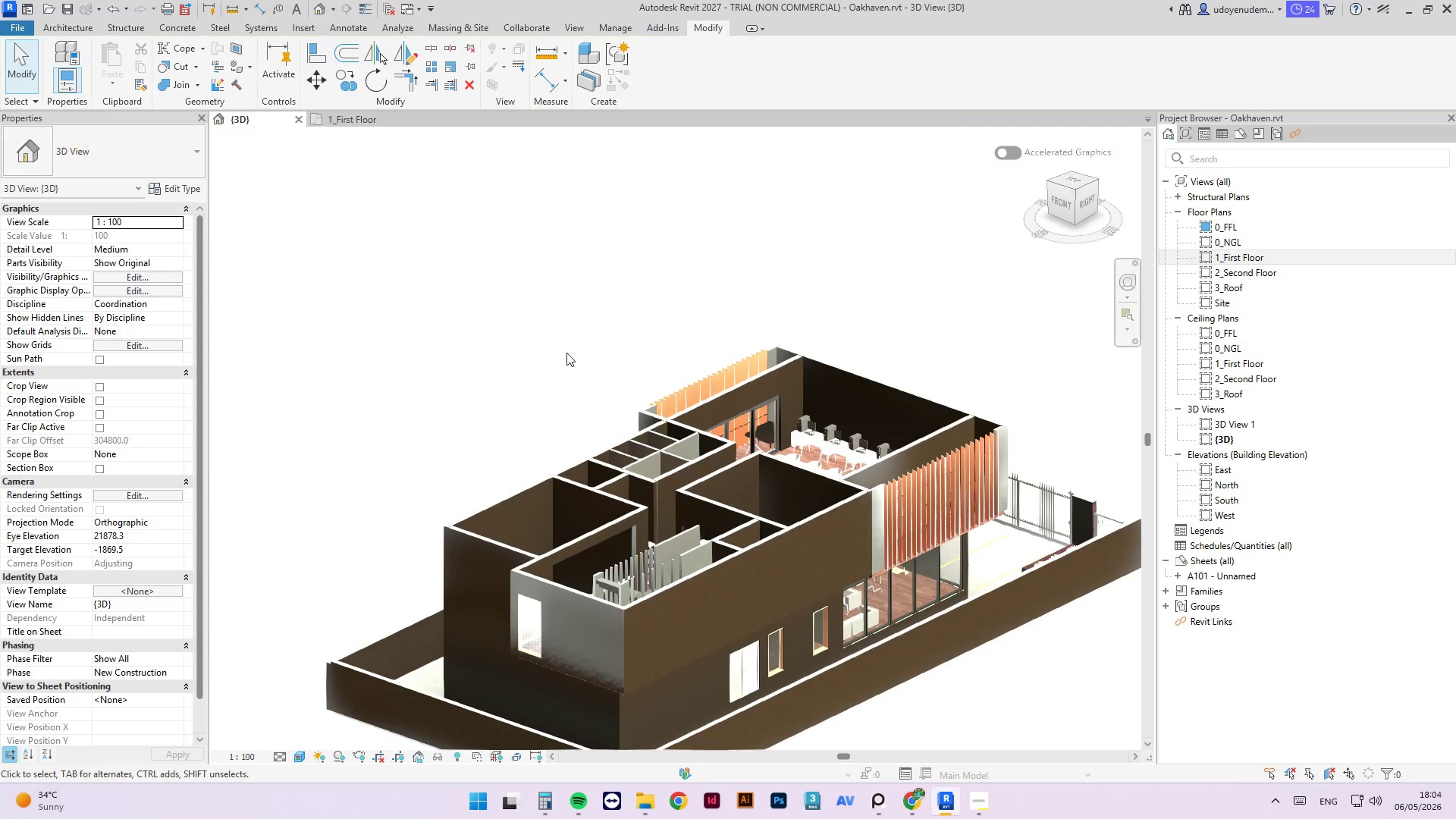 
hold_key(key=ShiftLeft, duration=2.39)
 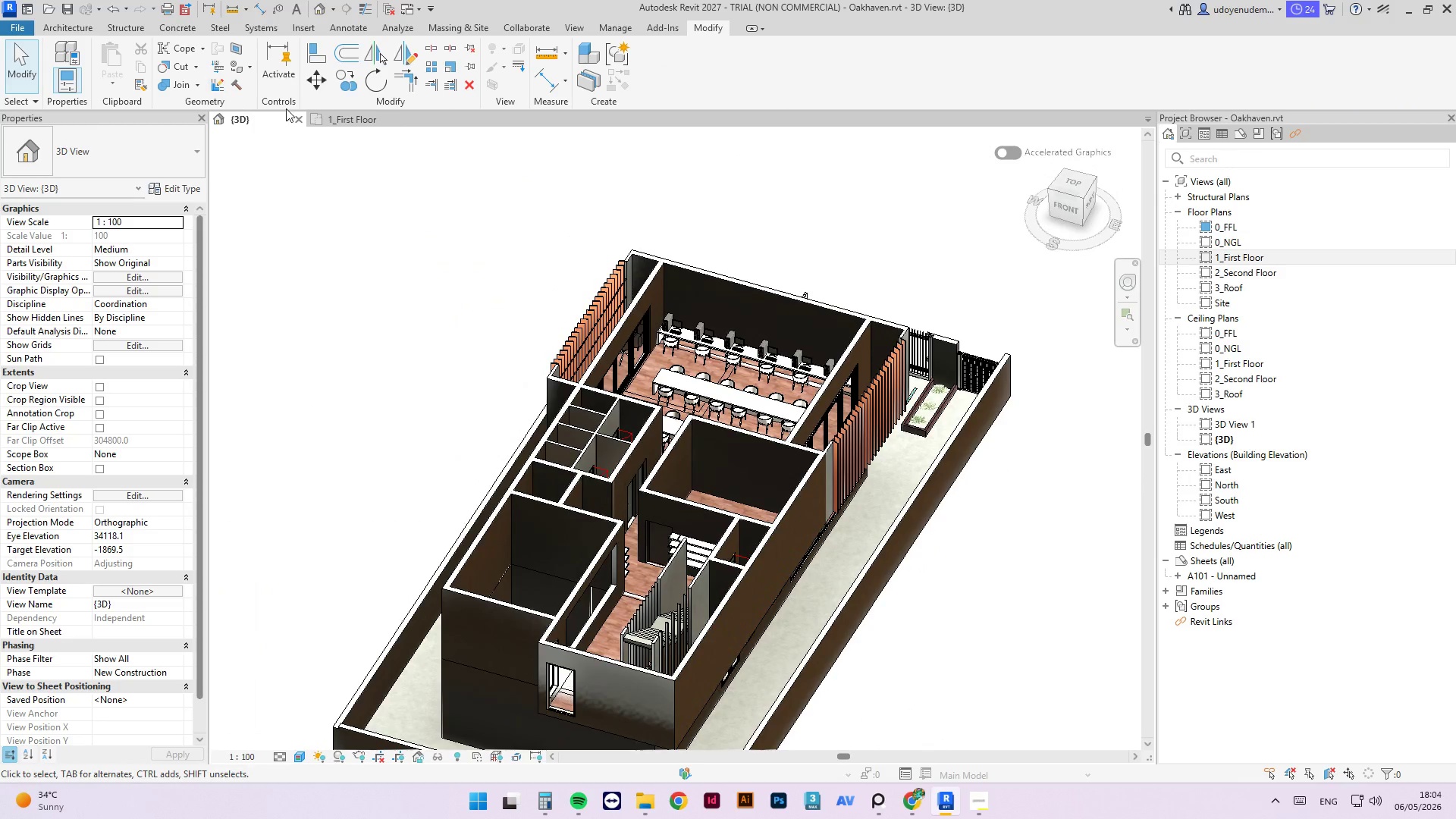 
scroll: coordinate [620, 366], scroll_direction: down, amount: 3.0
 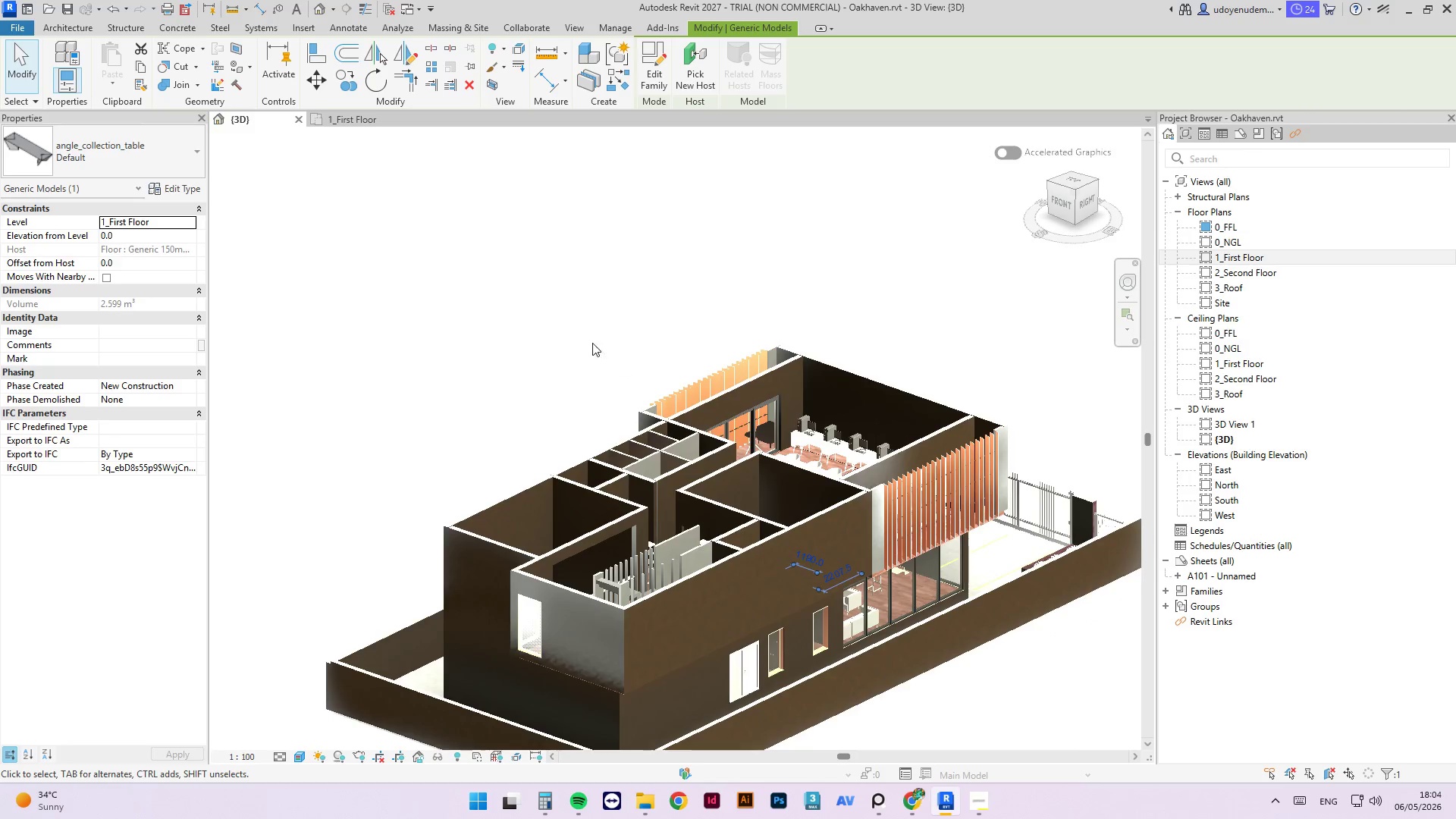 
left_click([319, 114])
 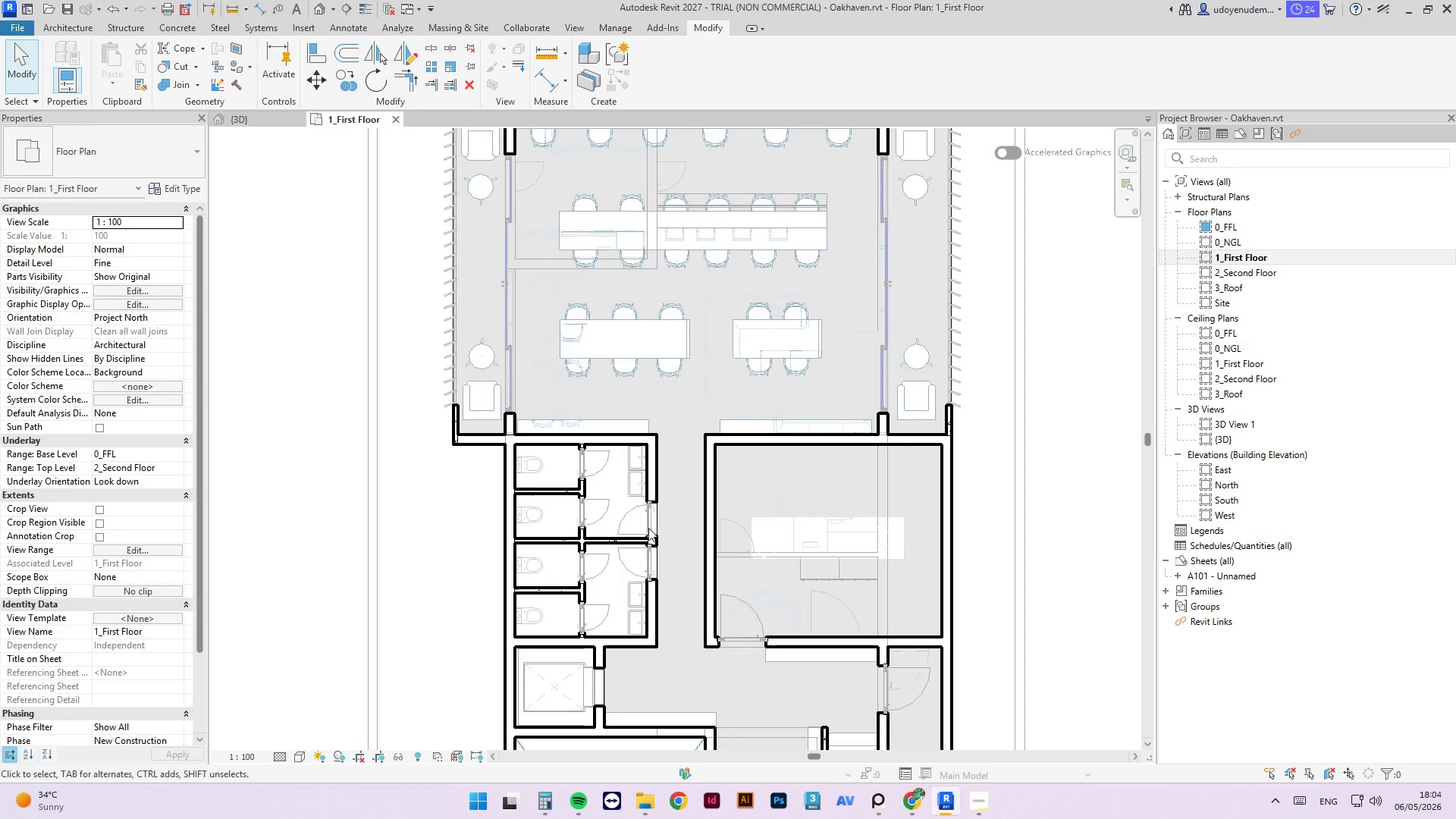 
left_click([916, 457])
 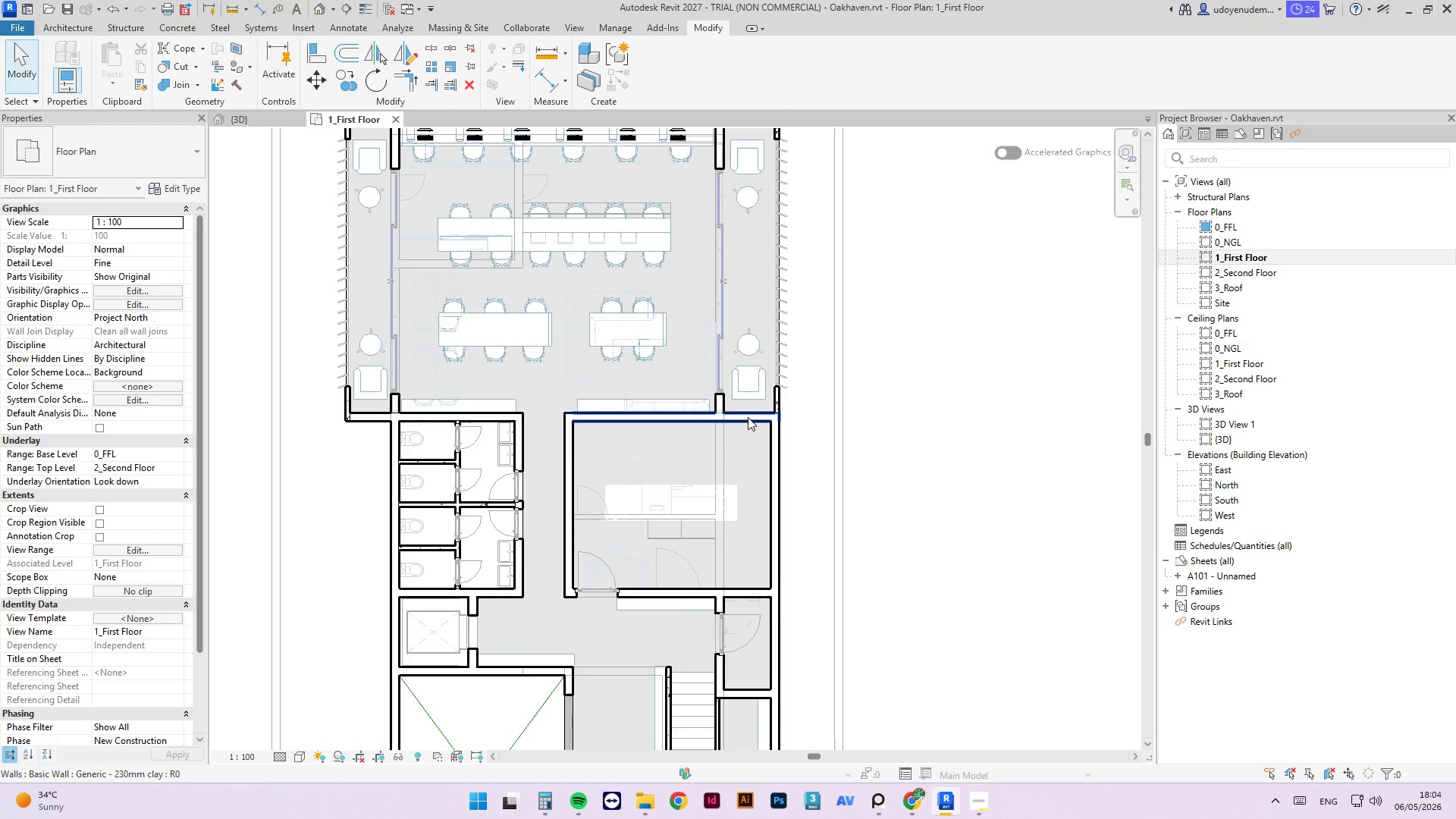 
scroll: coordinate [861, 475], scroll_direction: down, amount: 1.0
 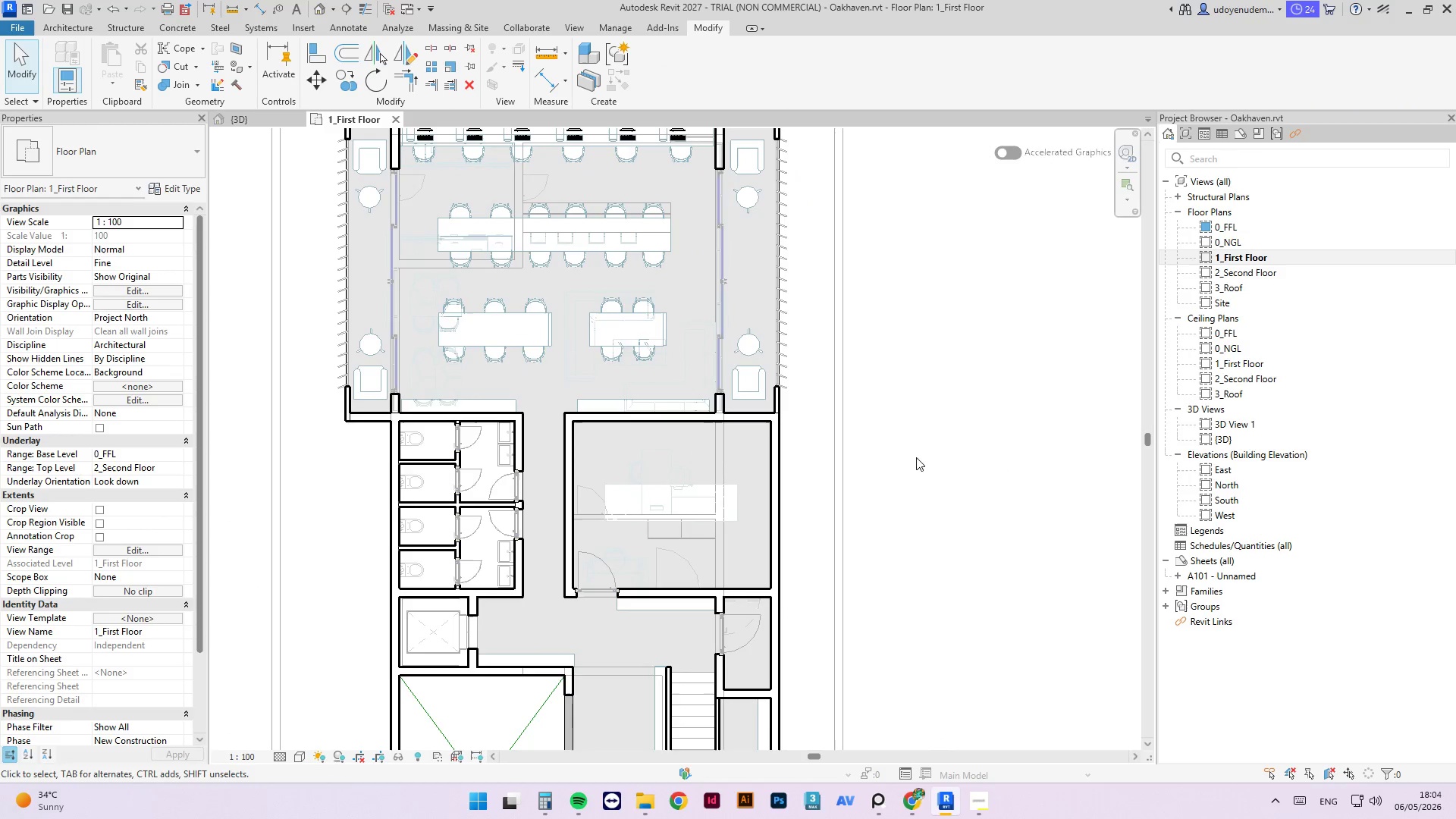 
left_click([753, 419])
 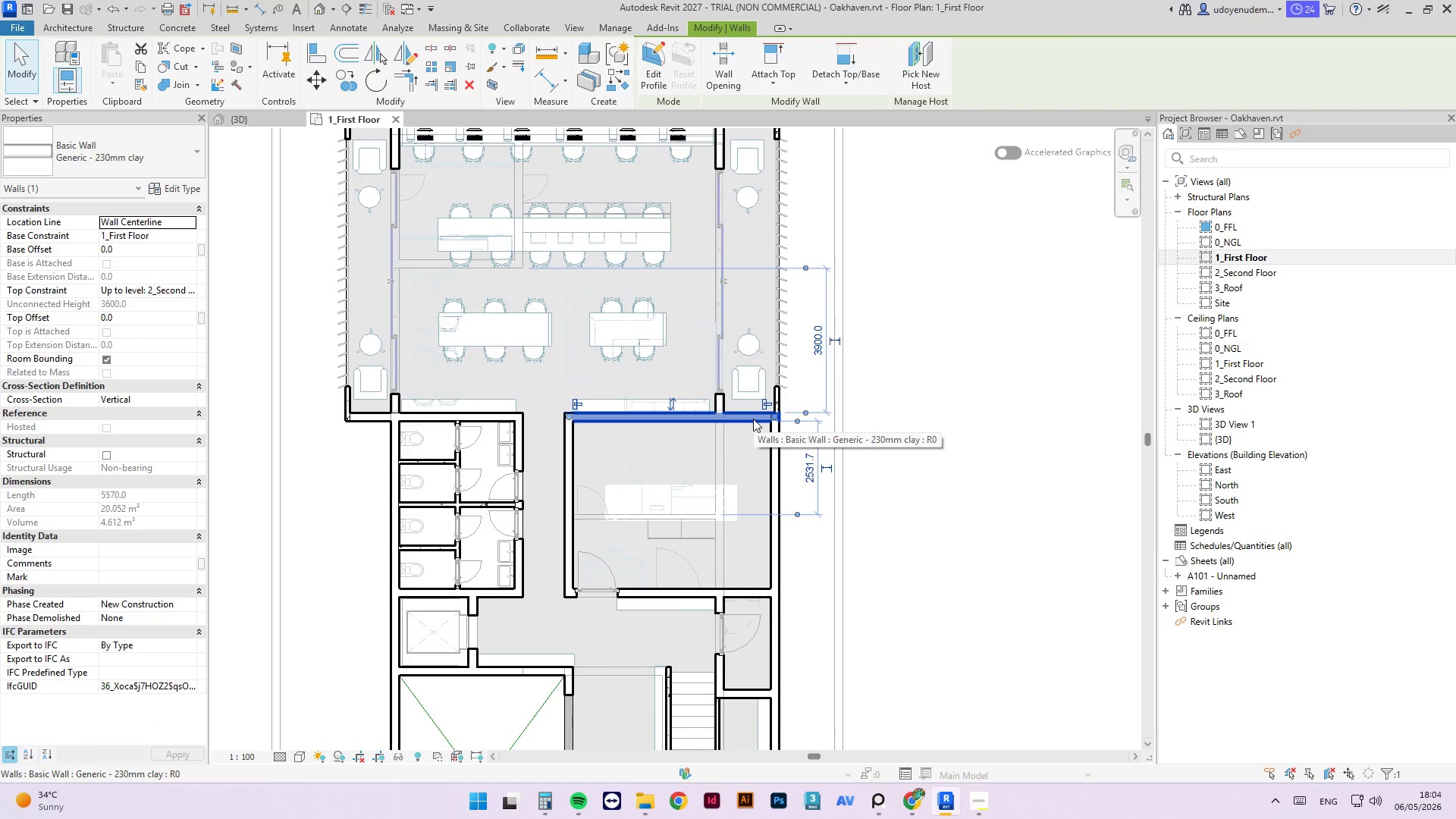 
scroll: coordinate [752, 394], scroll_direction: down, amount: 5.0
 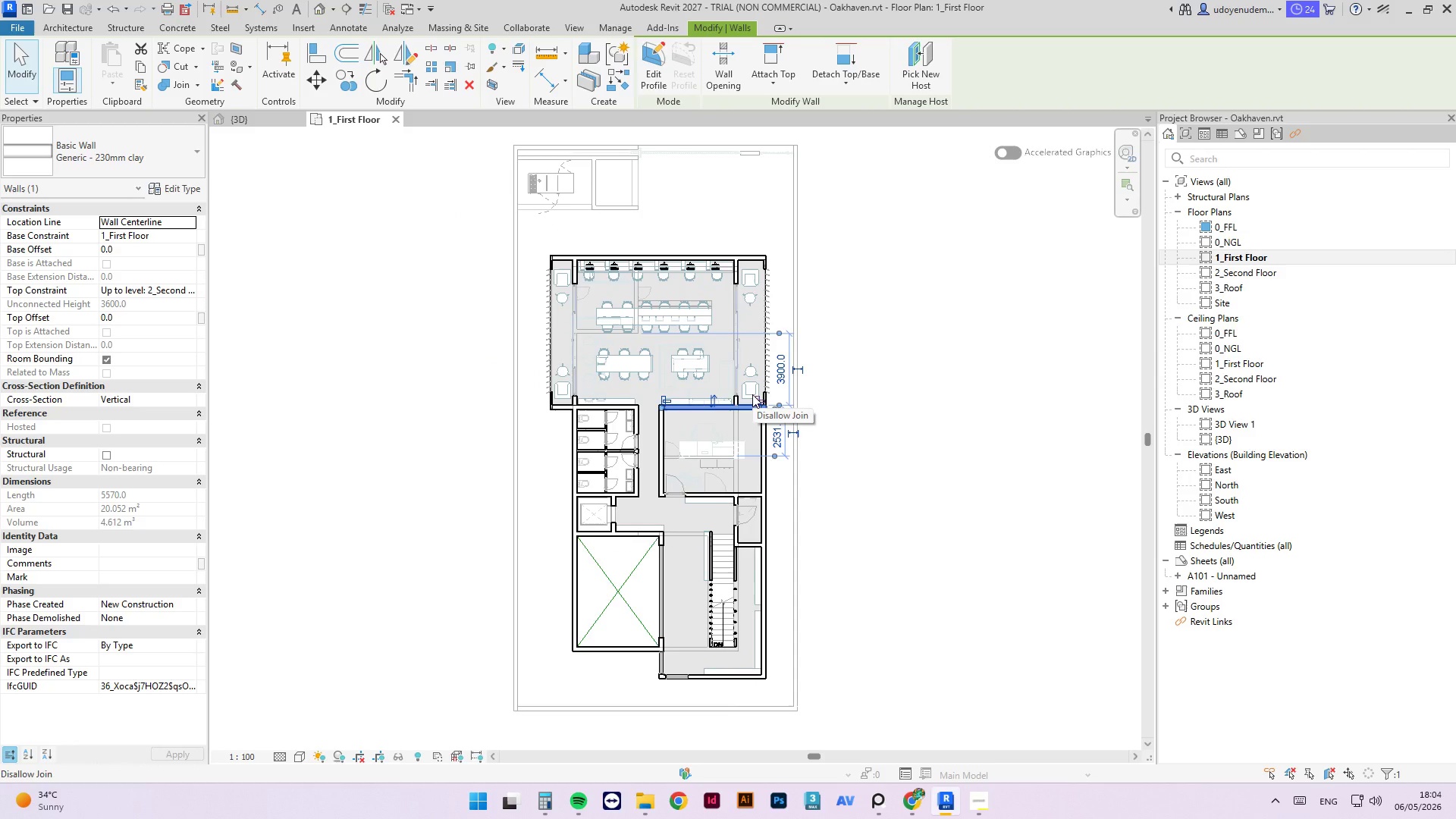 
scroll: coordinate [753, 403], scroll_direction: up, amount: 4.0
 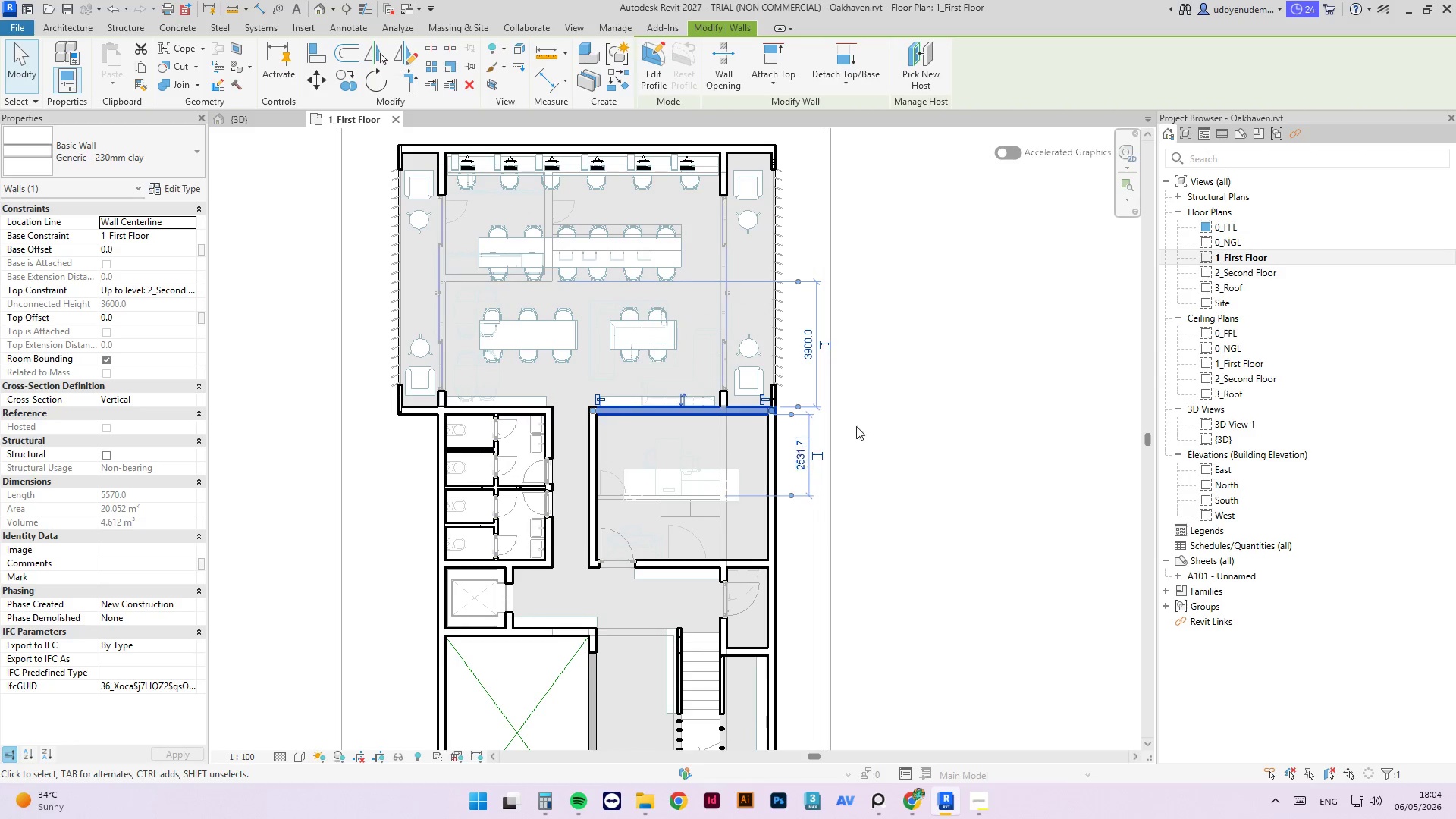 
left_click([941, 424])
 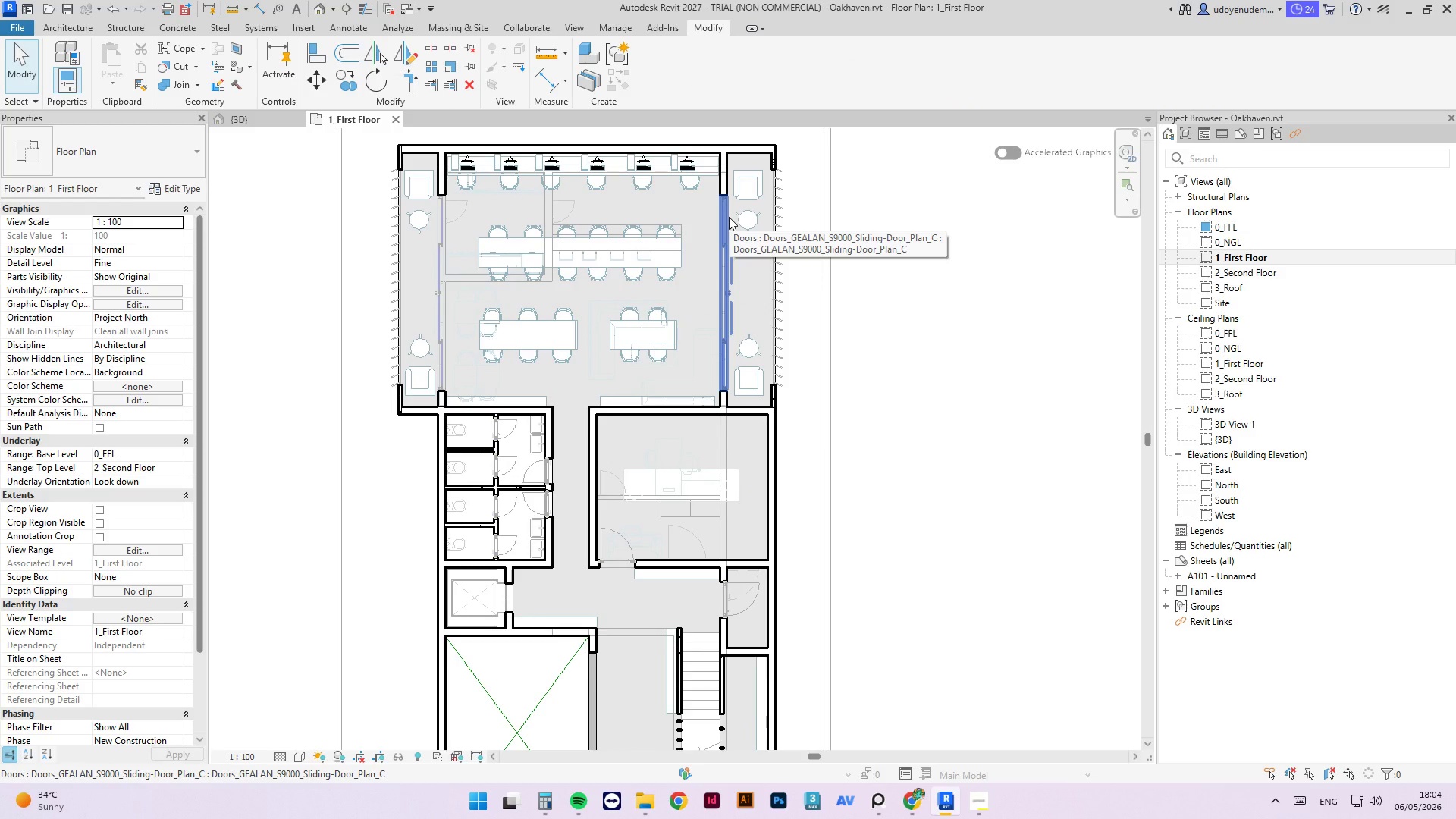 
scroll: coordinate [730, 222], scroll_direction: down, amount: 3.0
 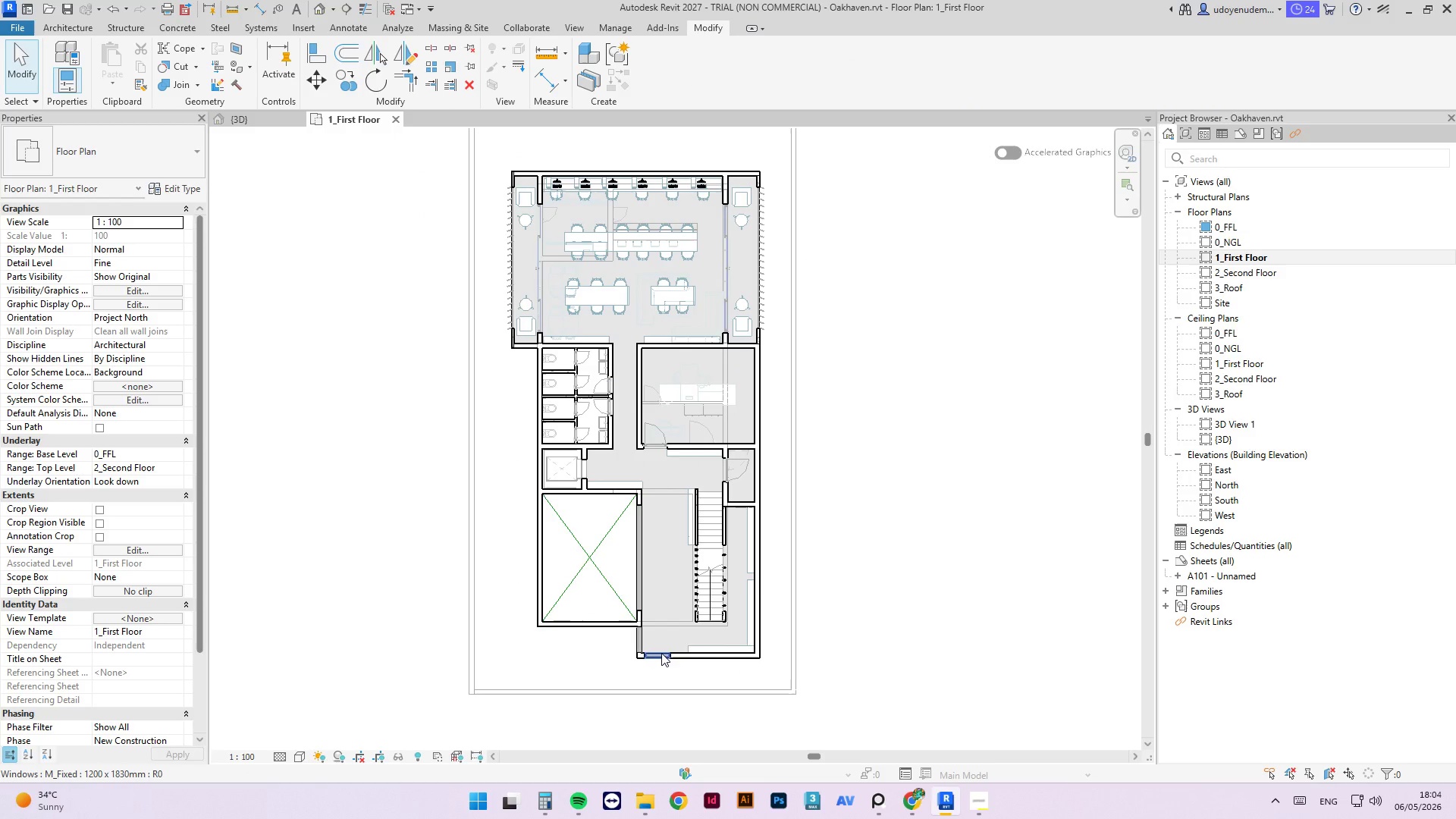 
left_click([661, 653])
 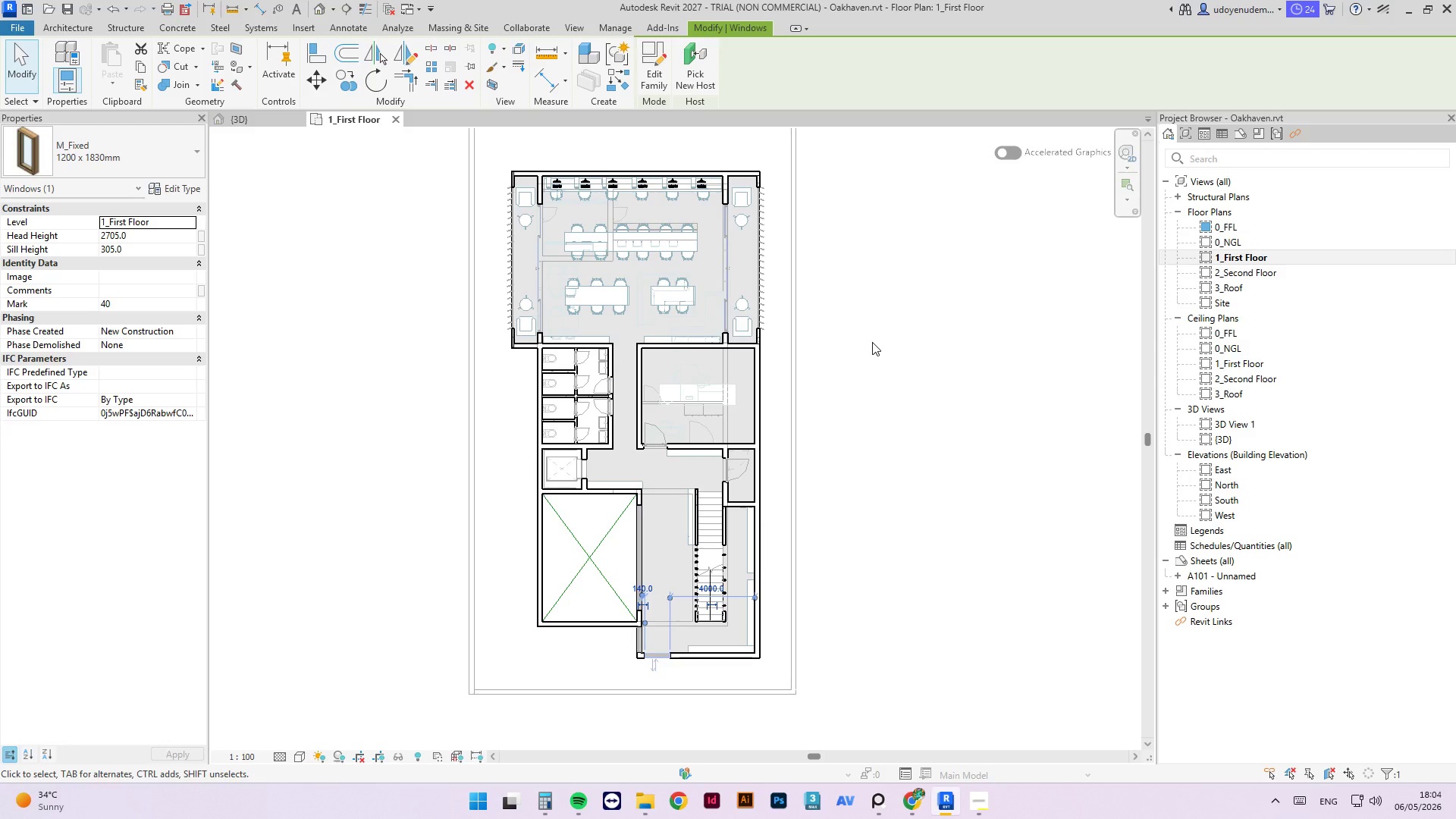 
wait(6.86)
 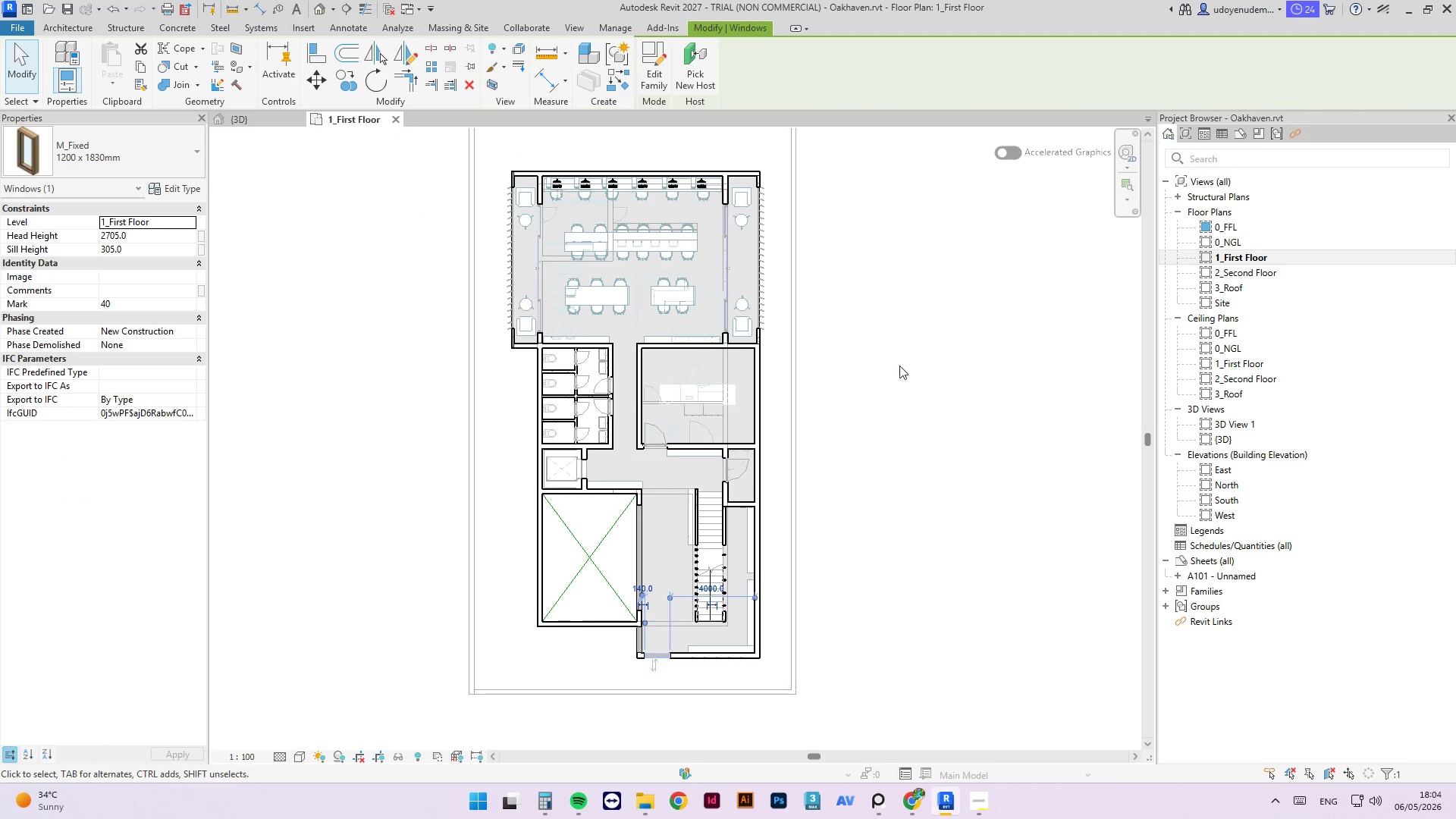 
key(S)
 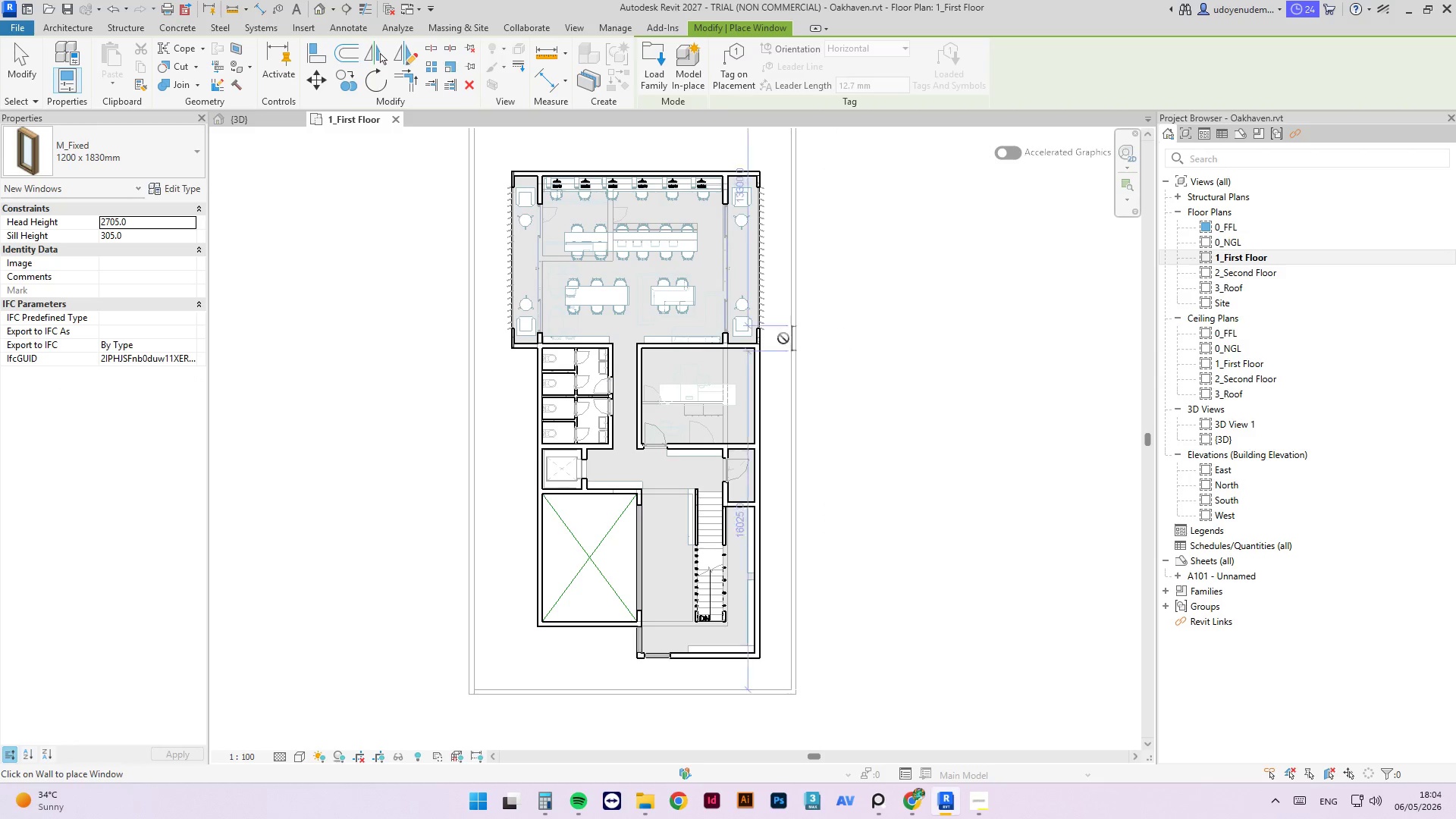 
scroll: coordinate [752, 366], scroll_direction: up, amount: 9.0
 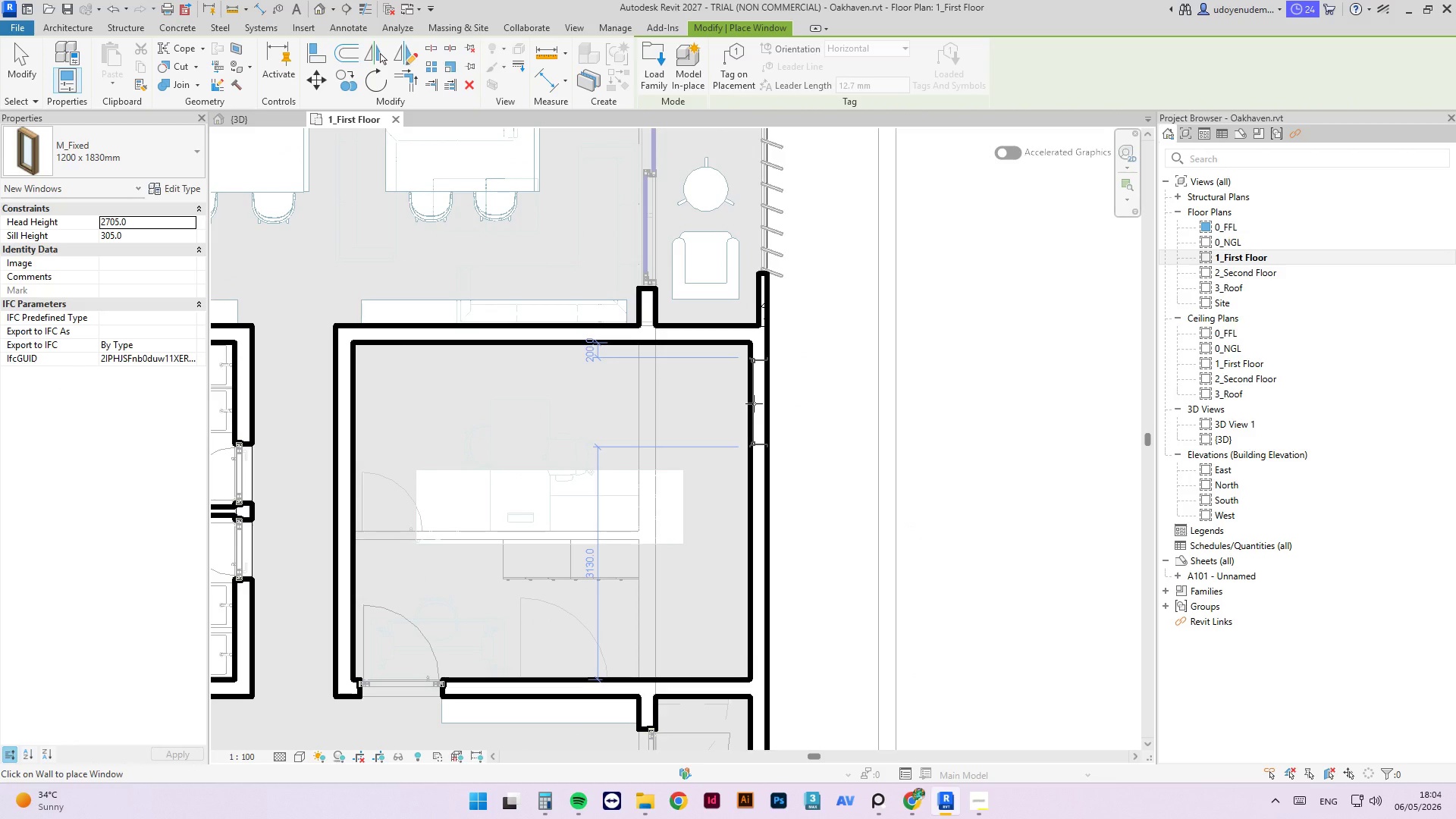 
left_click([754, 401])
 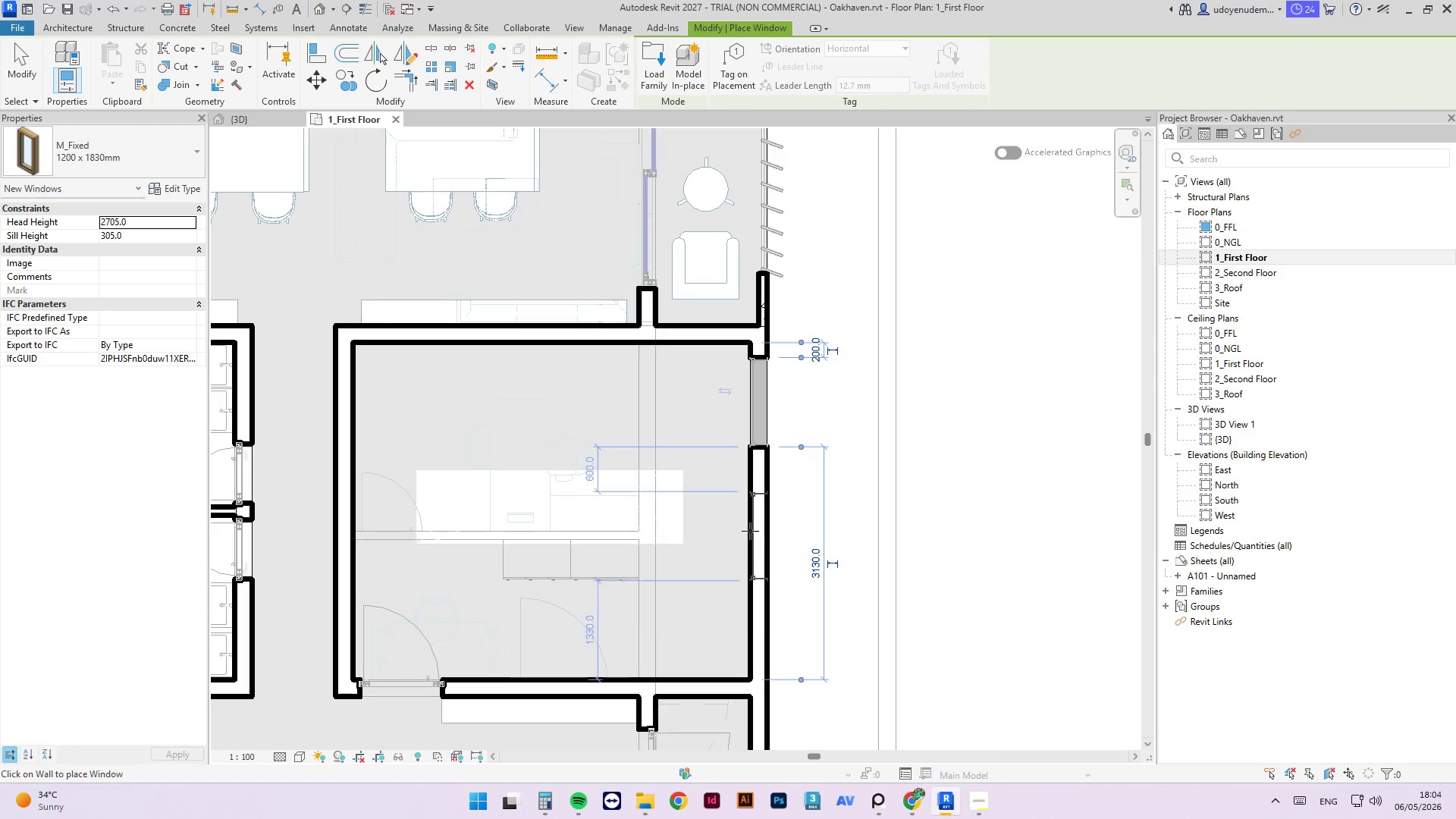 
left_click([746, 517])
 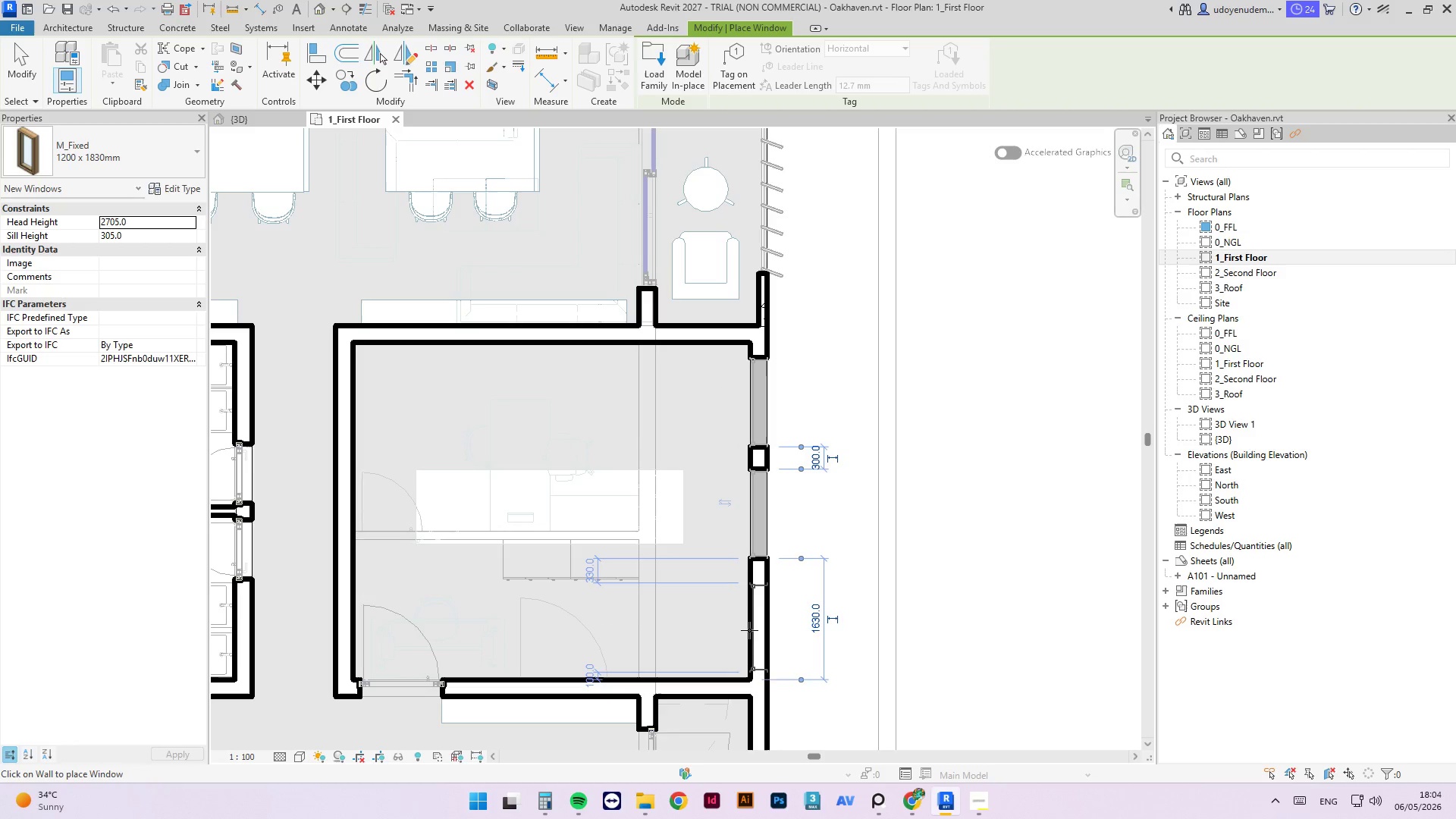 
left_click([749, 631])
 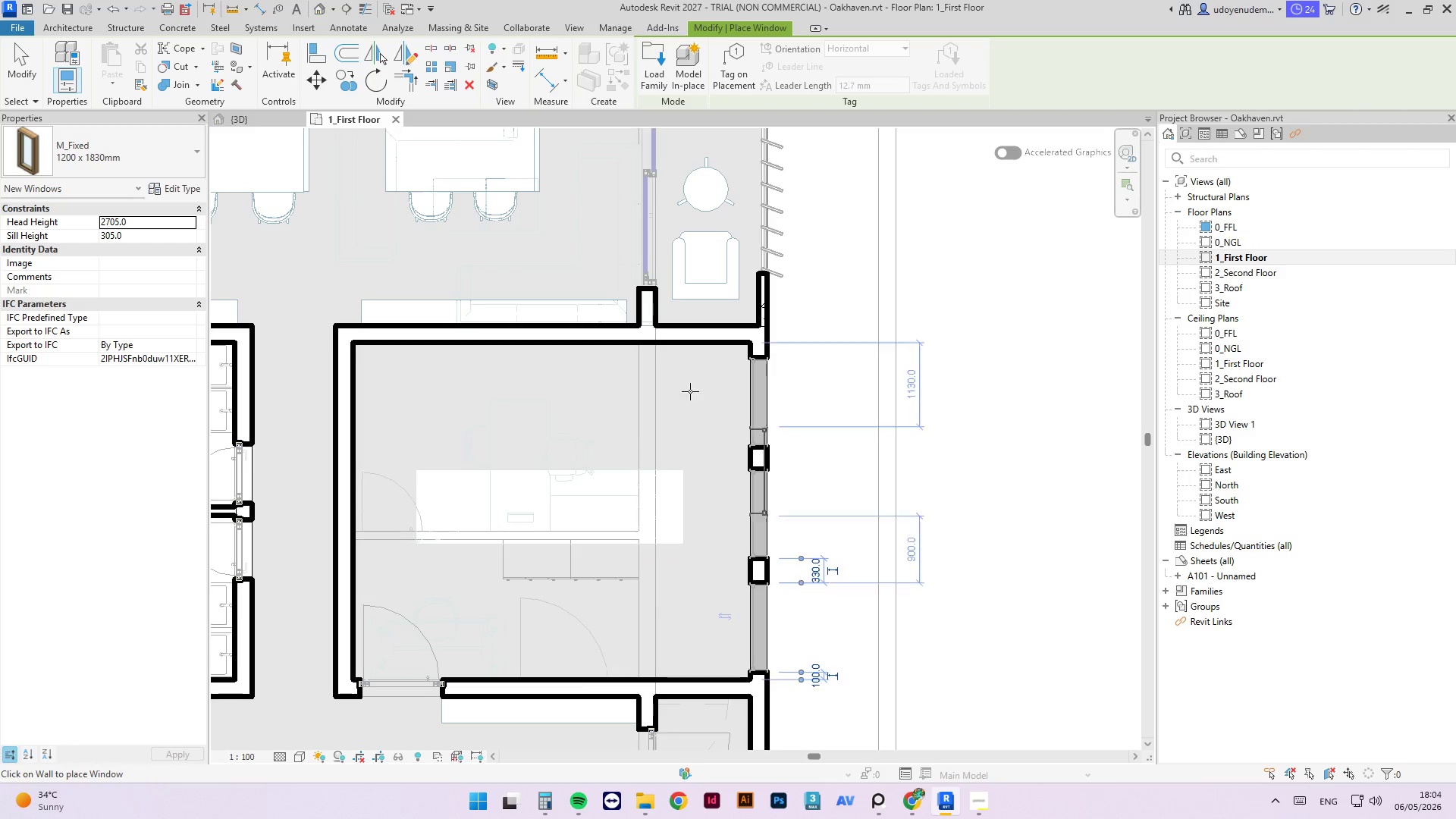 
key(Escape)
 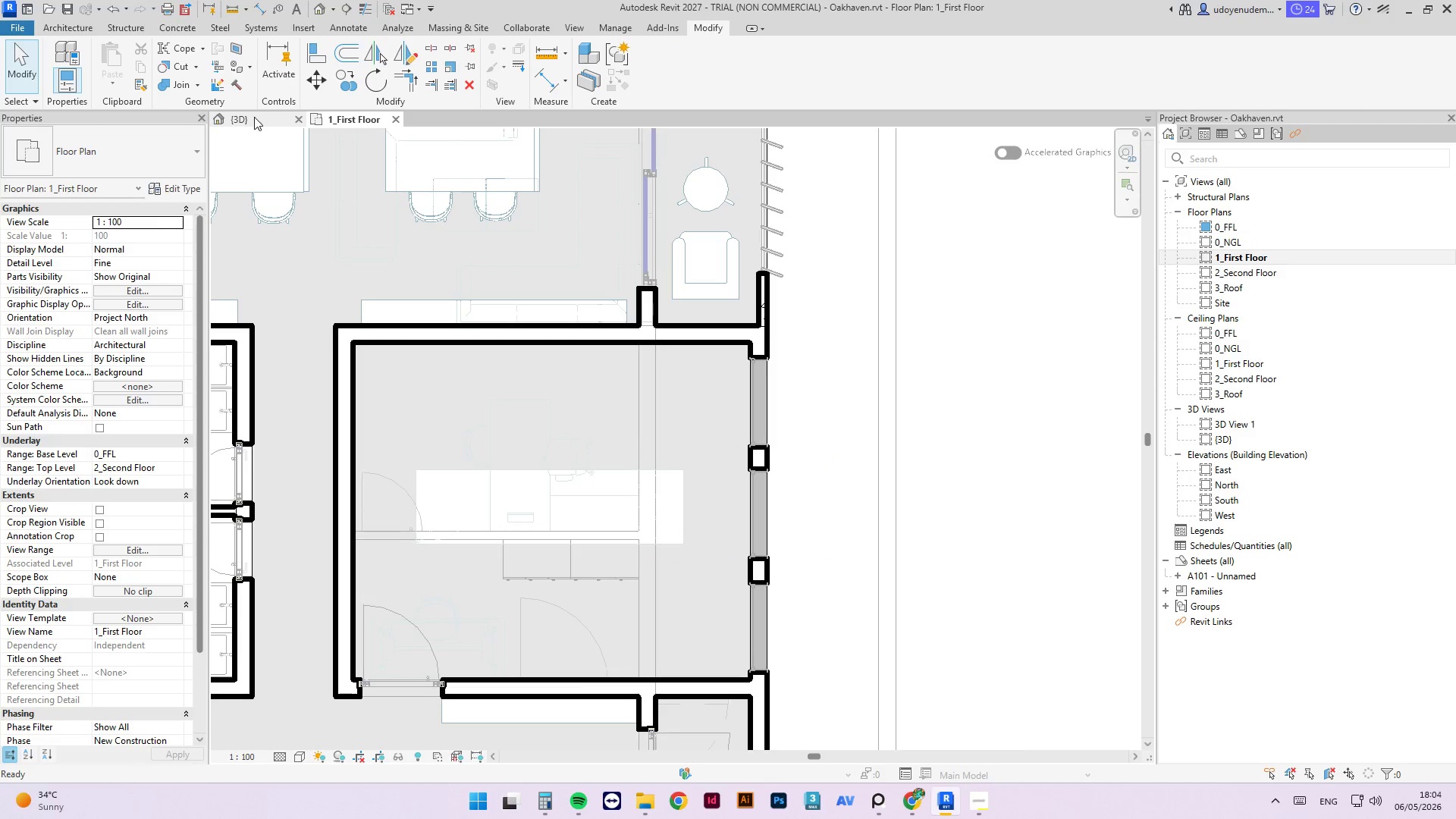 
left_click([252, 118])
 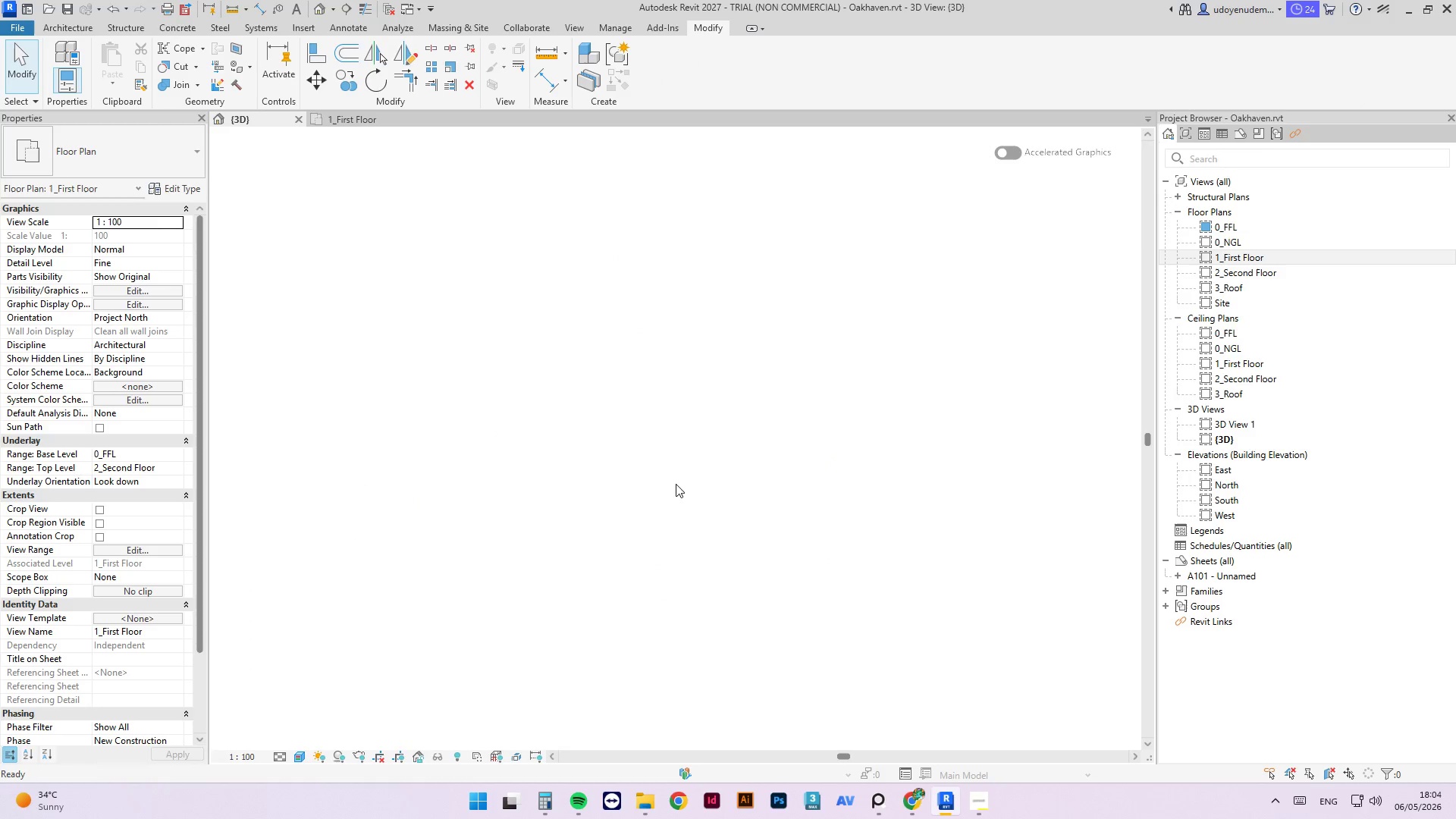 
hold_key(key=ShiftLeft, duration=2.86)
 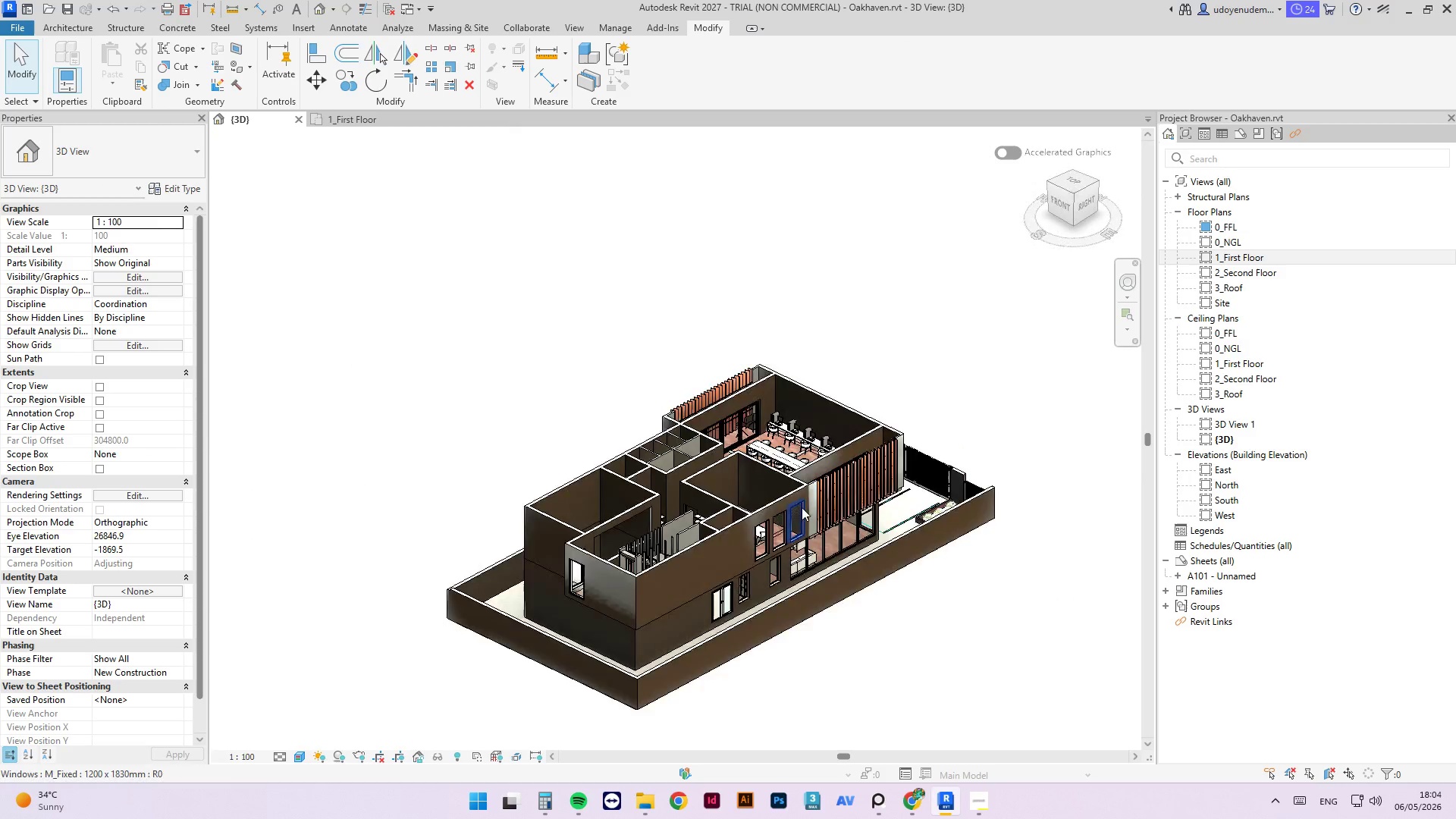 
scroll: coordinate [674, 485], scroll_direction: down, amount: 3.0
 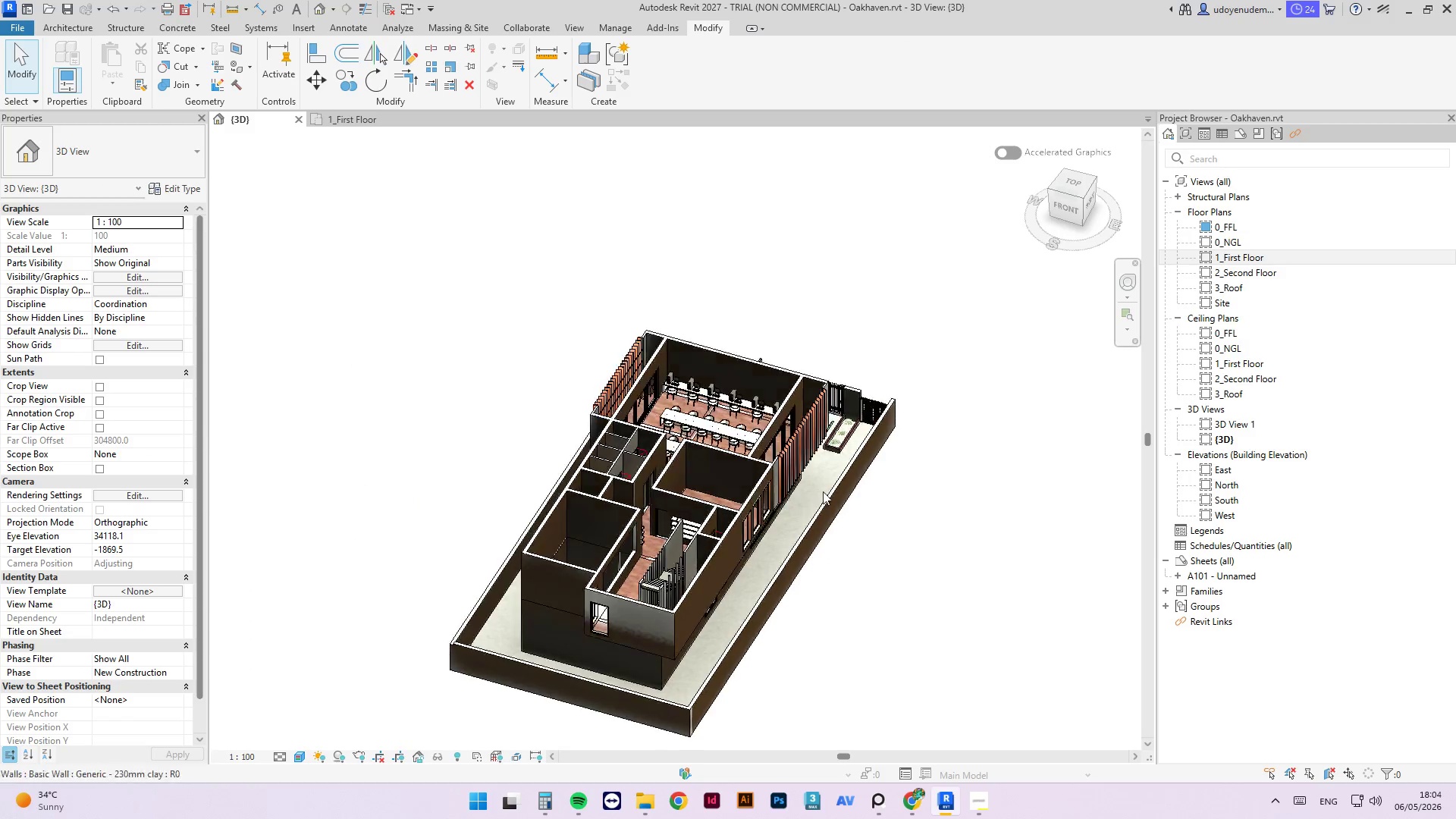 
scroll: coordinate [758, 524], scroll_direction: up, amount: 4.0
 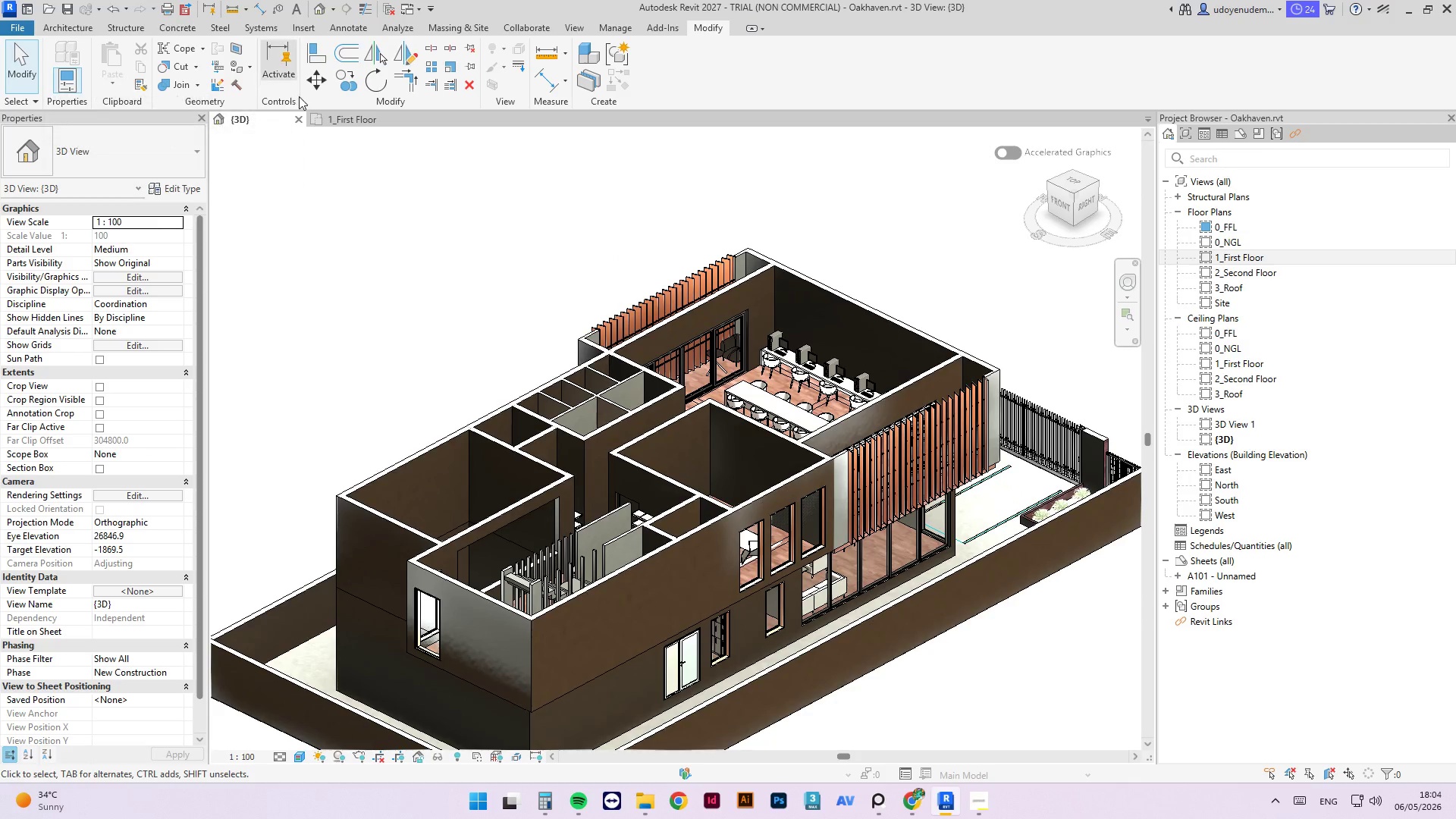 
left_click([352, 118])
 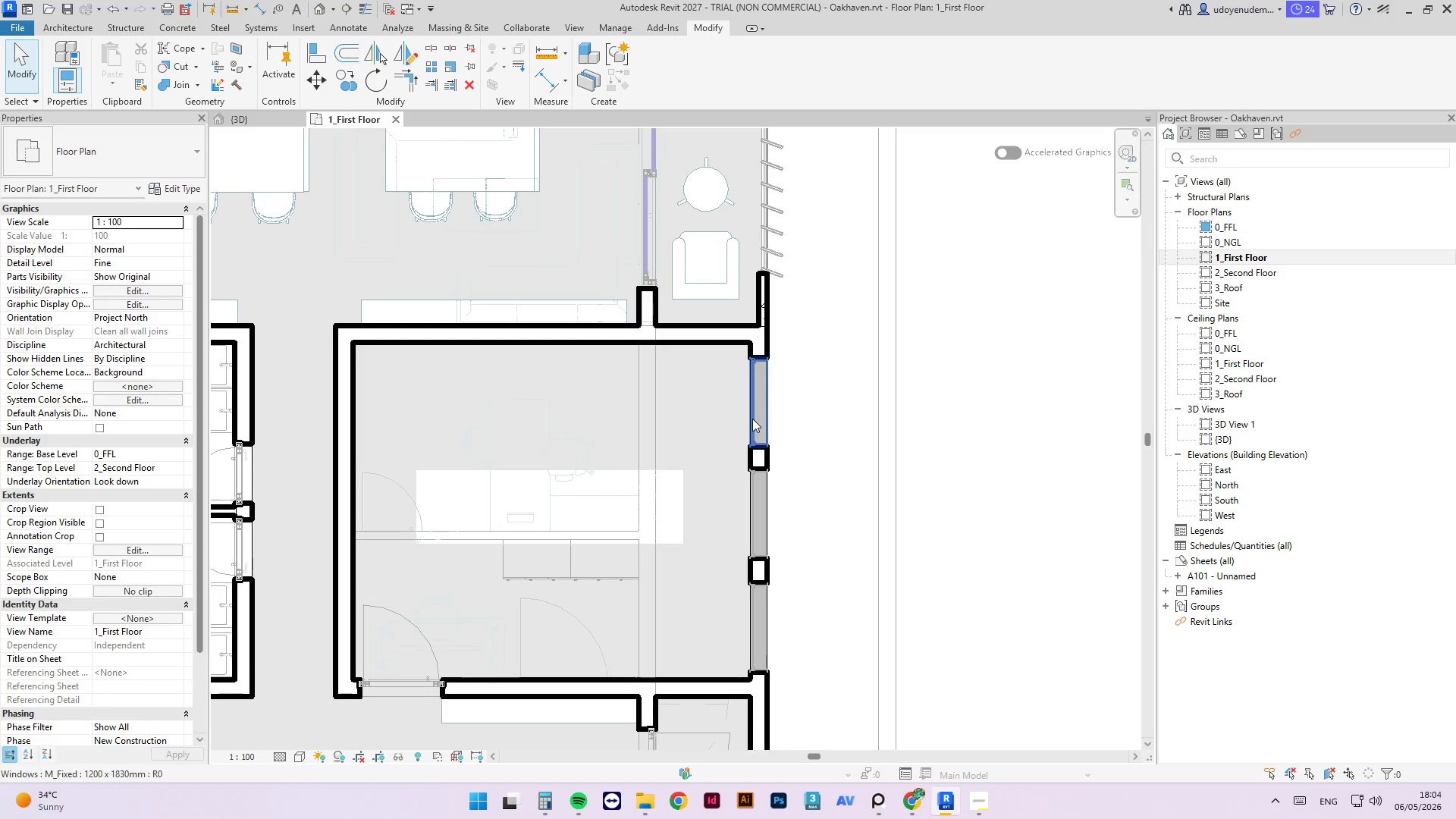 
left_click([754, 410])
 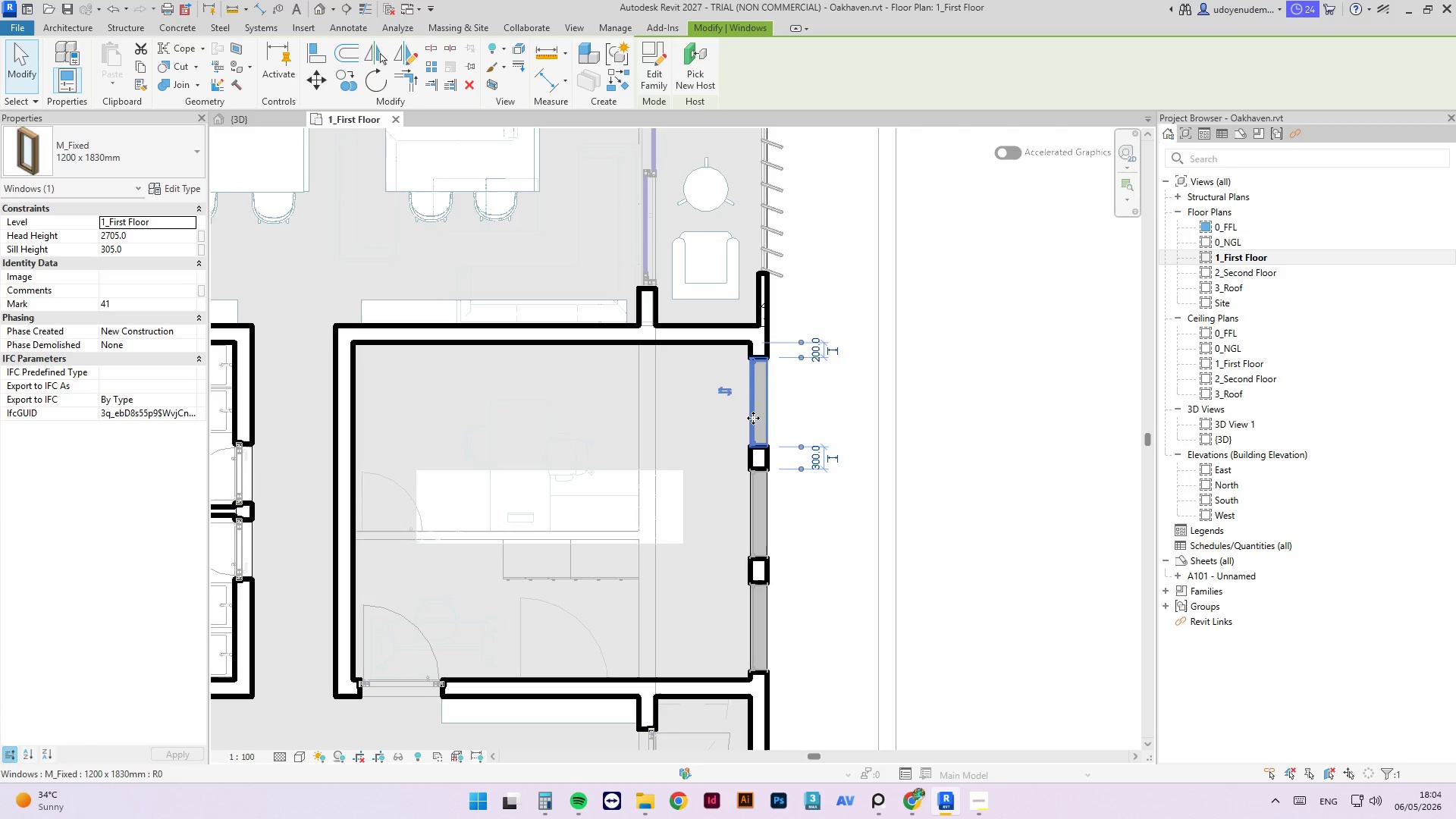 
key(Delete)
 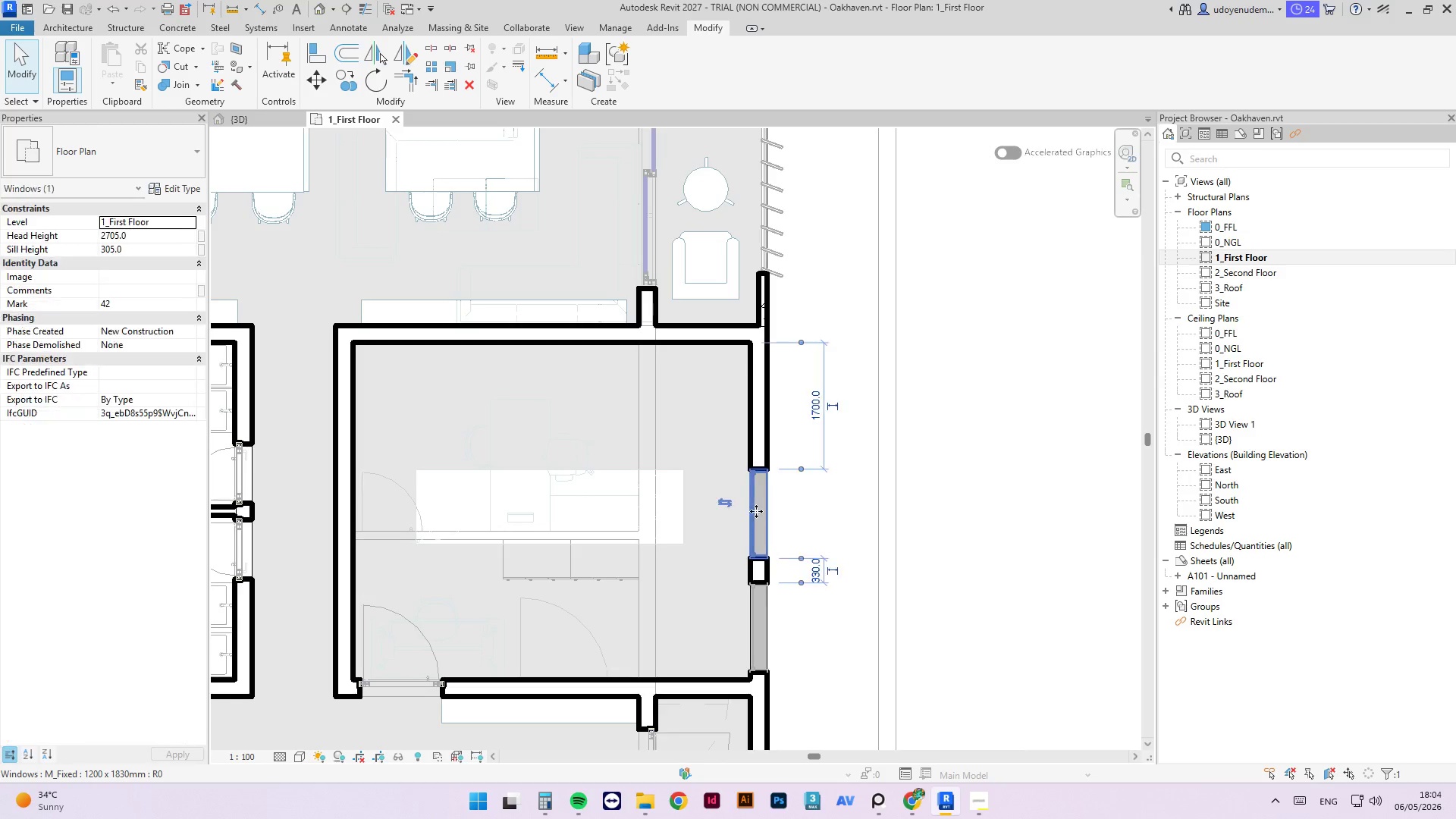 
key(Delete)
 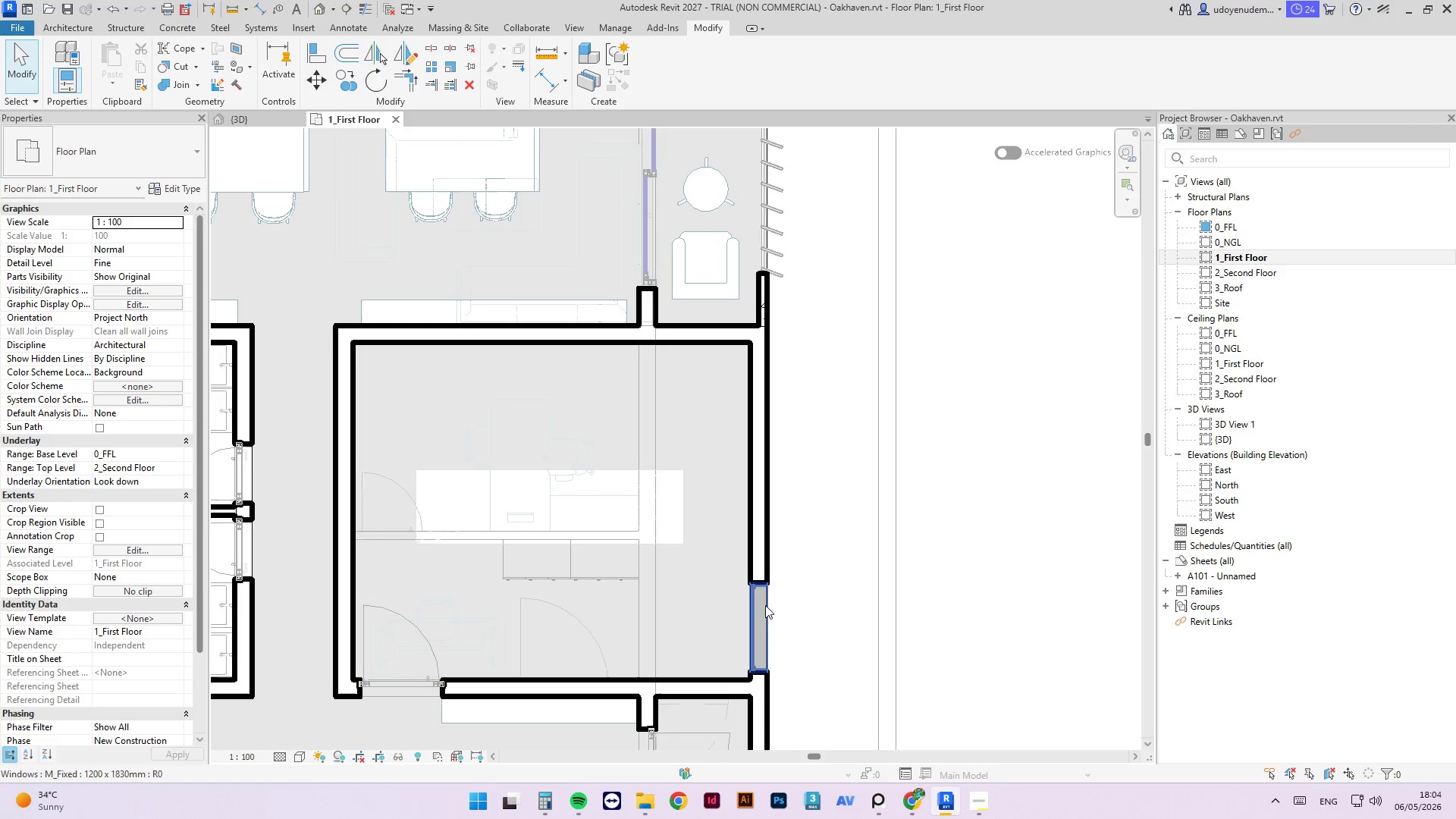 
left_click([761, 606])
 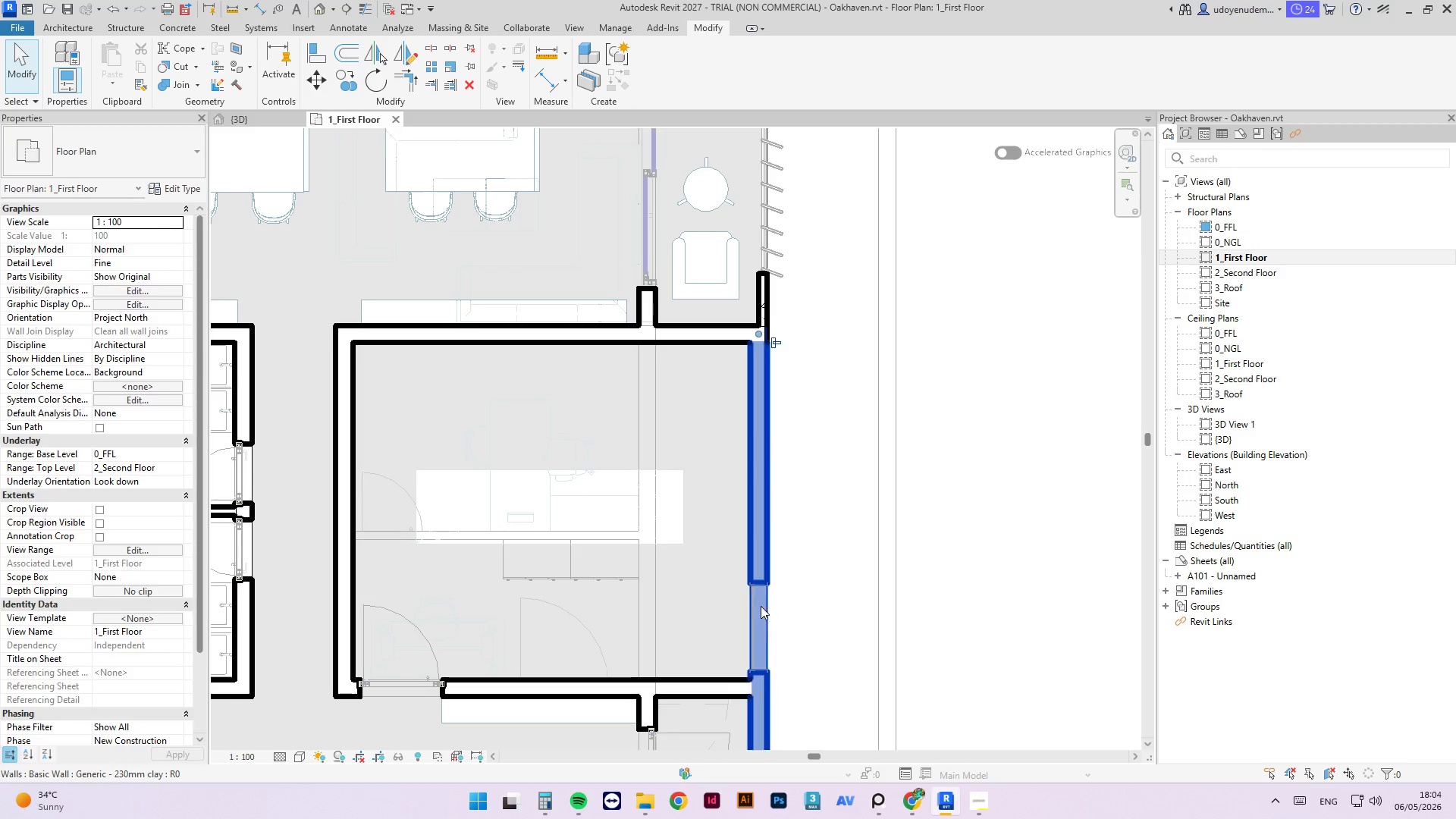 
key(Delete)
 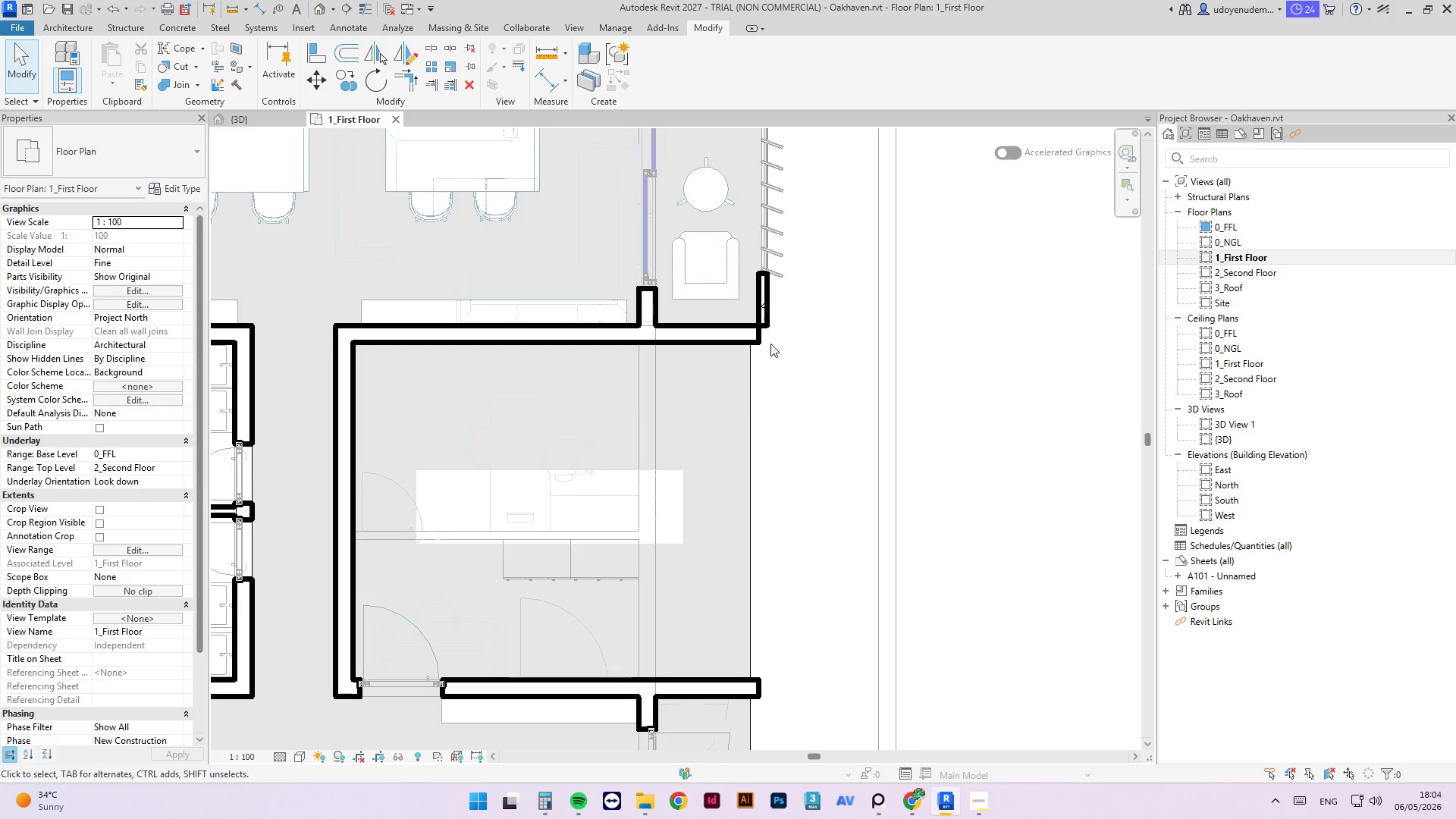 
scroll: coordinate [766, 280], scroll_direction: down, amount: 4.0
 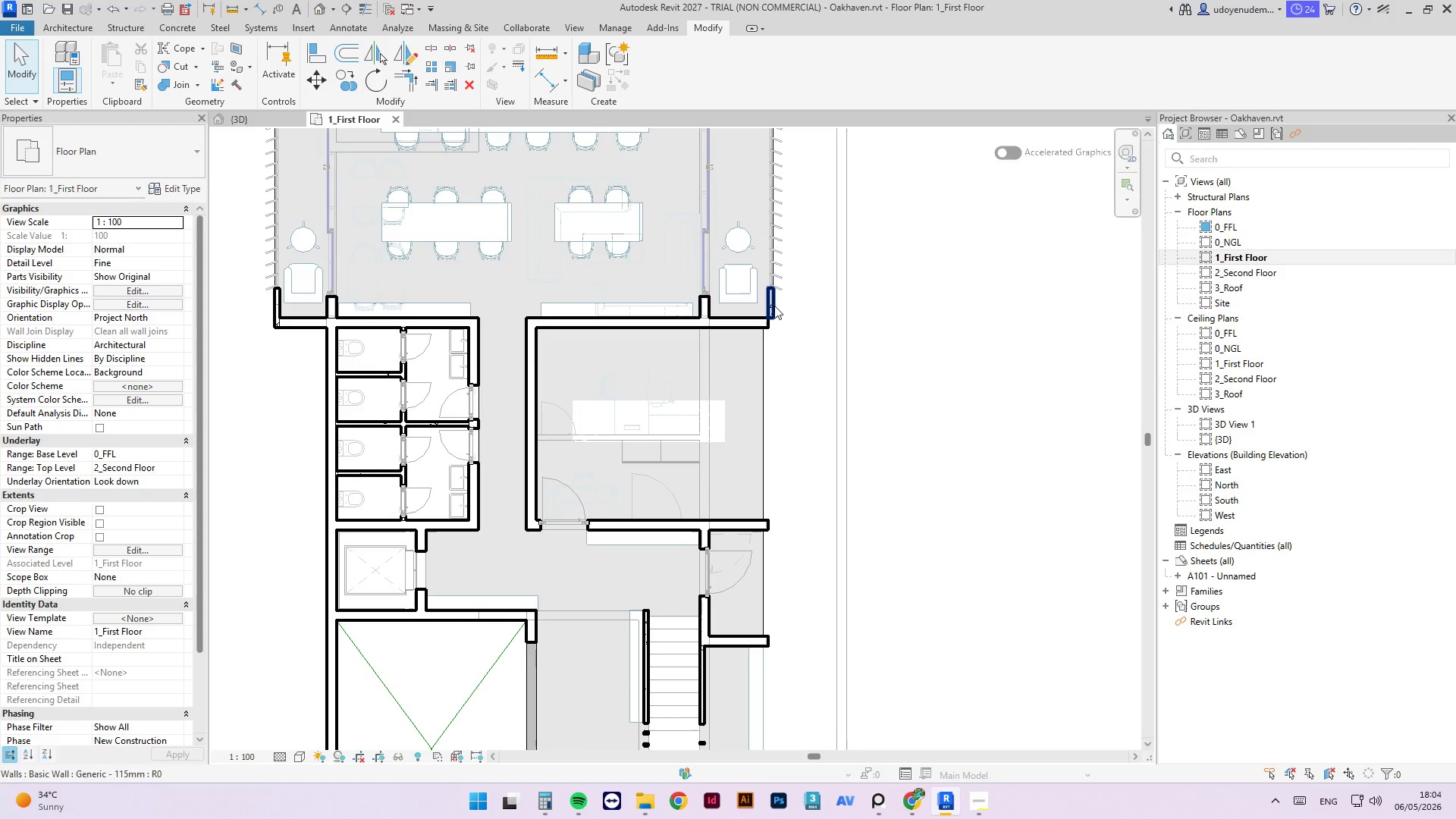 
scroll: coordinate [770, 266], scroll_direction: up, amount: 2.0
 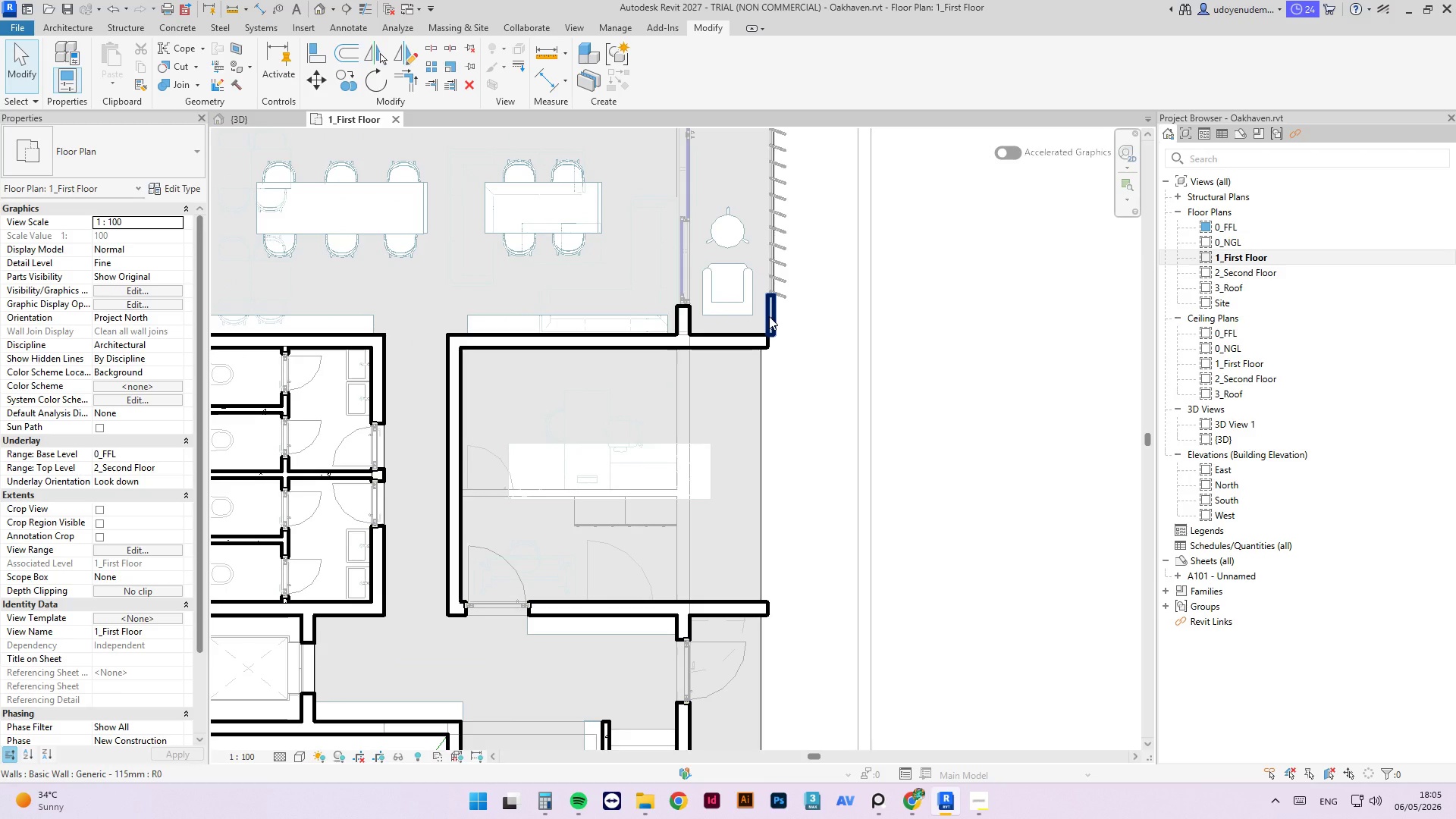 
left_click([769, 316])
 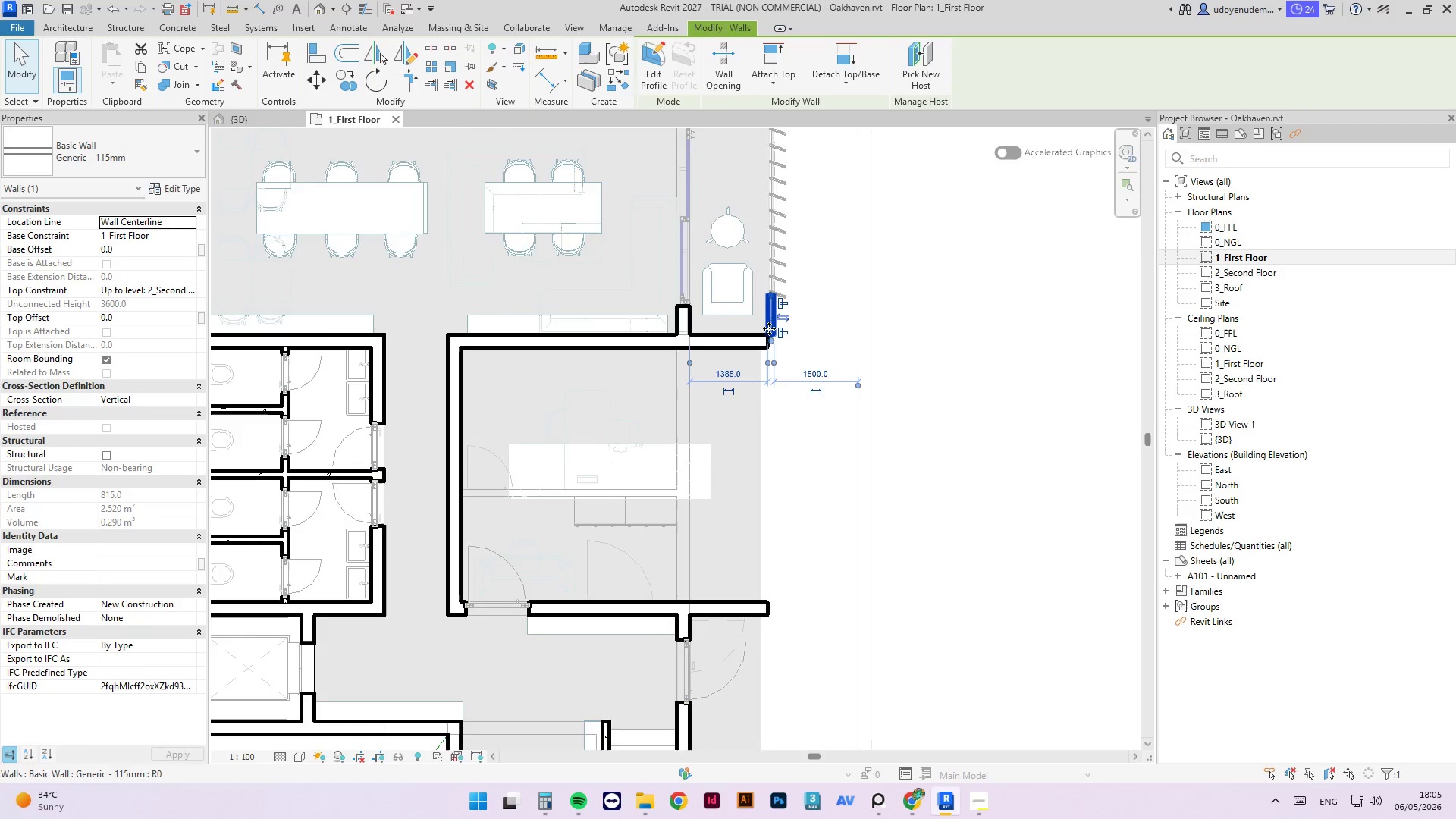 
left_click_drag(start_coordinate=[771, 338], to_coordinate=[766, 354])
 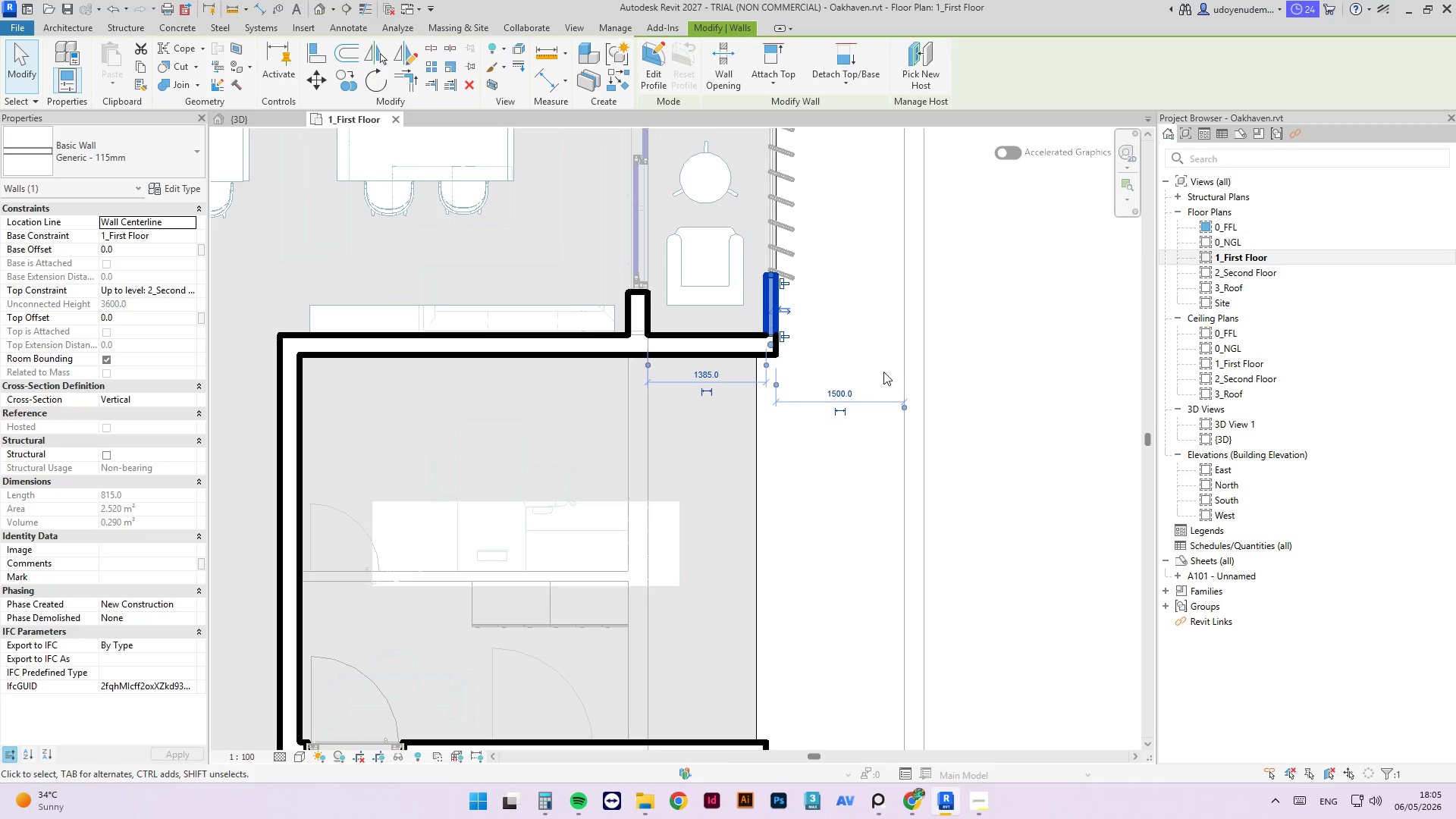 
scroll: coordinate [771, 337], scroll_direction: up, amount: 3.0
 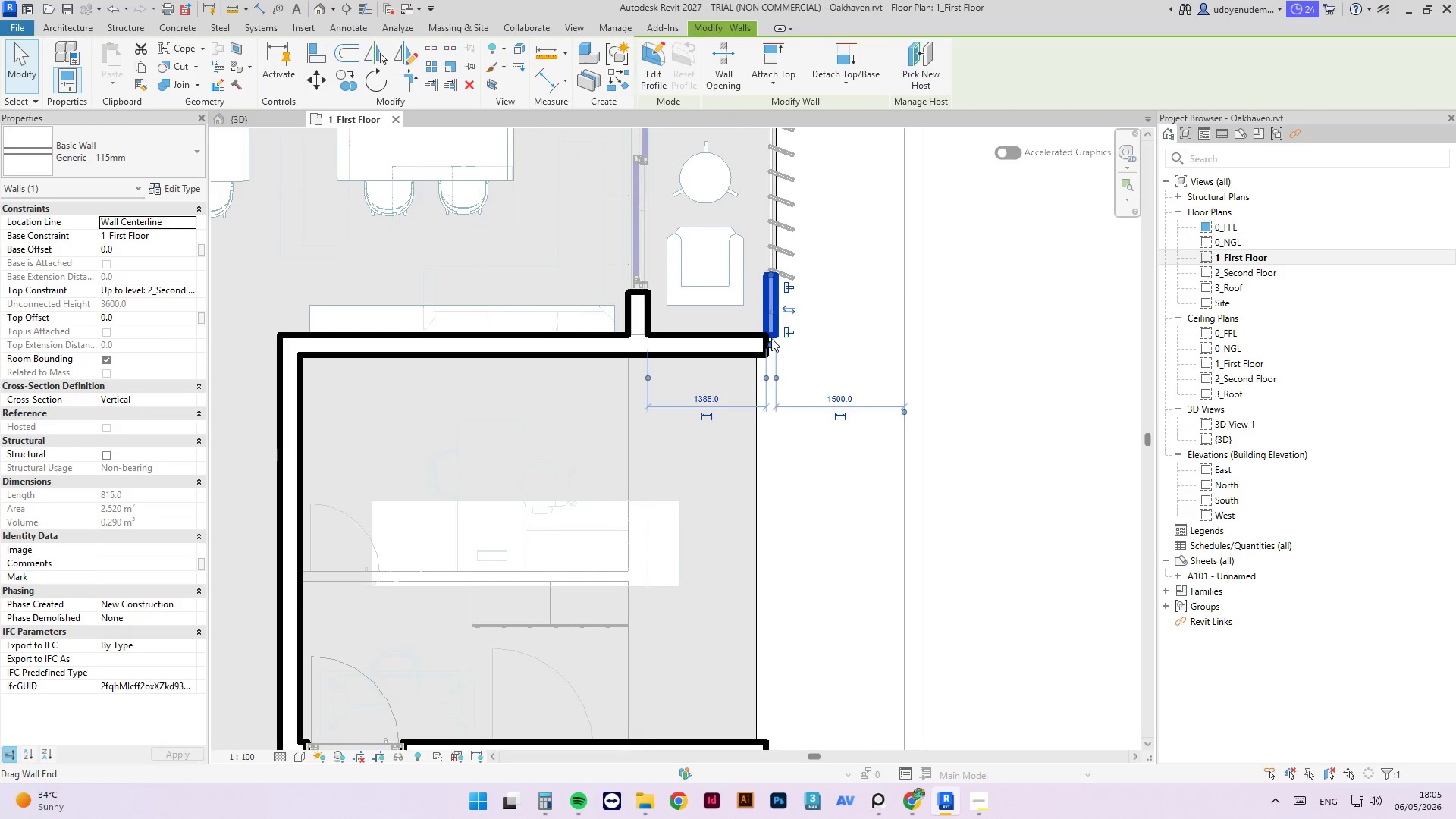 
left_click([848, 363])
 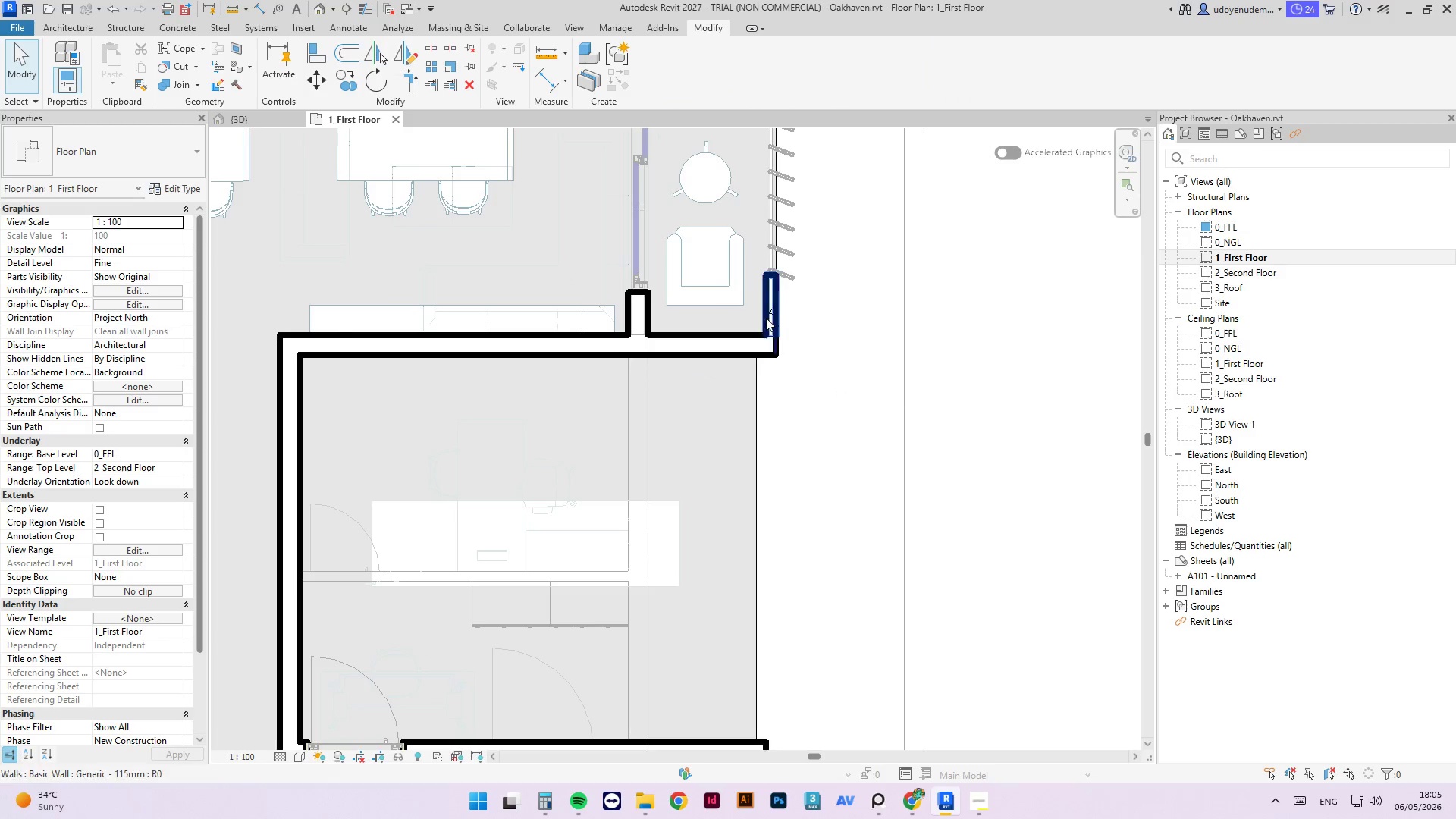 
scroll: coordinate [761, 320], scroll_direction: down, amount: 4.0
 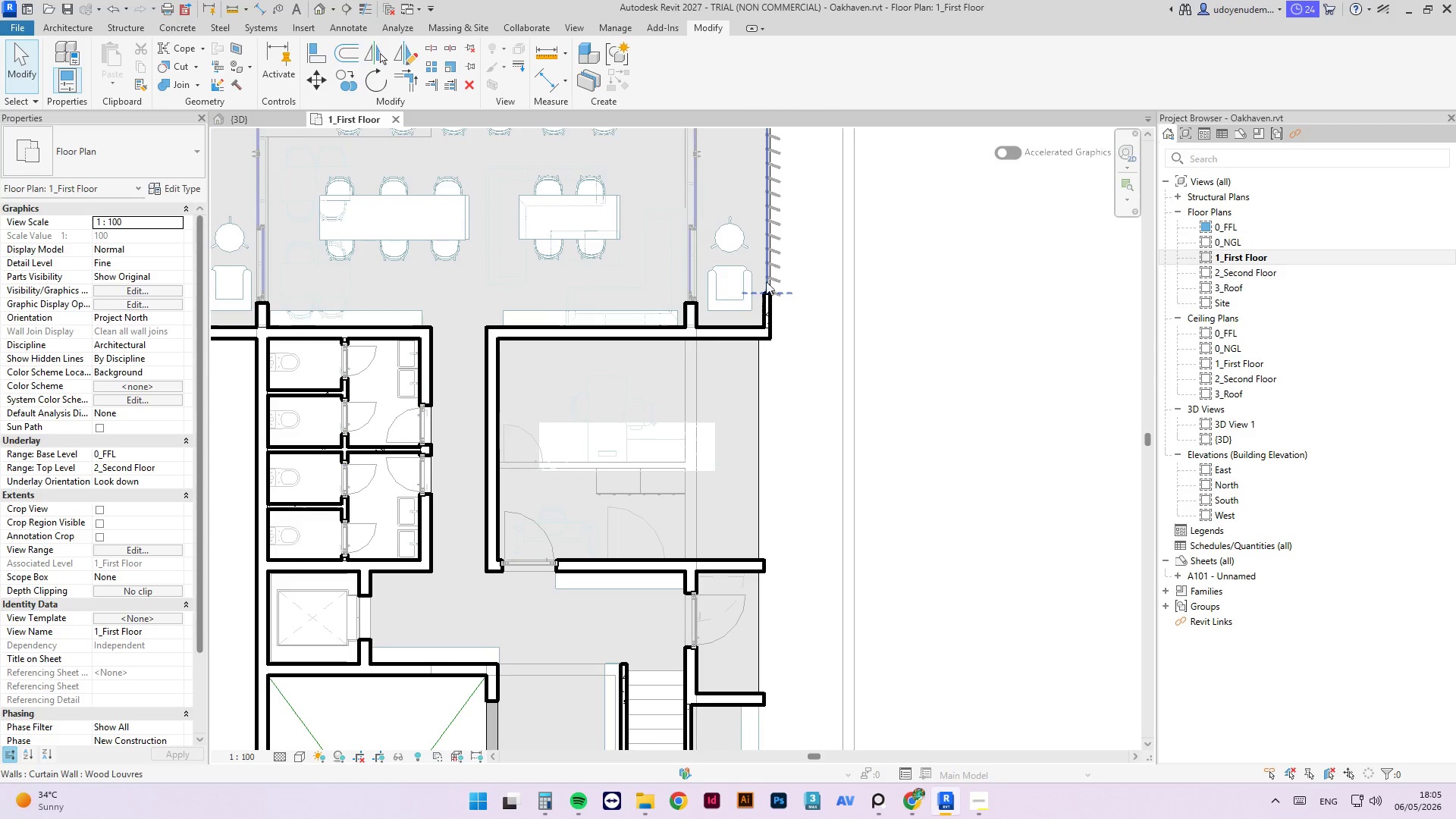 
left_click([766, 273])
 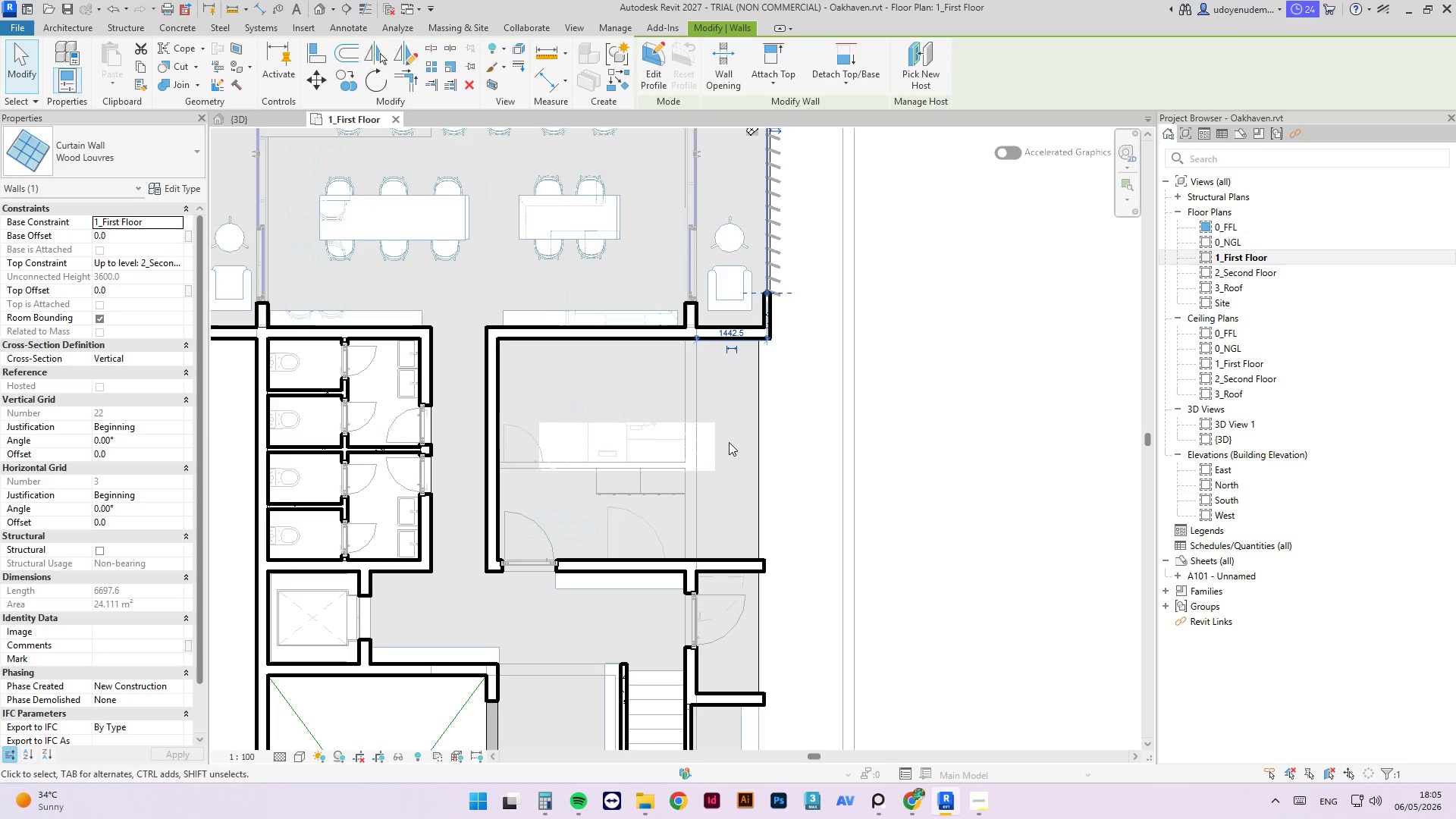 
type(co)
 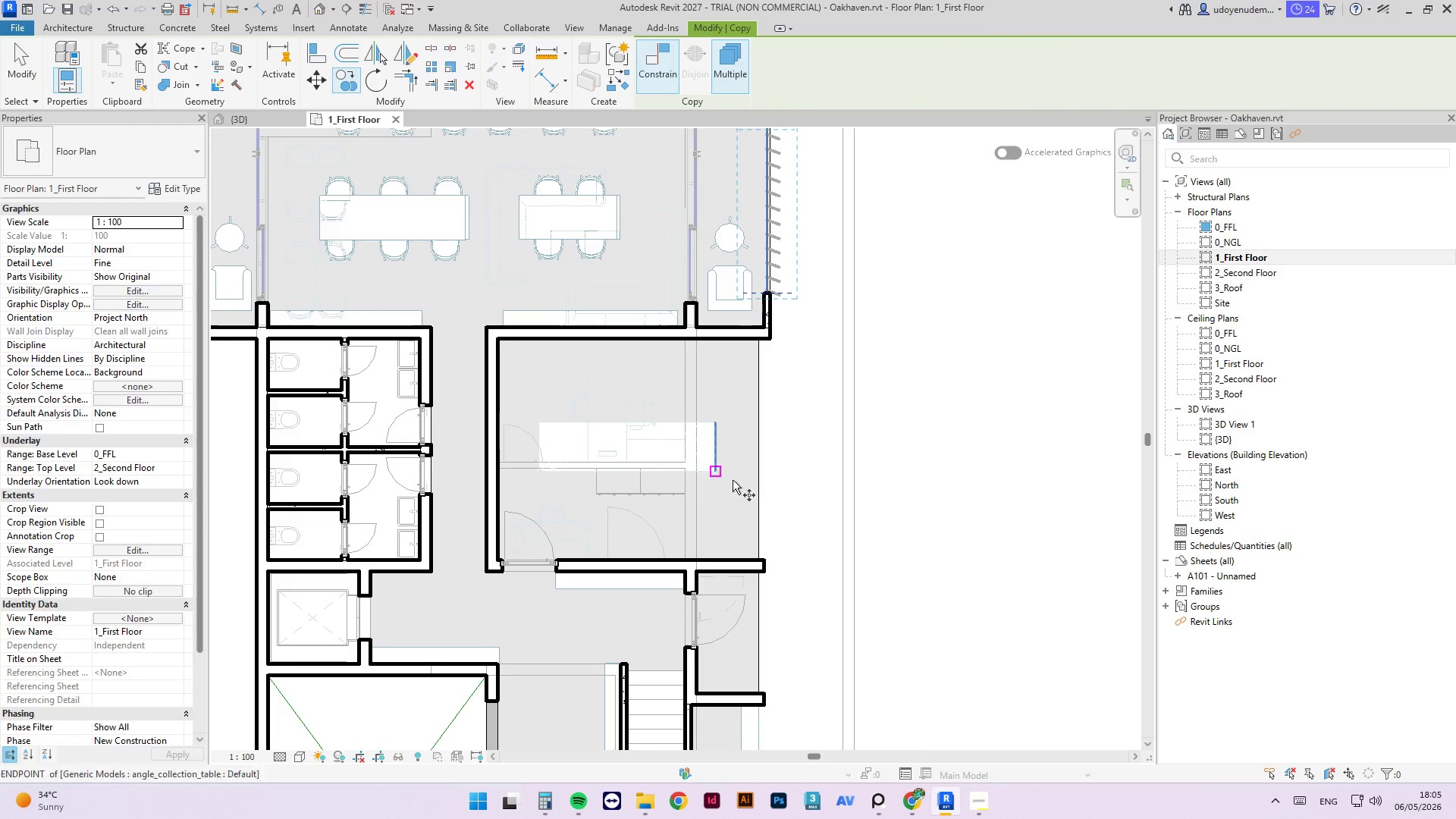 
scroll: coordinate [770, 366], scroll_direction: up, amount: 9.0
 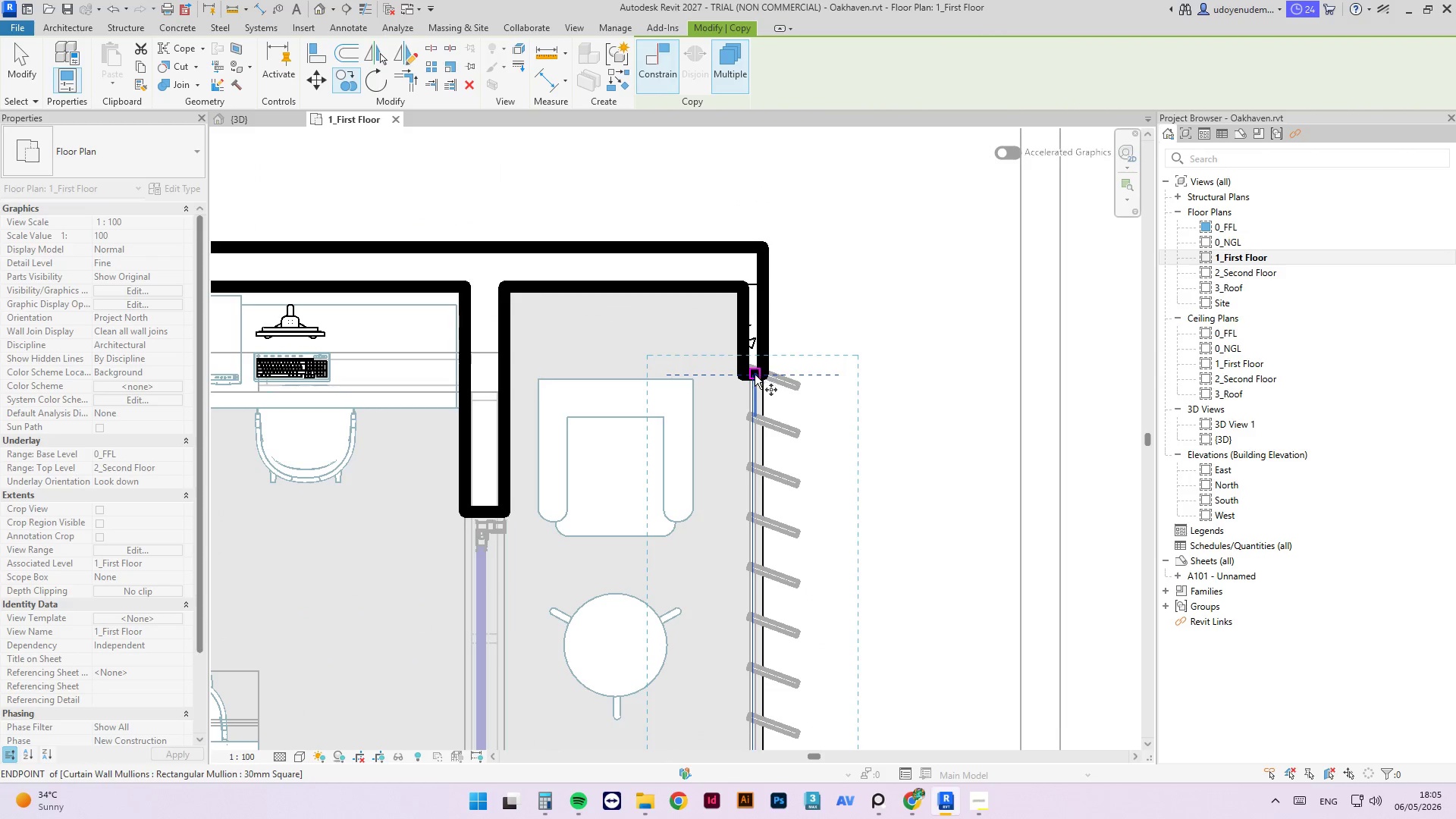 
left_click([755, 375])
 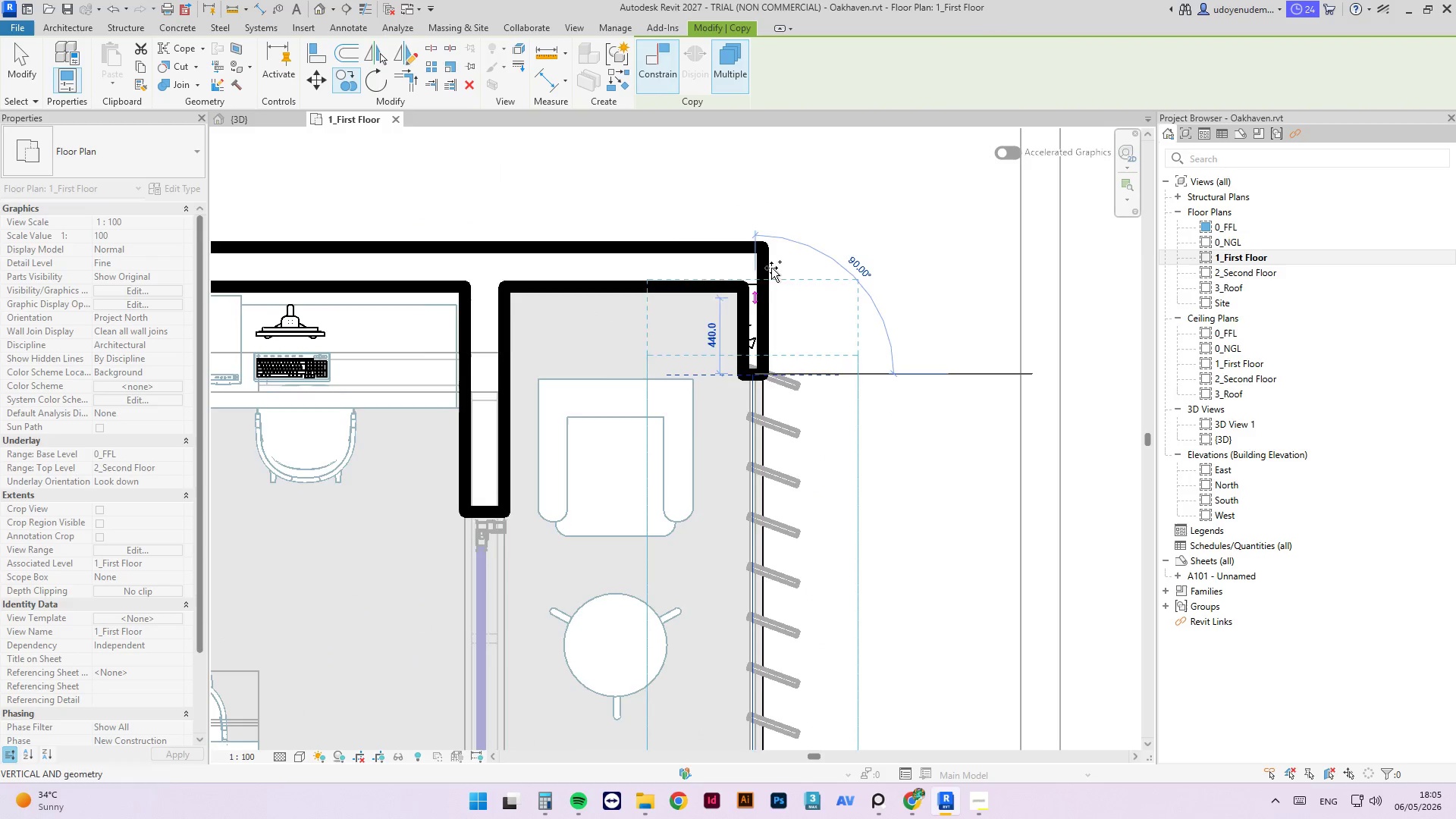 
scroll: coordinate [783, 568], scroll_direction: down, amount: 2.0
 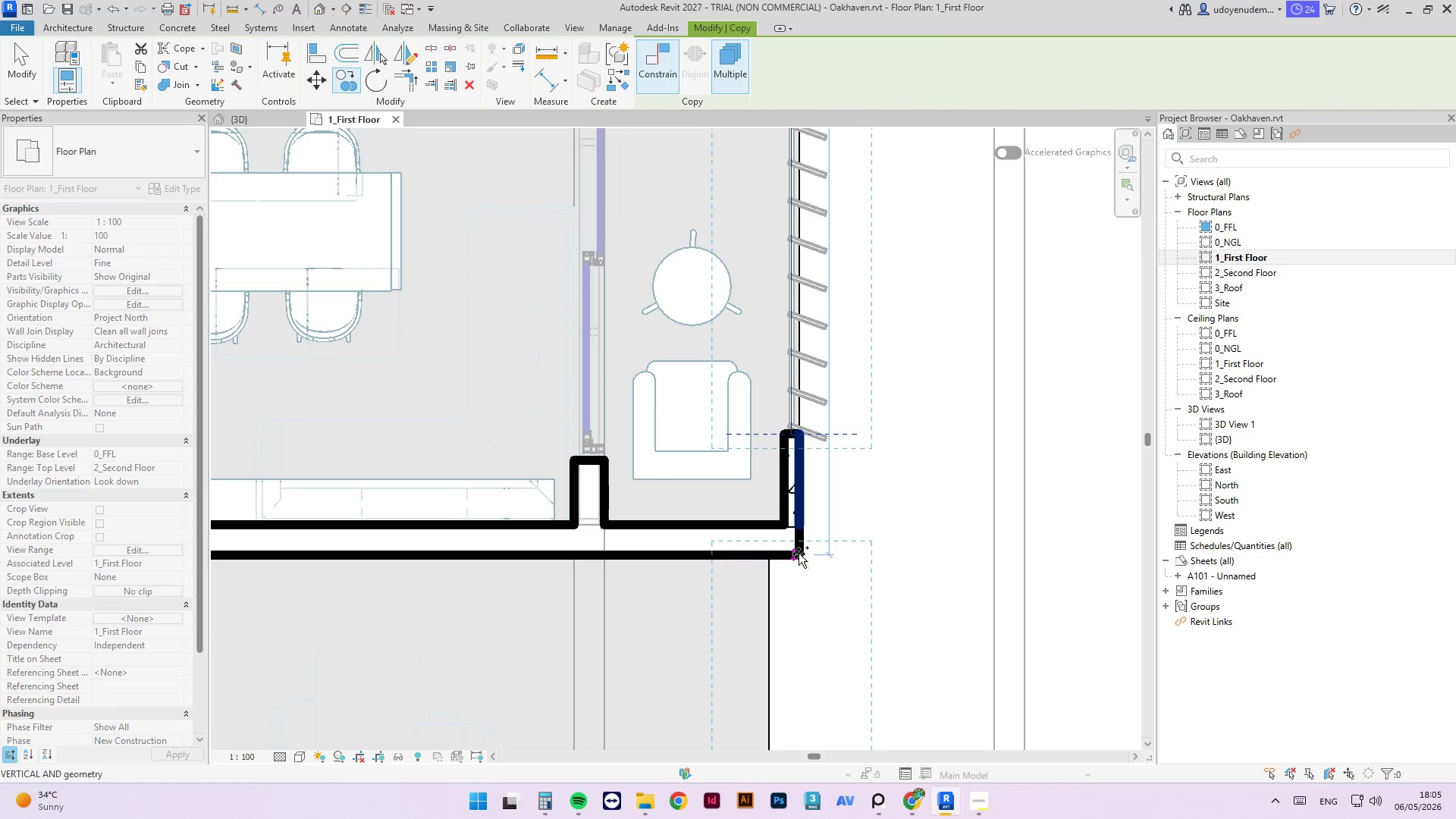 
left_click([796, 555])
 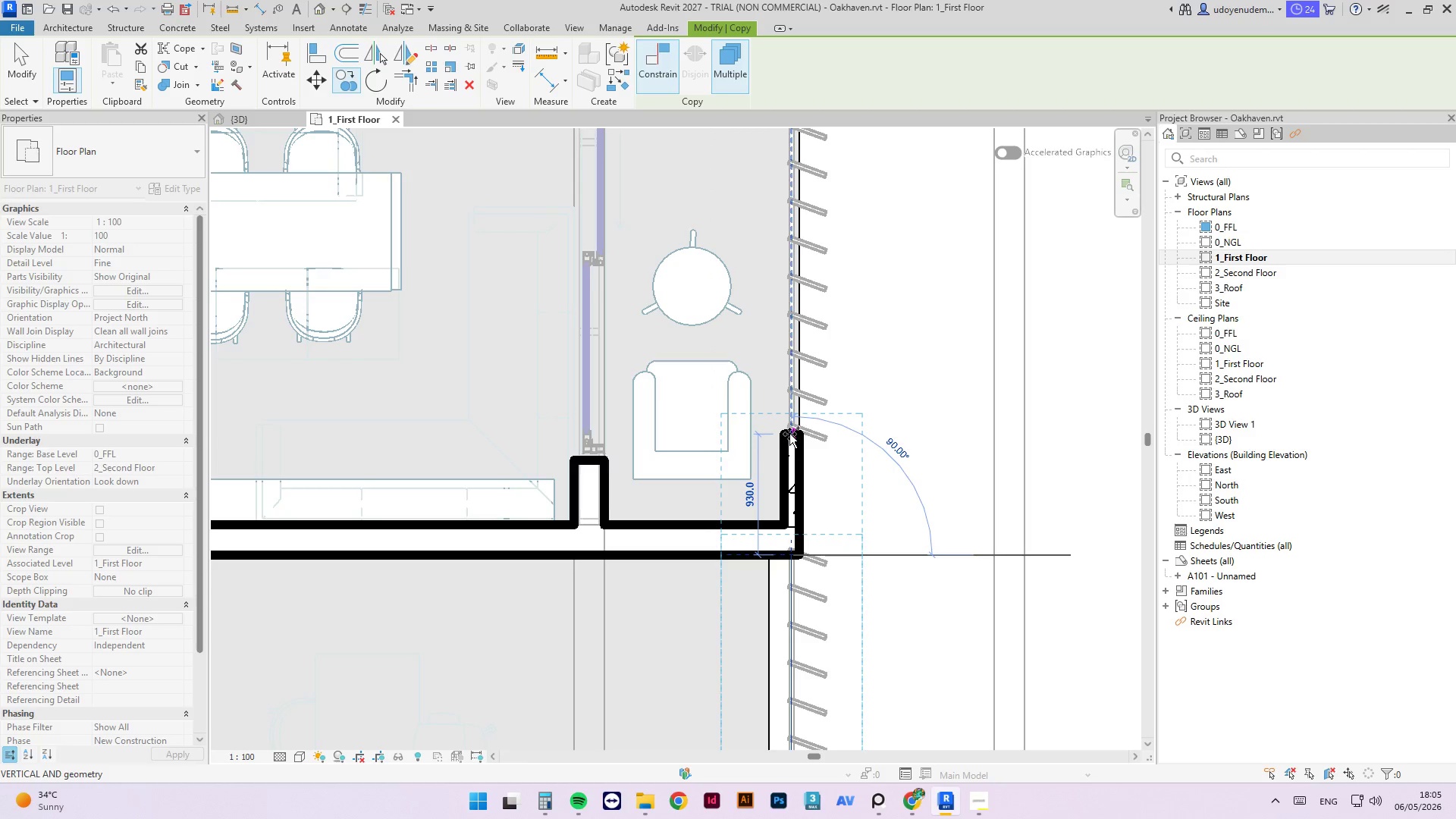 
key(Escape)
 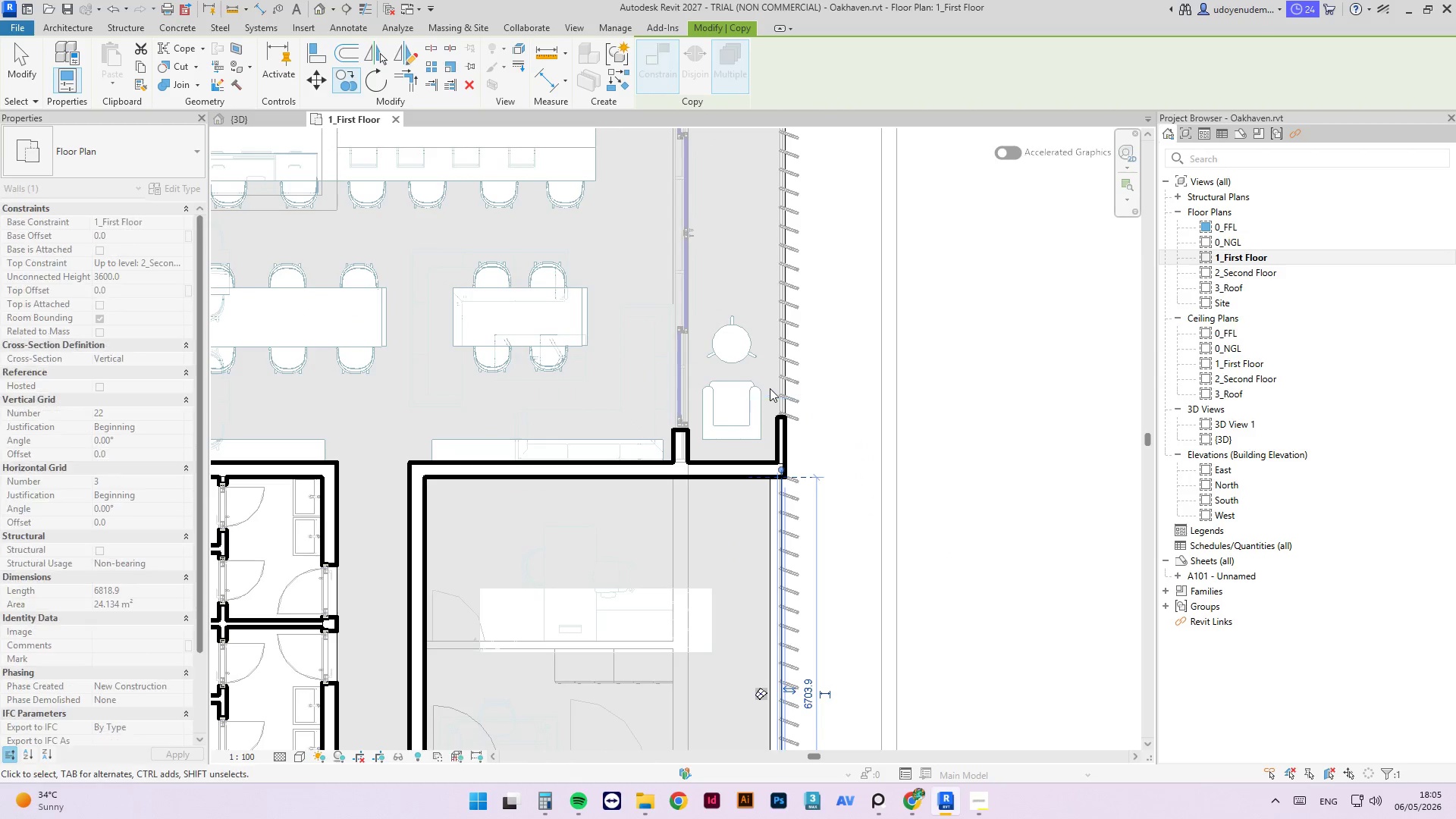 
scroll: coordinate [769, 398], scroll_direction: down, amount: 5.0
 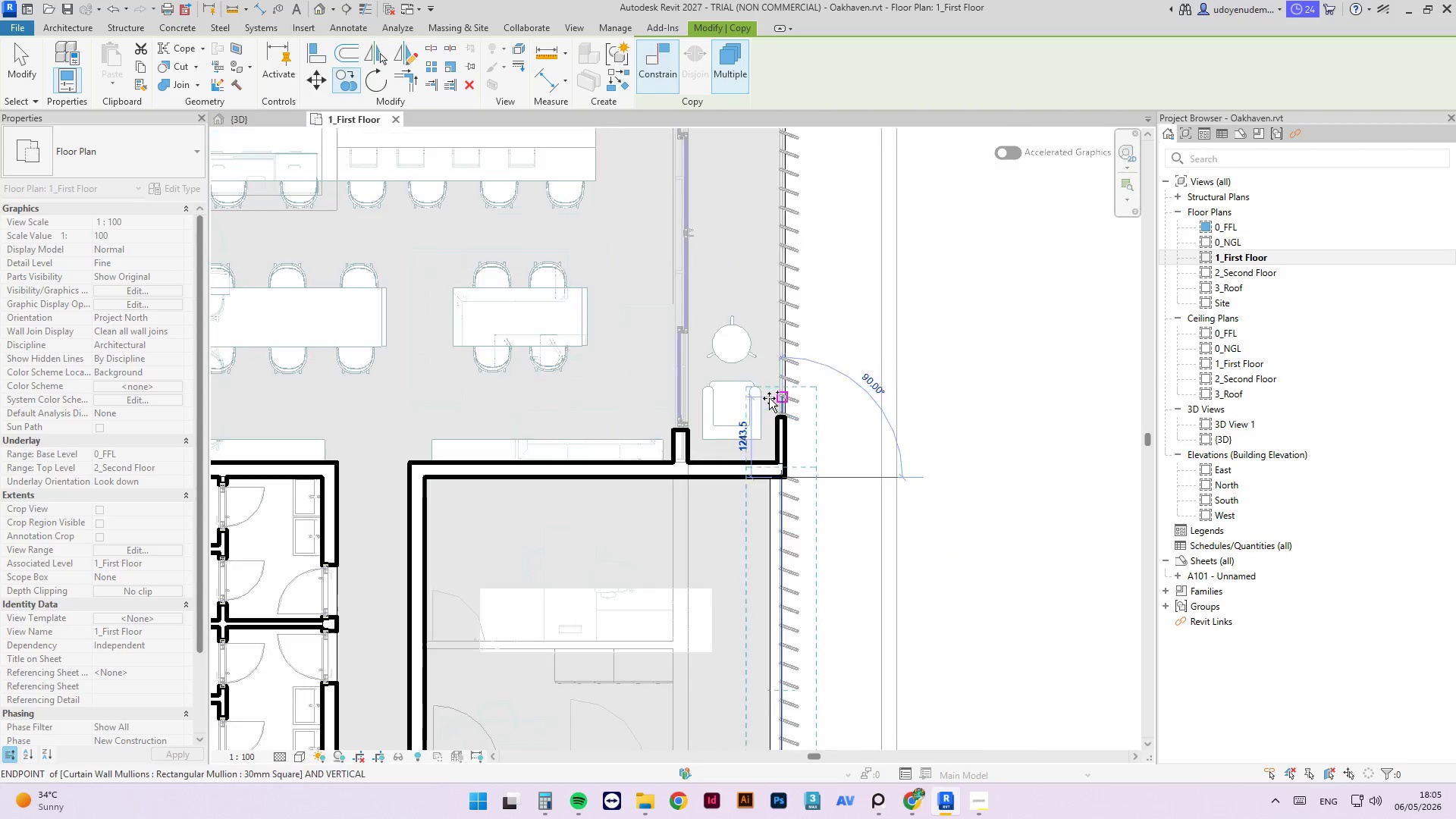 
key(Escape)
type(wn)
 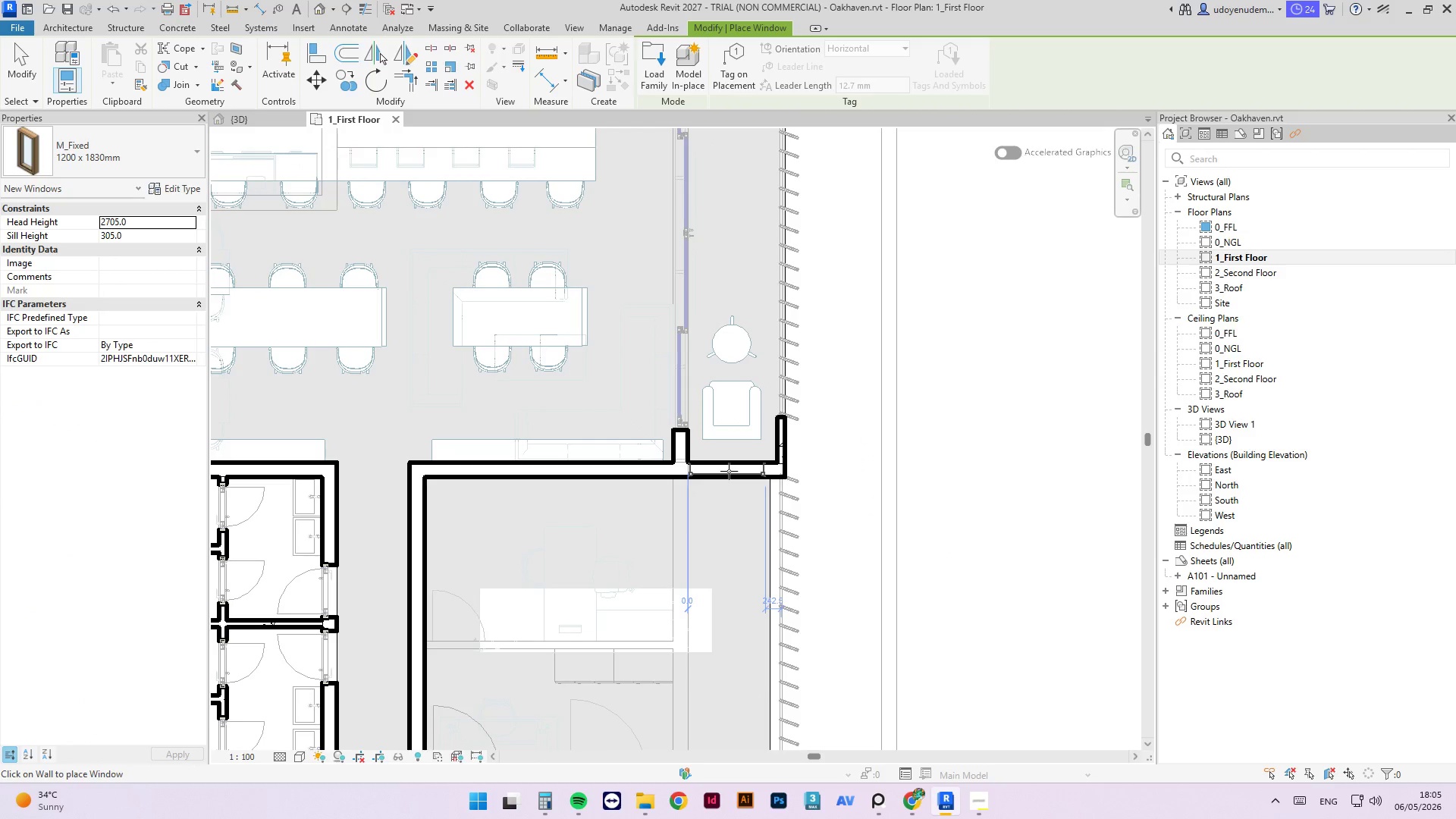 
left_click([731, 471])
 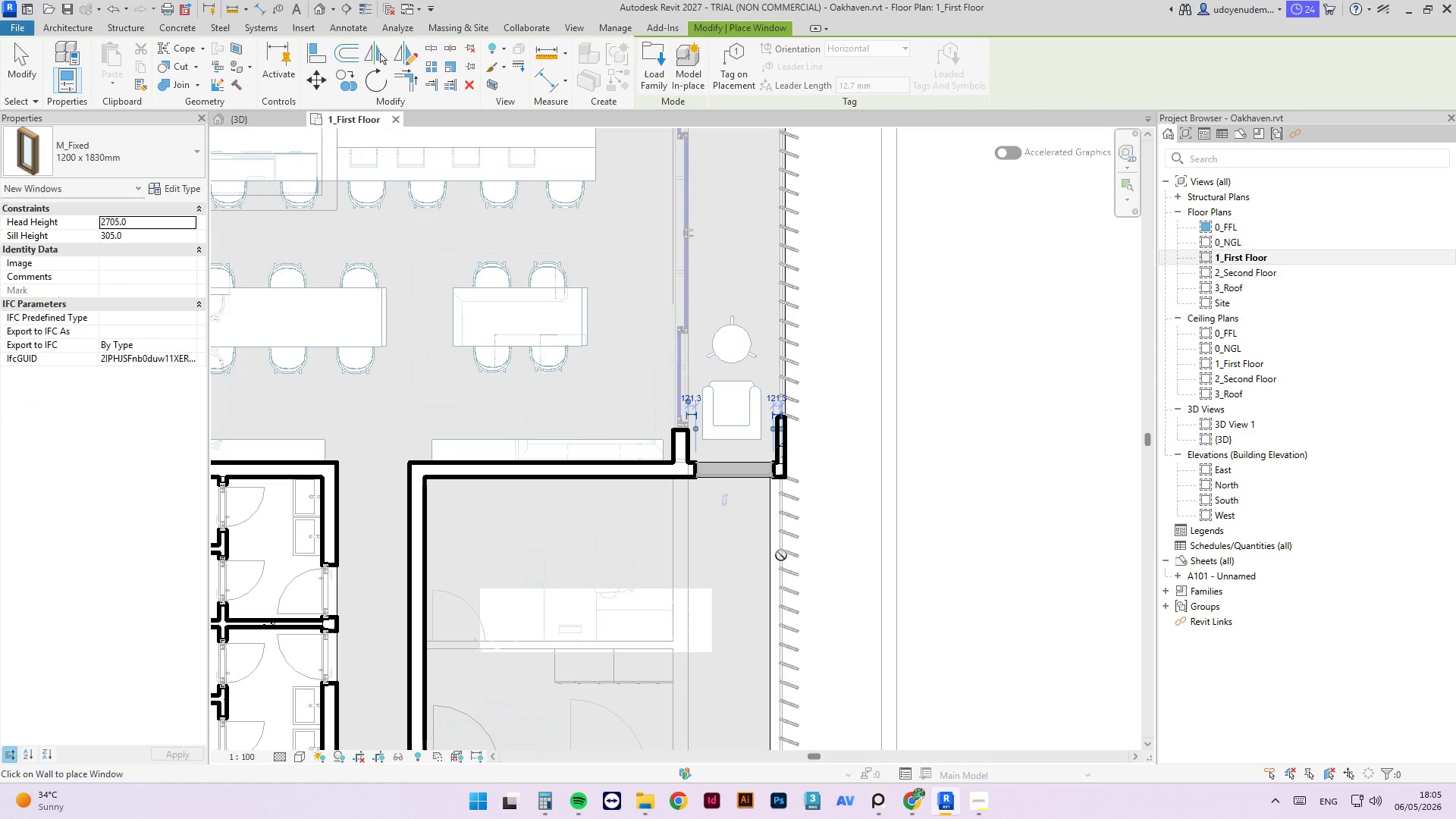 
key(Escape)
 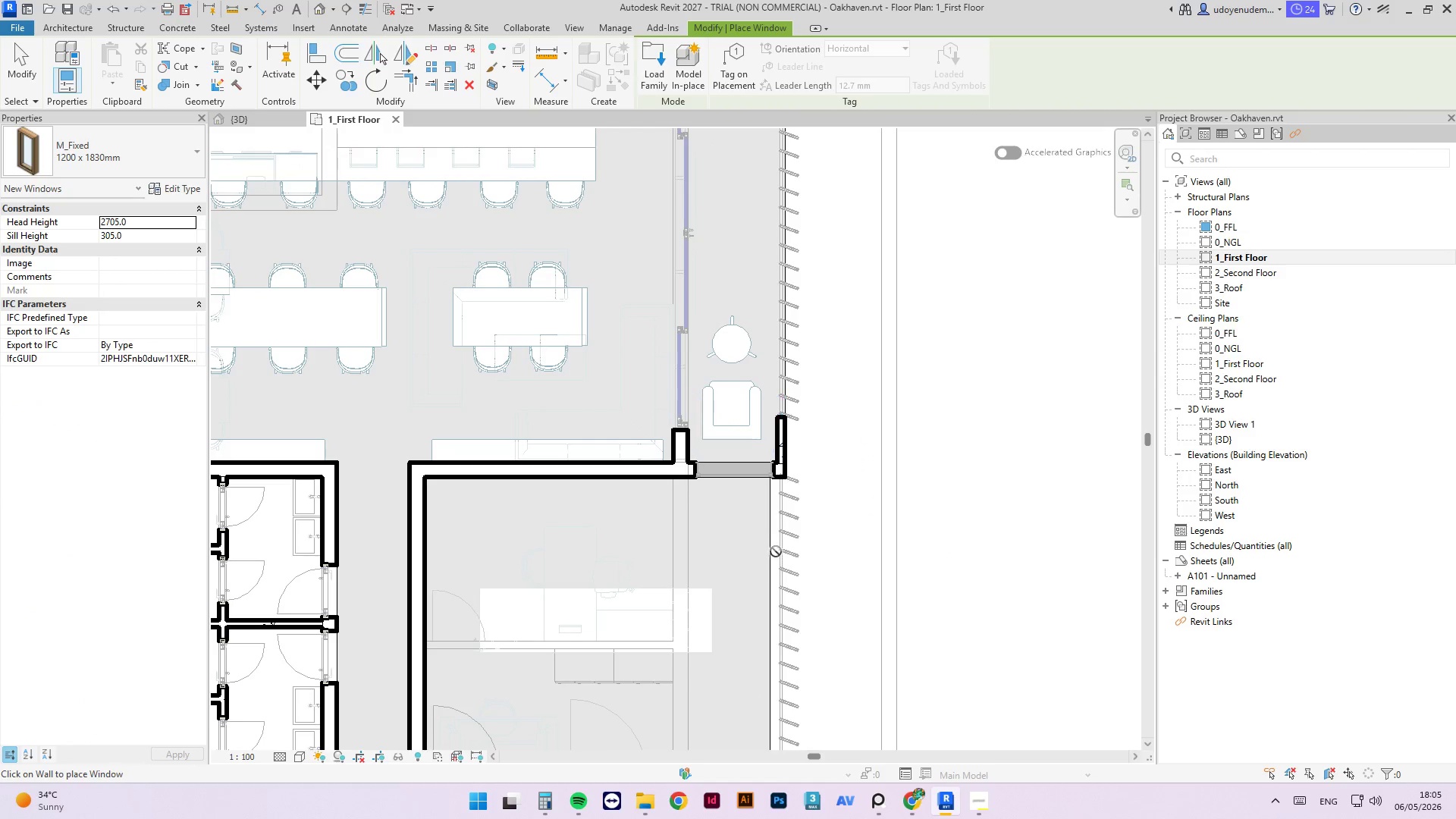 
key(Escape)
 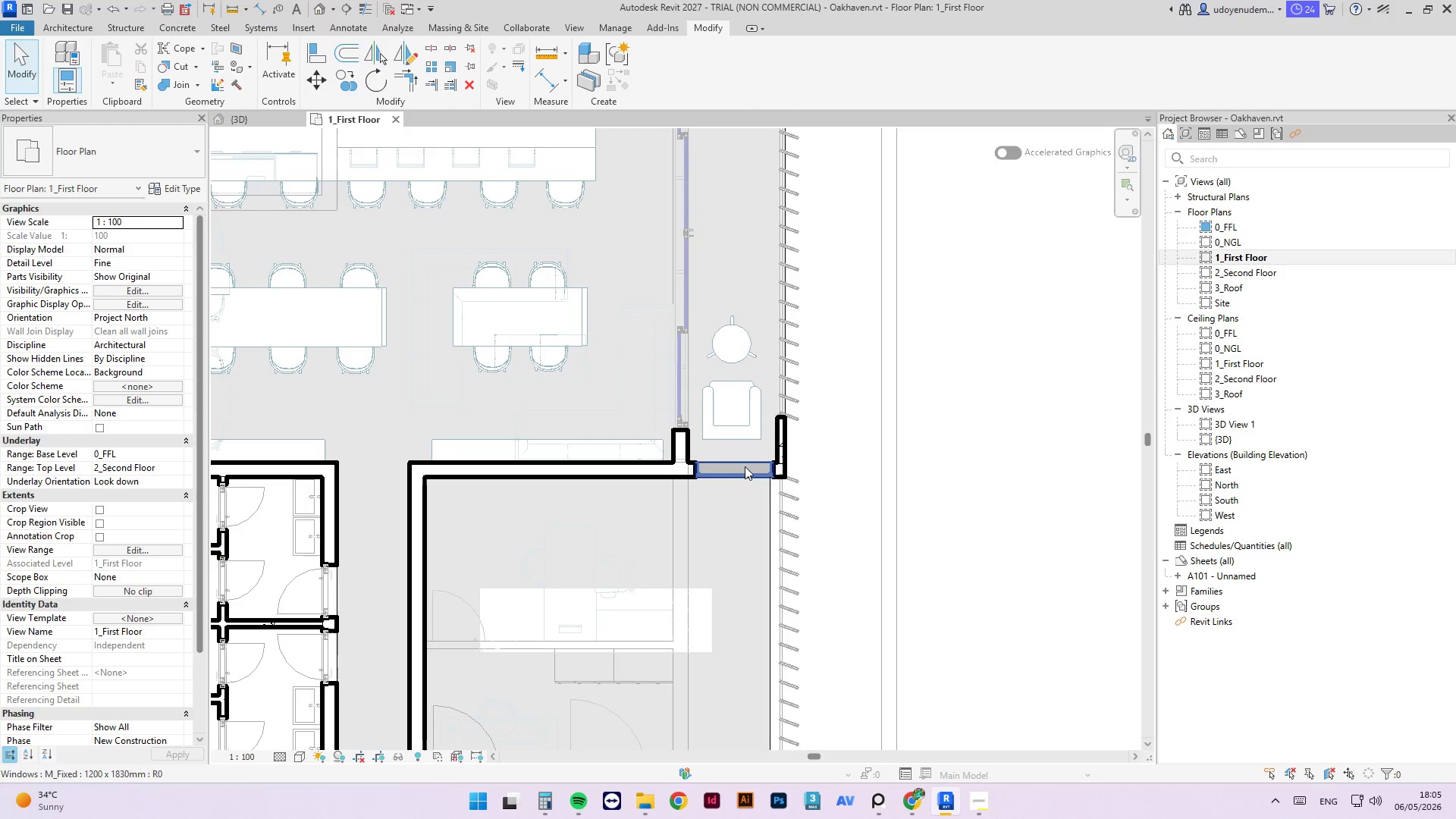 
scroll: coordinate [799, 483], scroll_direction: down, amount: 5.0
 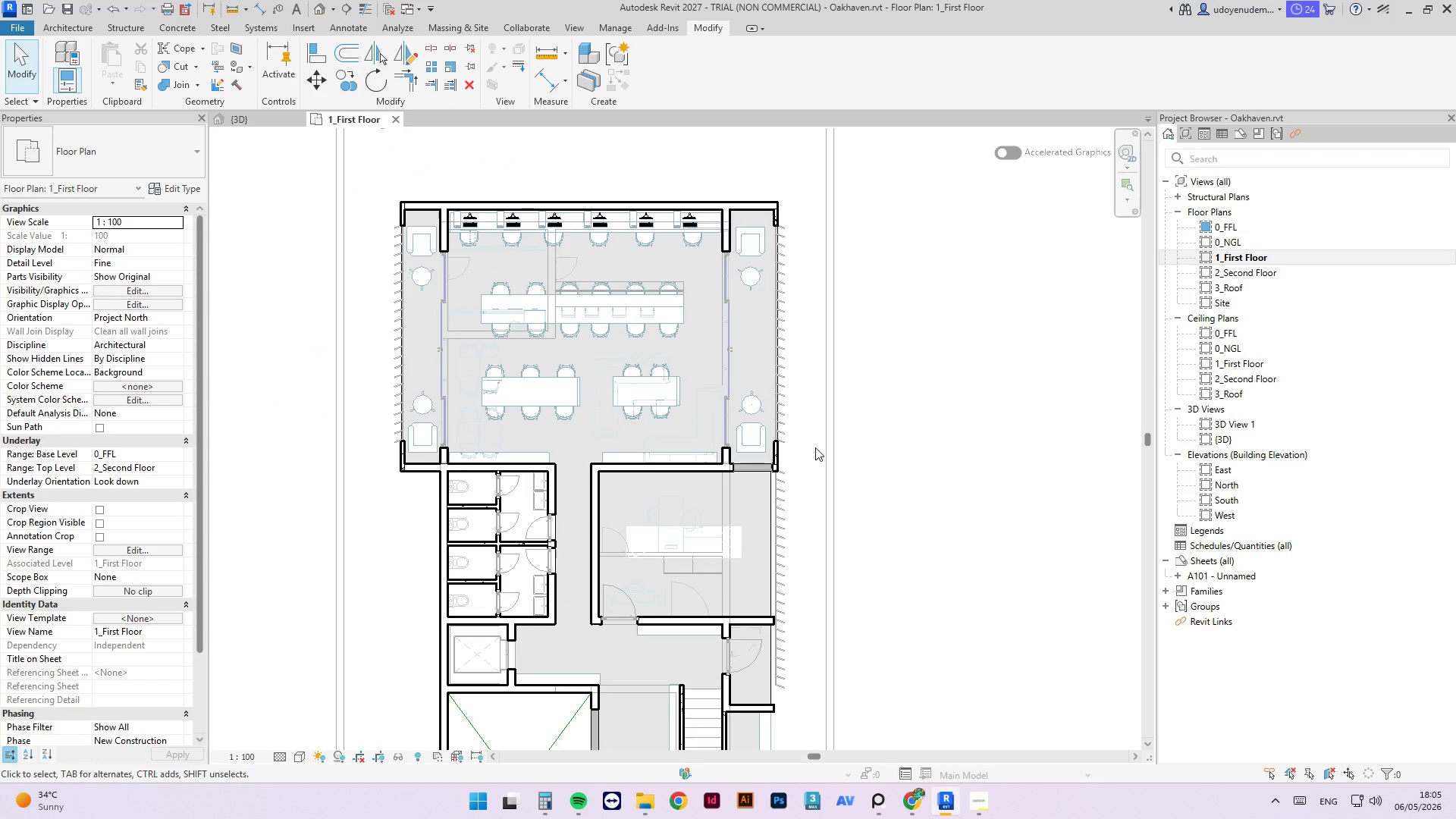 
left_click([815, 447])
 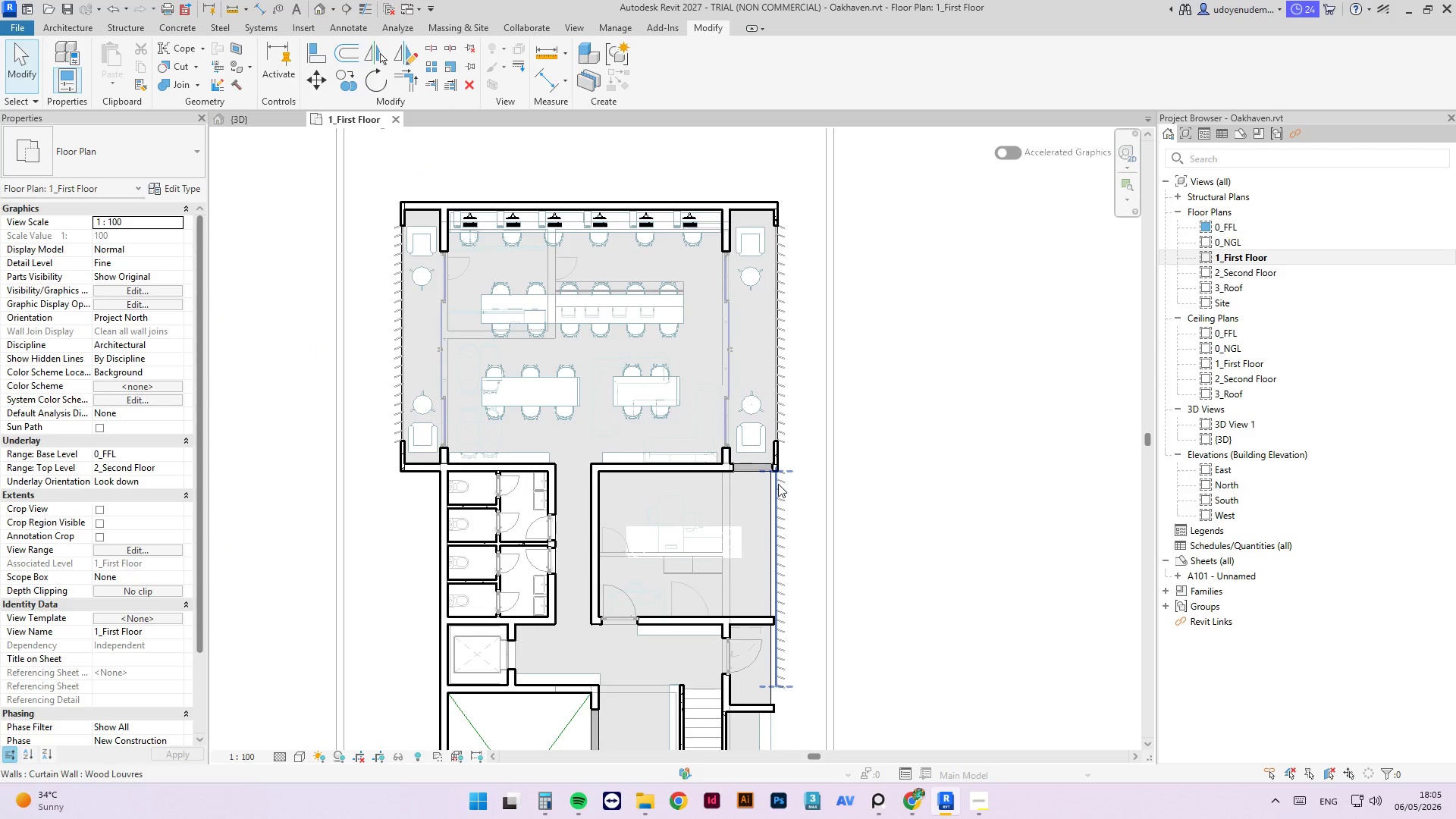 
scroll: coordinate [748, 375], scroll_direction: up, amount: 5.0
 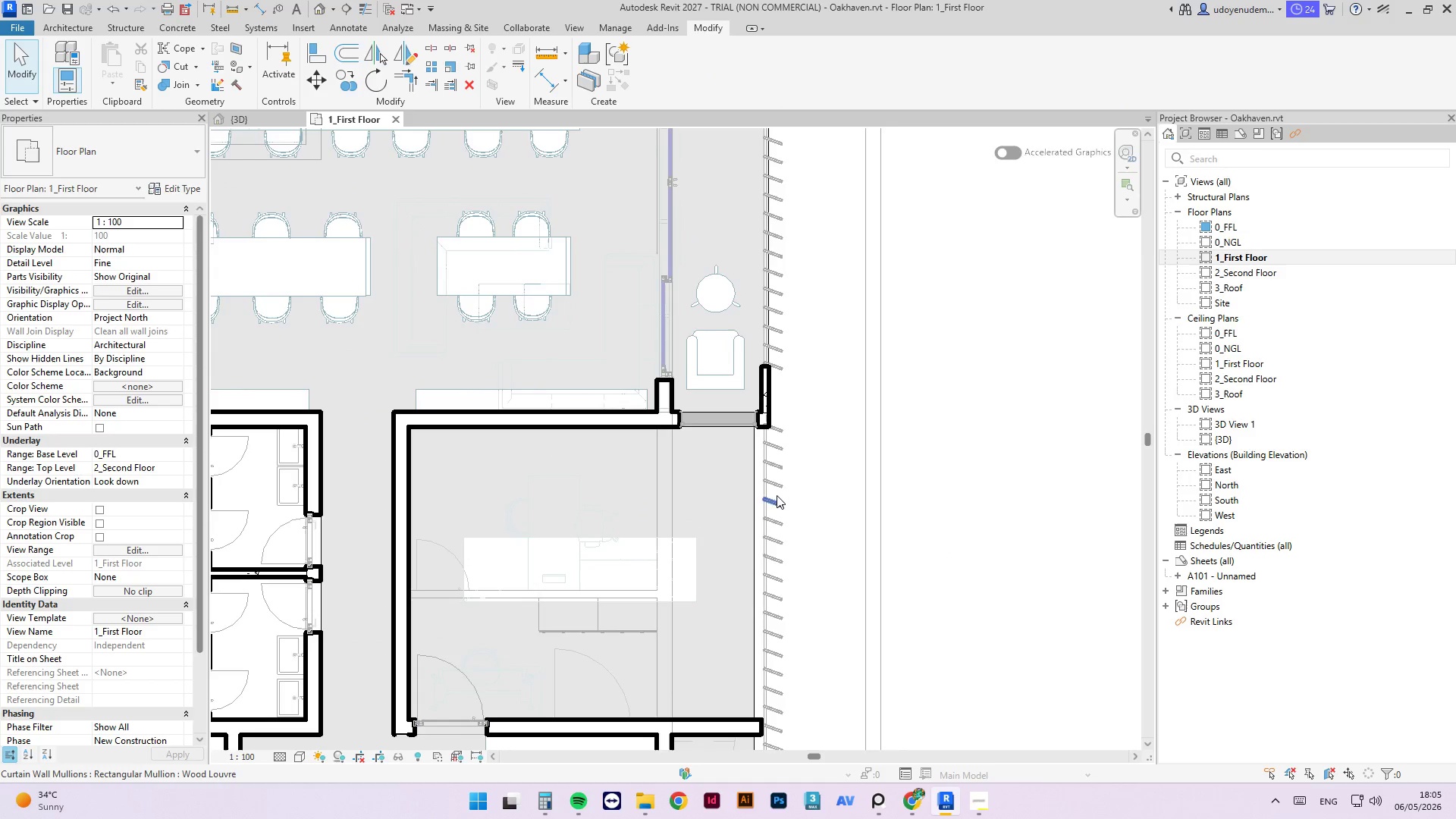 
scroll: coordinate [751, 382], scroll_direction: none, amount: 0.0
 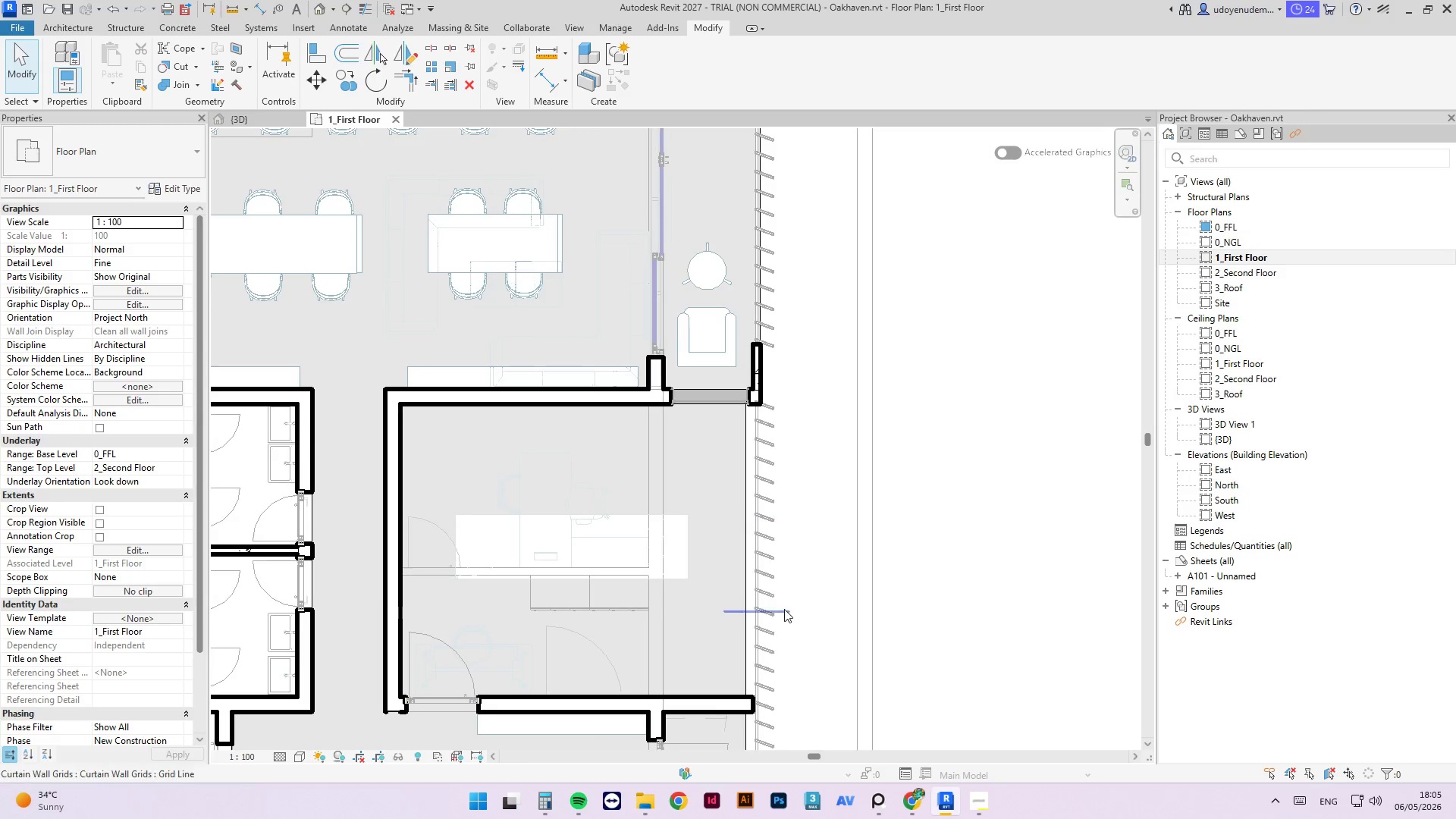 
scroll: coordinate [768, 469], scroll_direction: down, amount: 4.0
 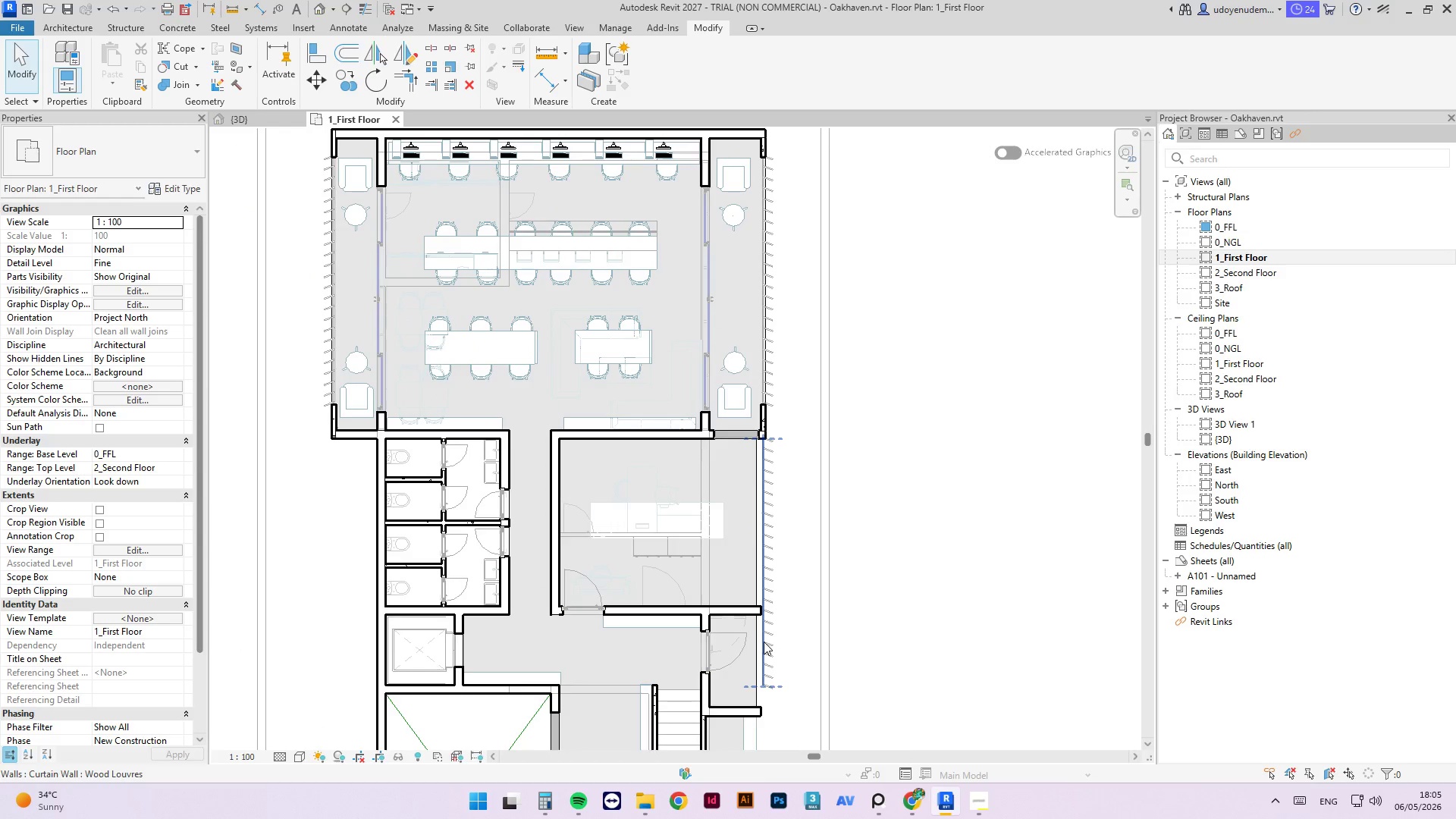 
left_click([764, 642])
 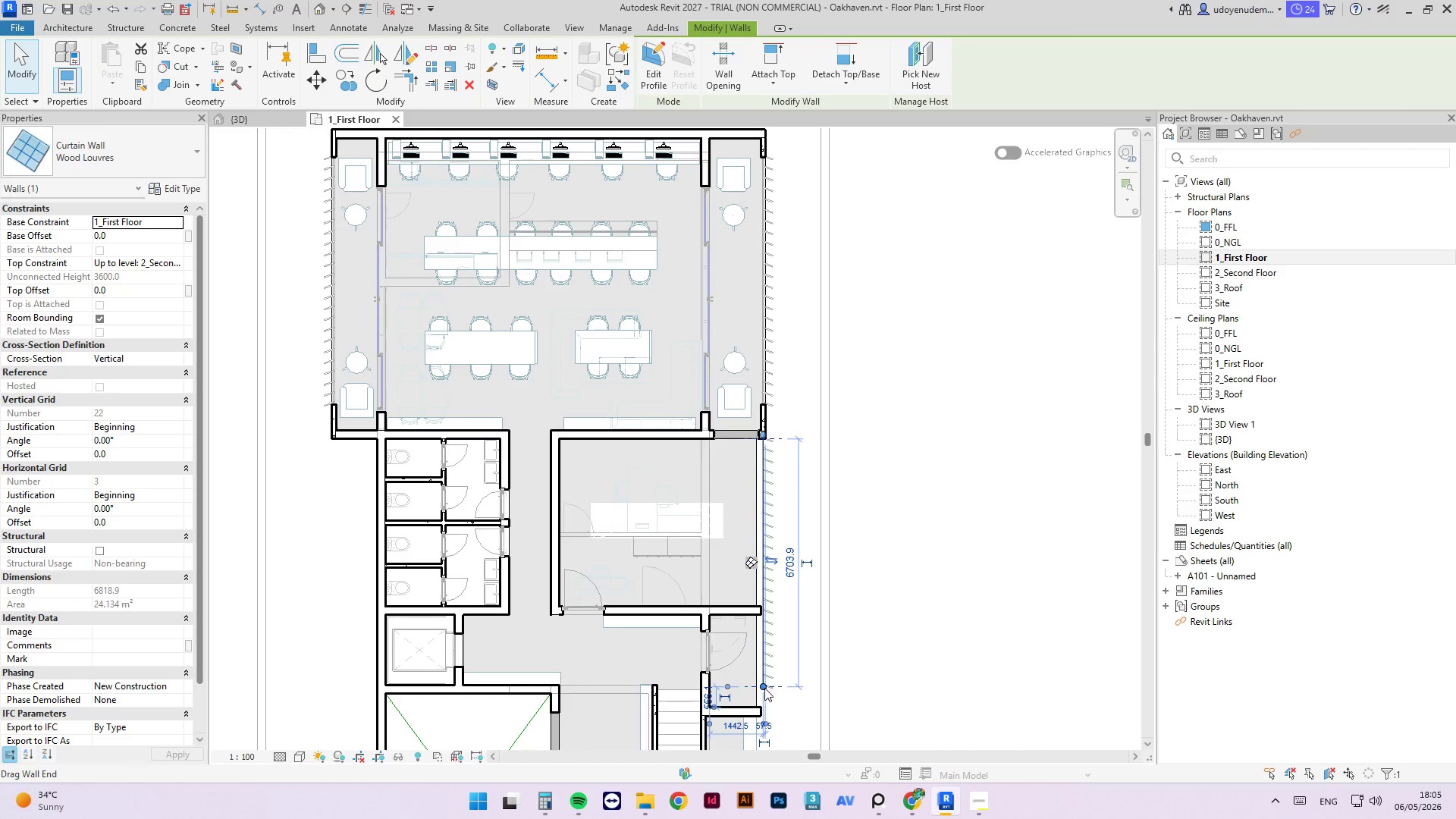 
left_click_drag(start_coordinate=[764, 688], to_coordinate=[761, 610])
 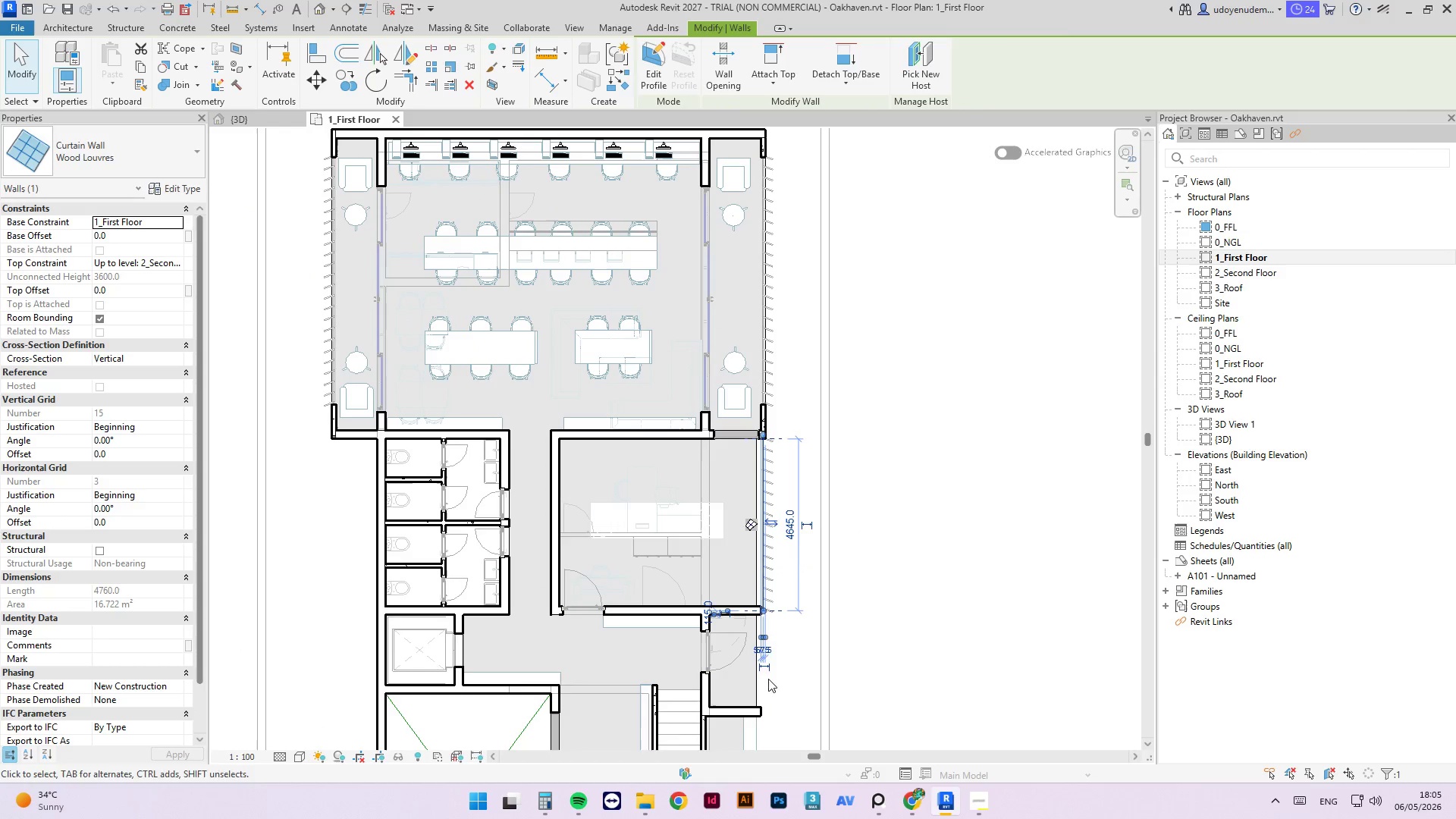 
left_click_drag(start_coordinate=[764, 601], to_coordinate=[761, 587])
 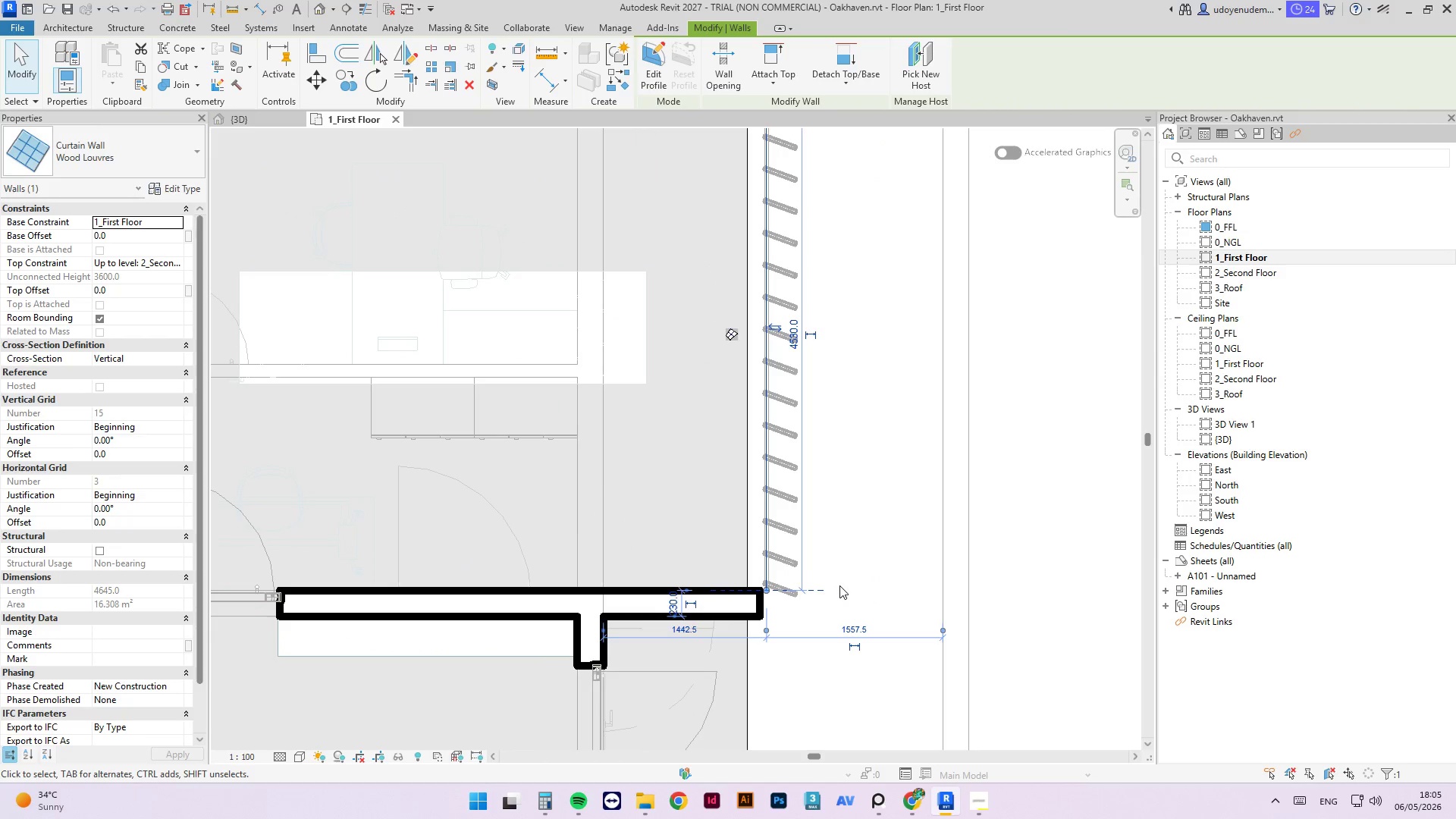 
scroll: coordinate [761, 614], scroll_direction: up, amount: 8.0
 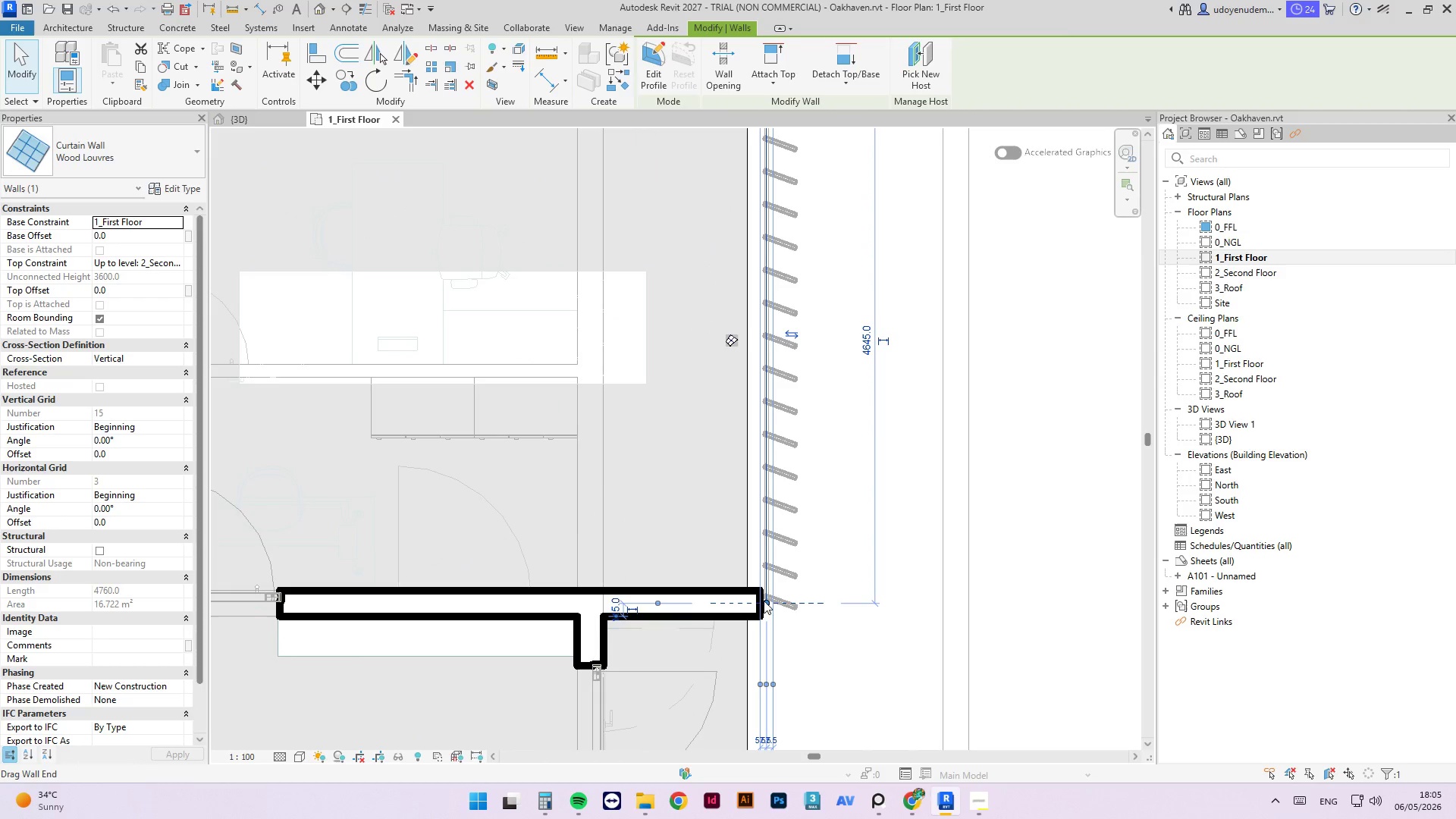 
left_click([852, 584])
 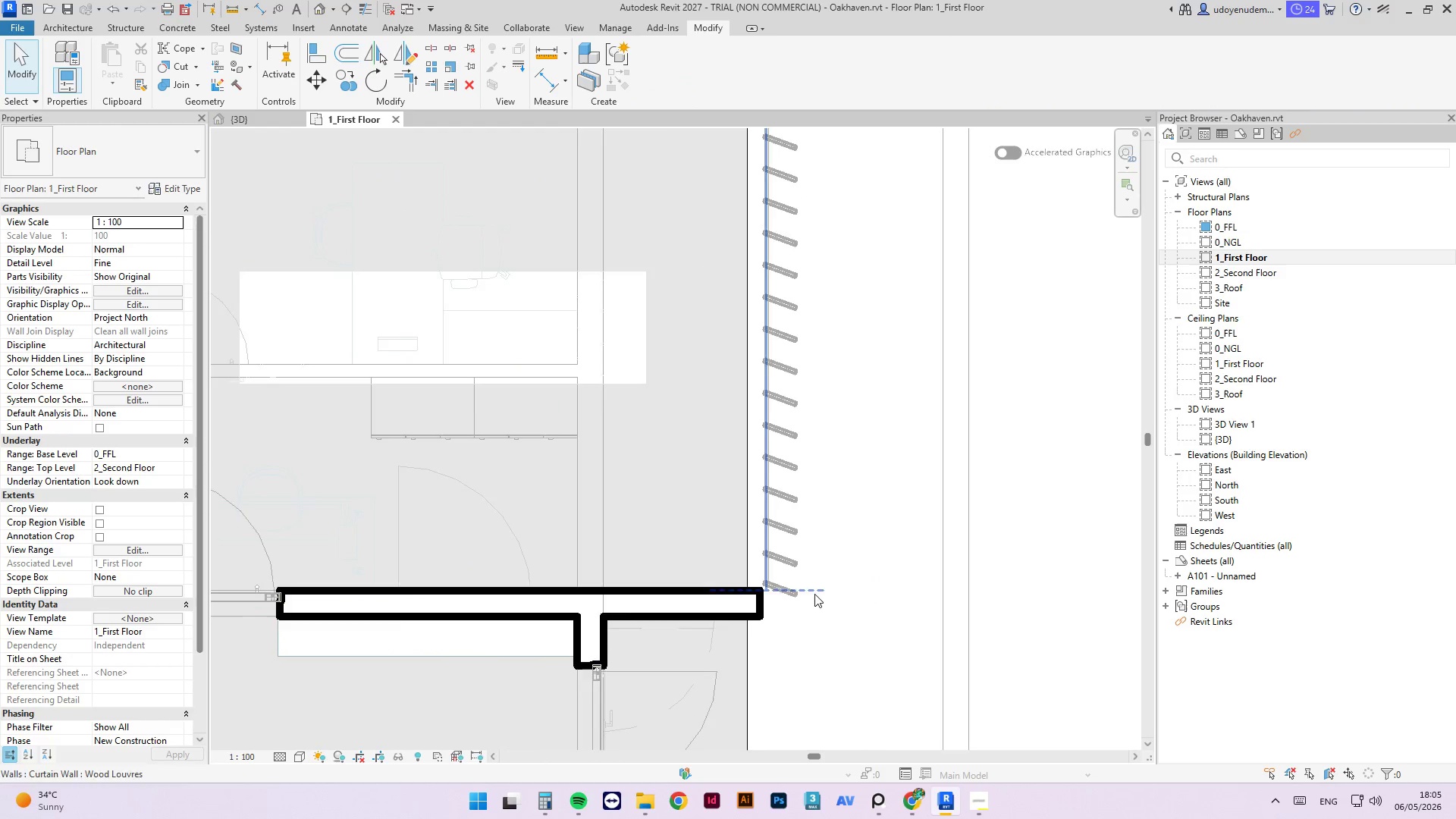 
scroll: coordinate [767, 436], scroll_direction: none, amount: 0.0
 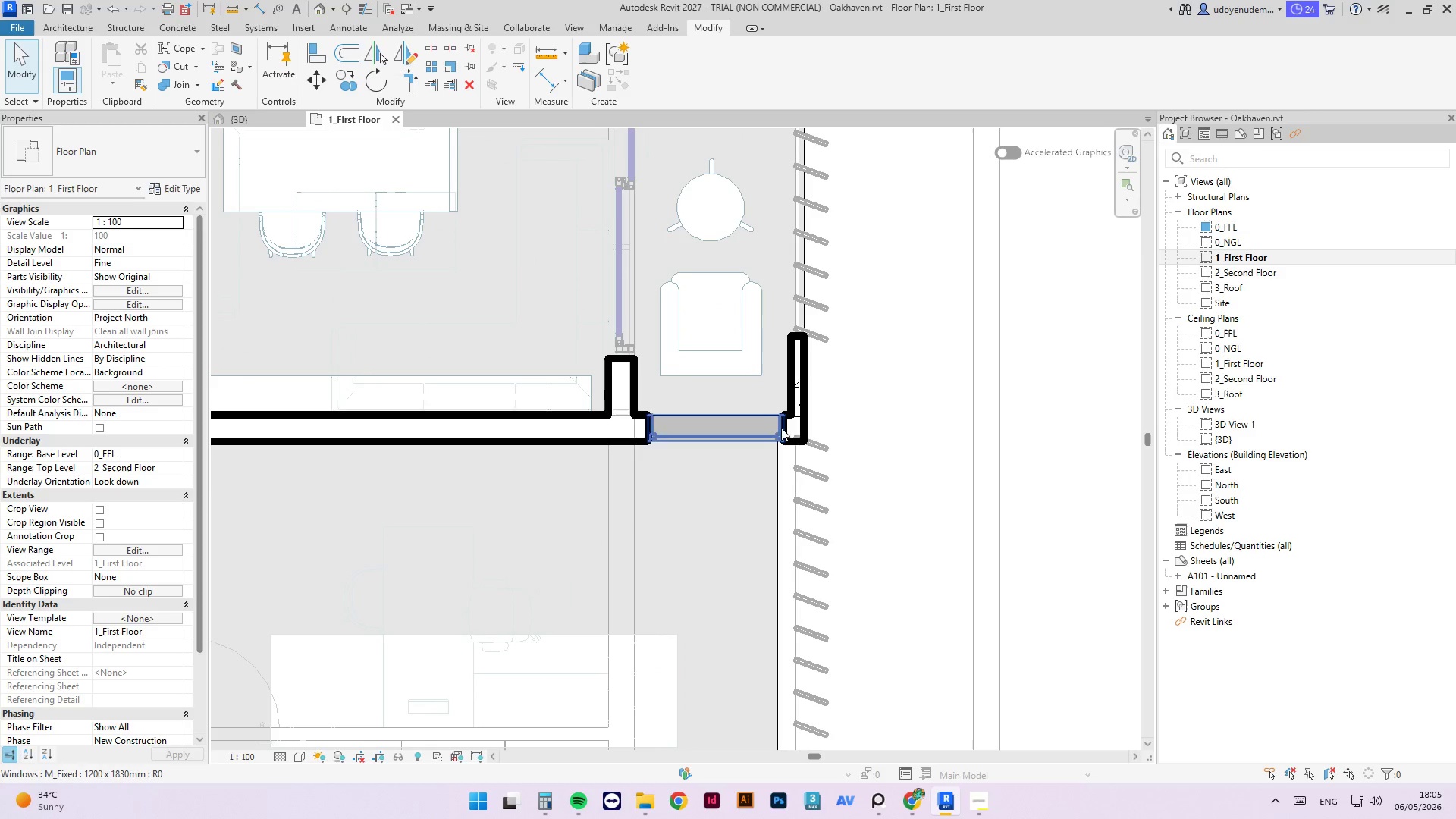 
left_click([755, 428])
 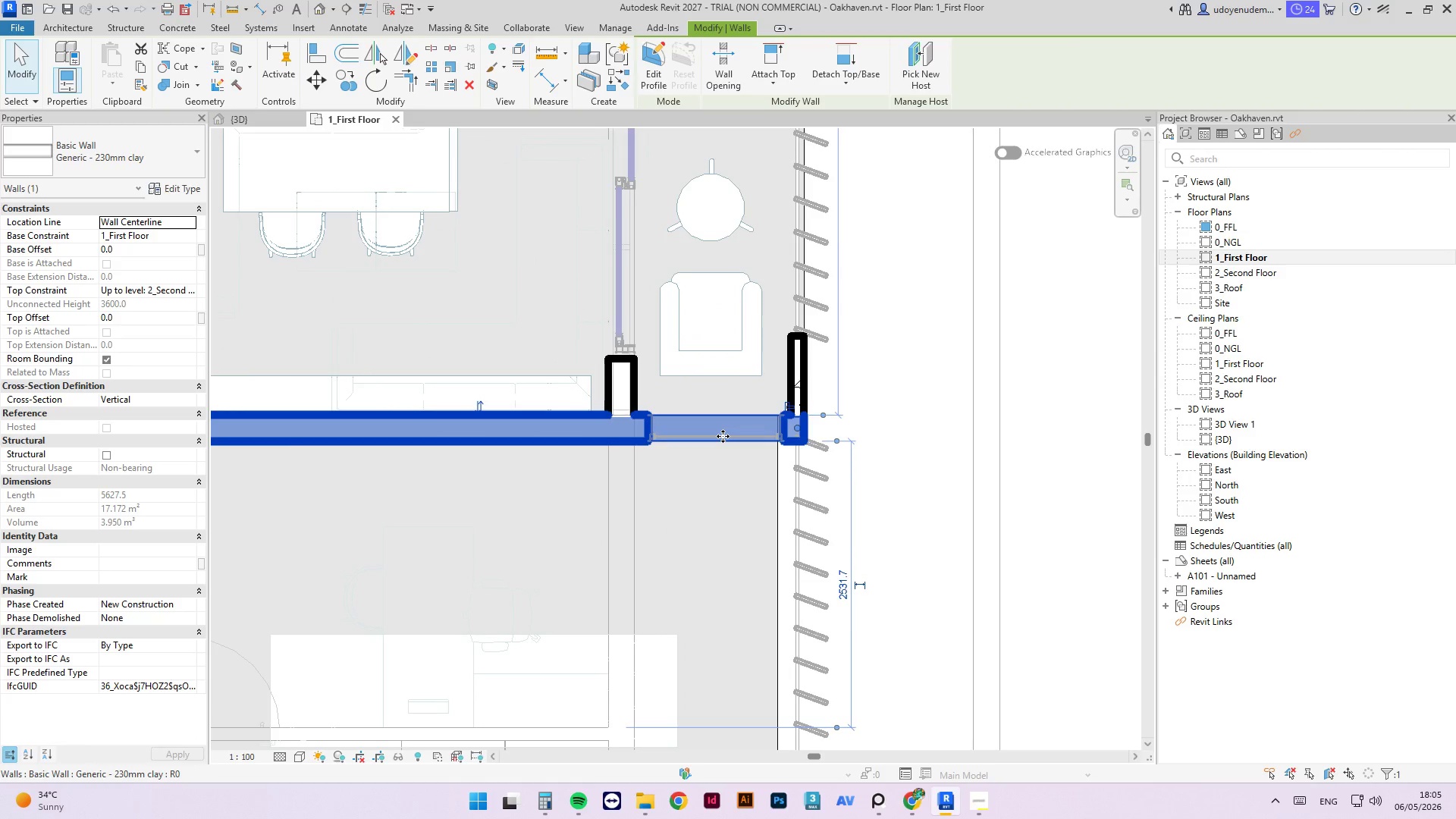 
left_click([723, 435])
 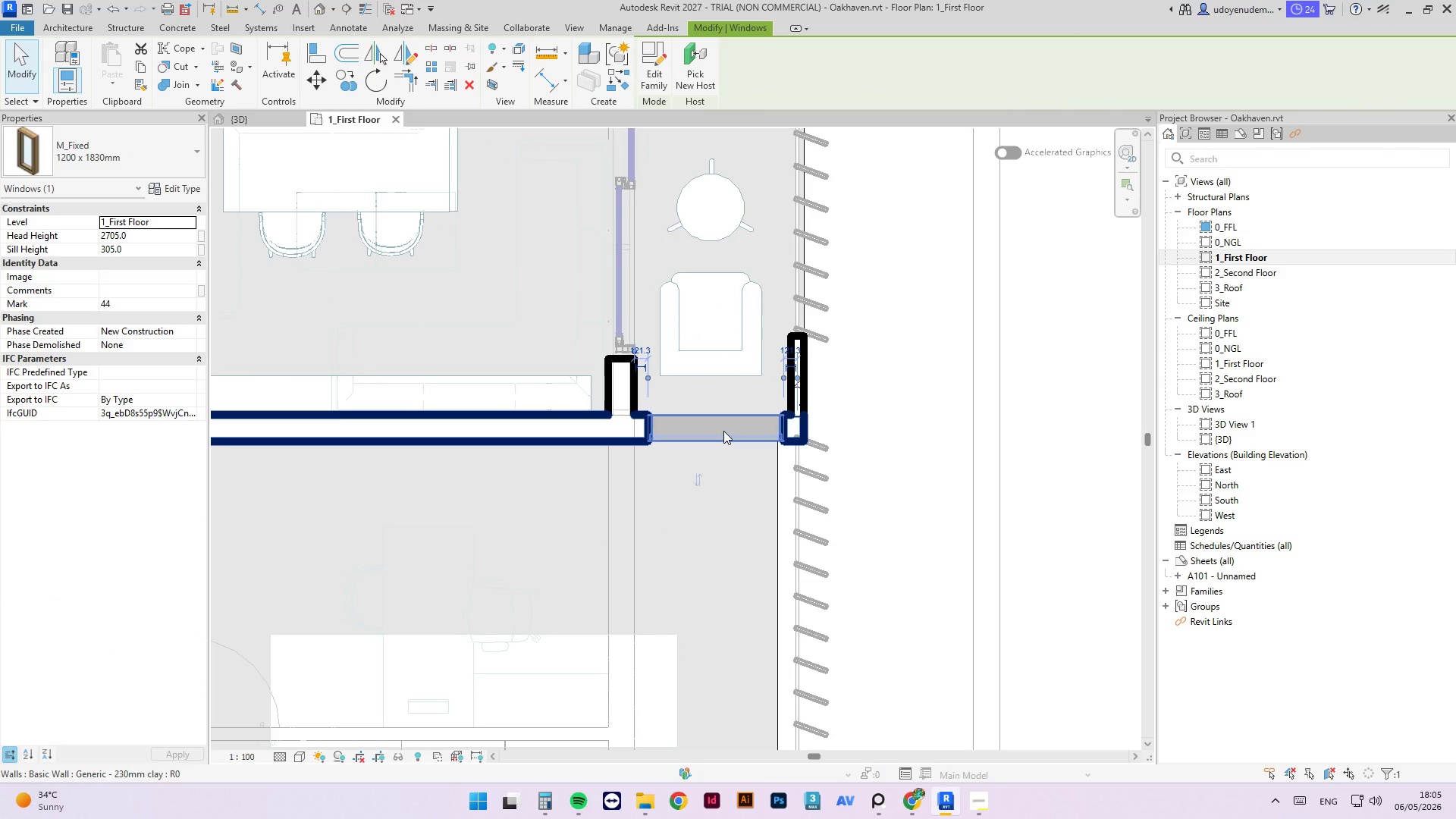 
key(ArrowLeft)
 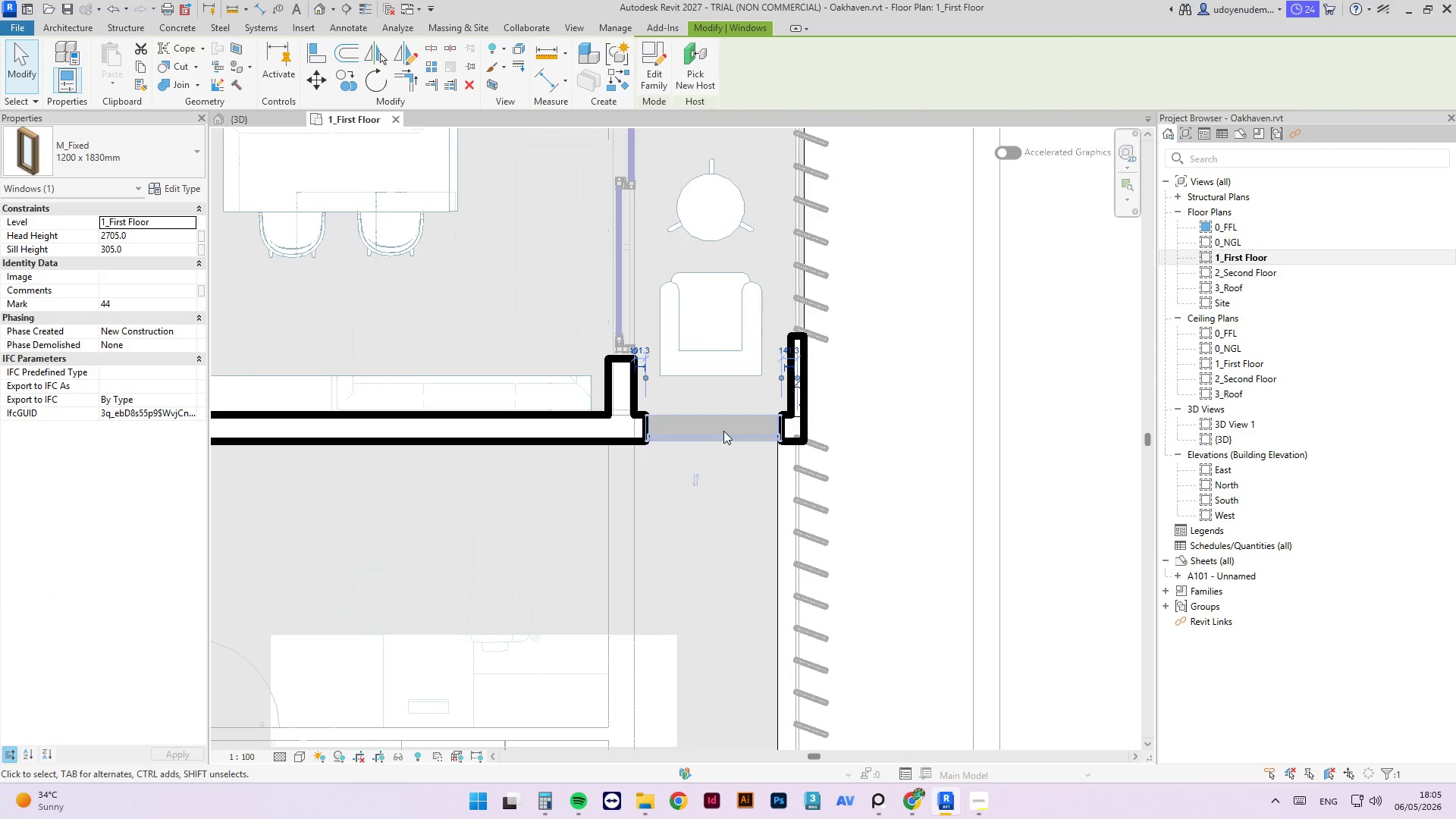 
key(ArrowLeft)
 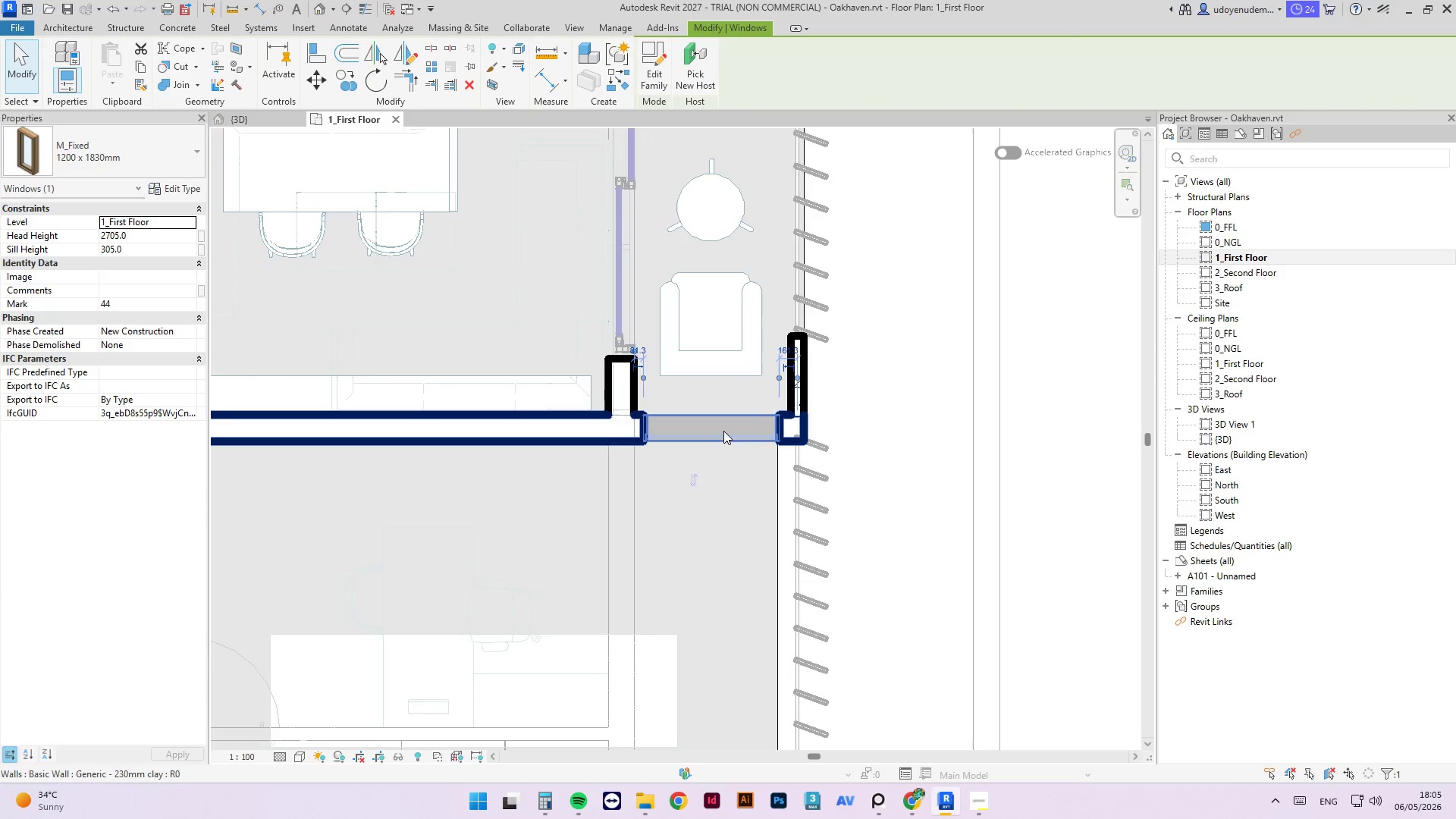 
scroll: coordinate [736, 404], scroll_direction: down, amount: 7.0
 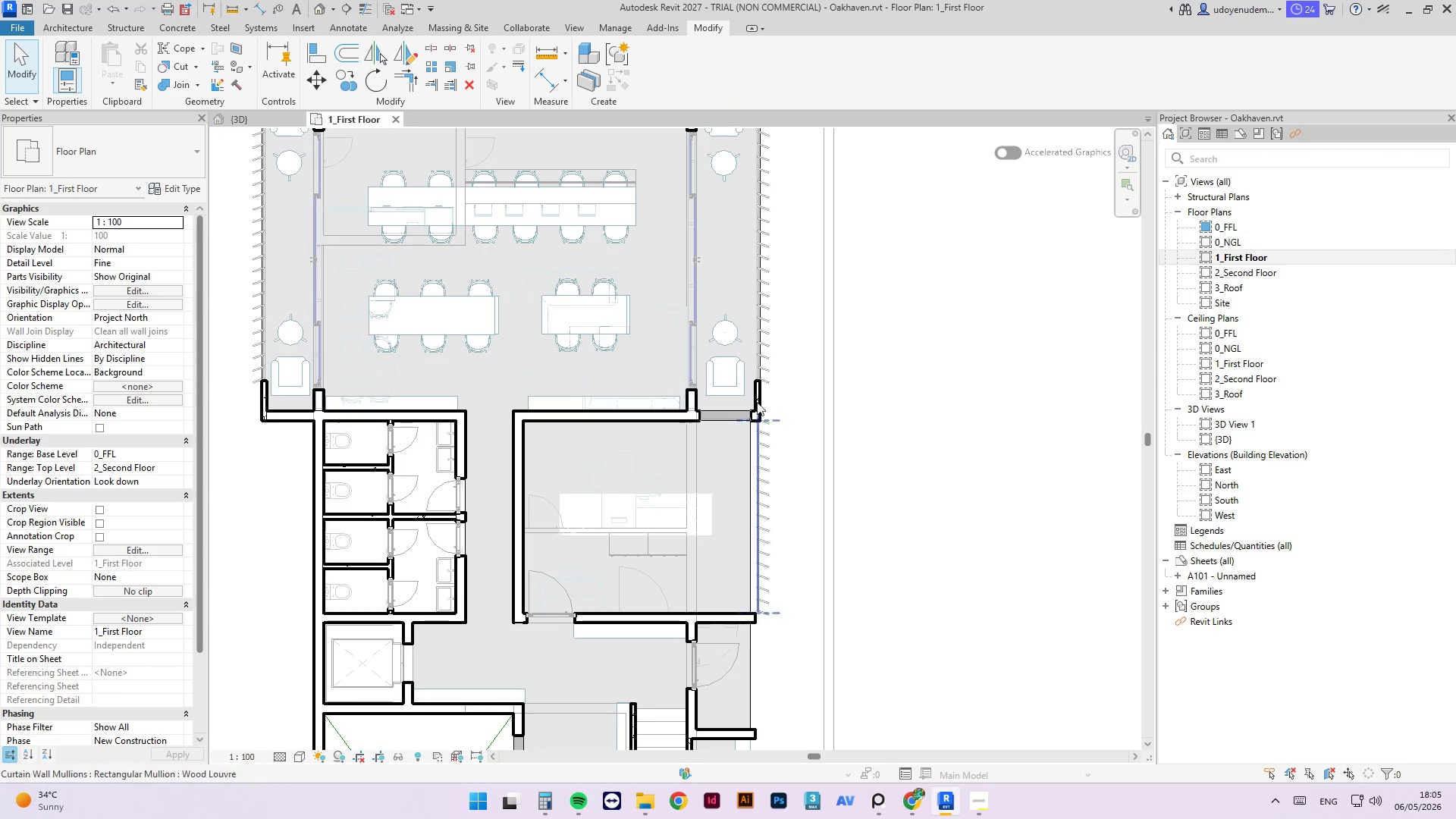 
scroll: coordinate [736, 464], scroll_direction: up, amount: 2.0
 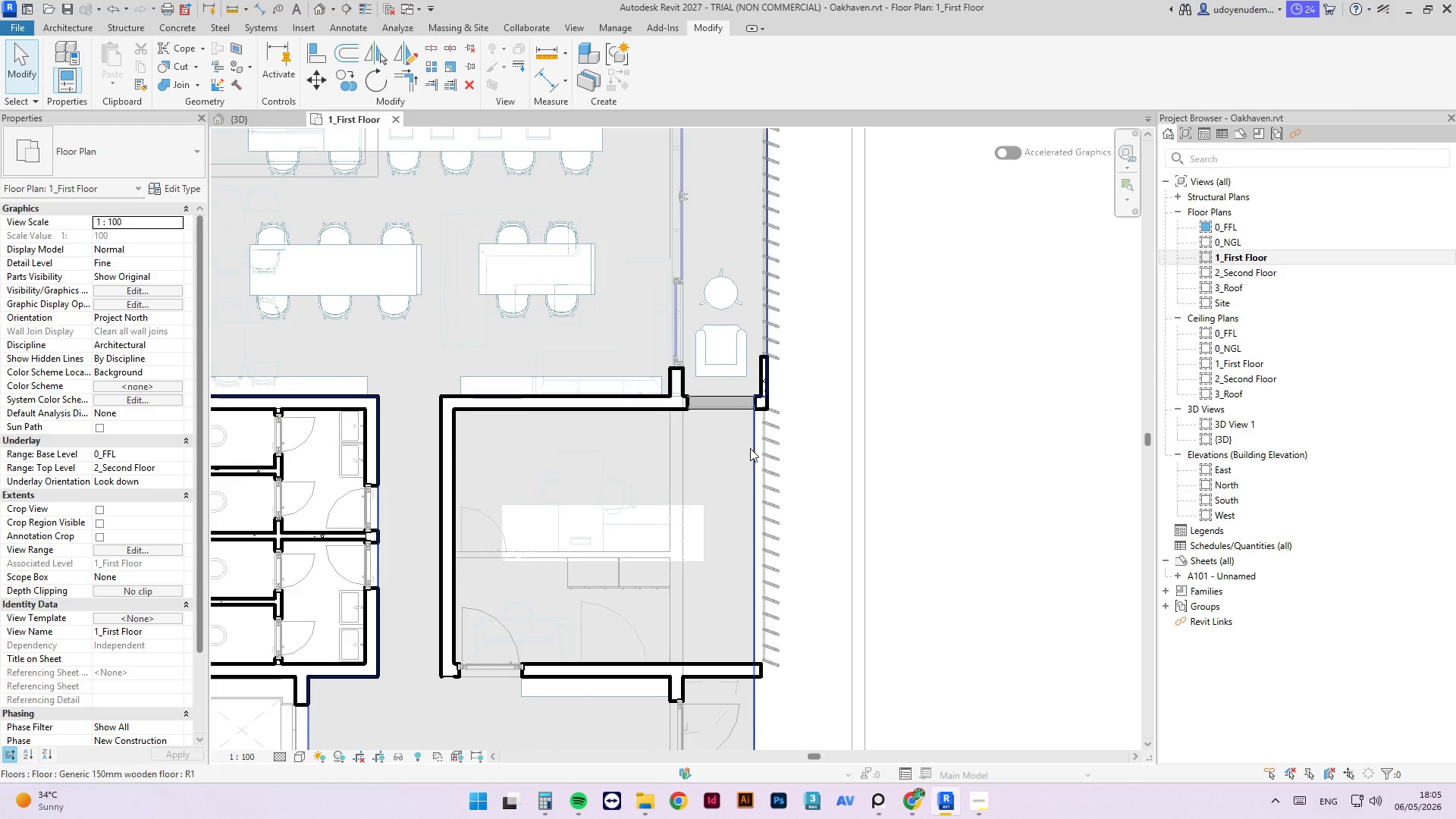 
left_click([752, 448])
 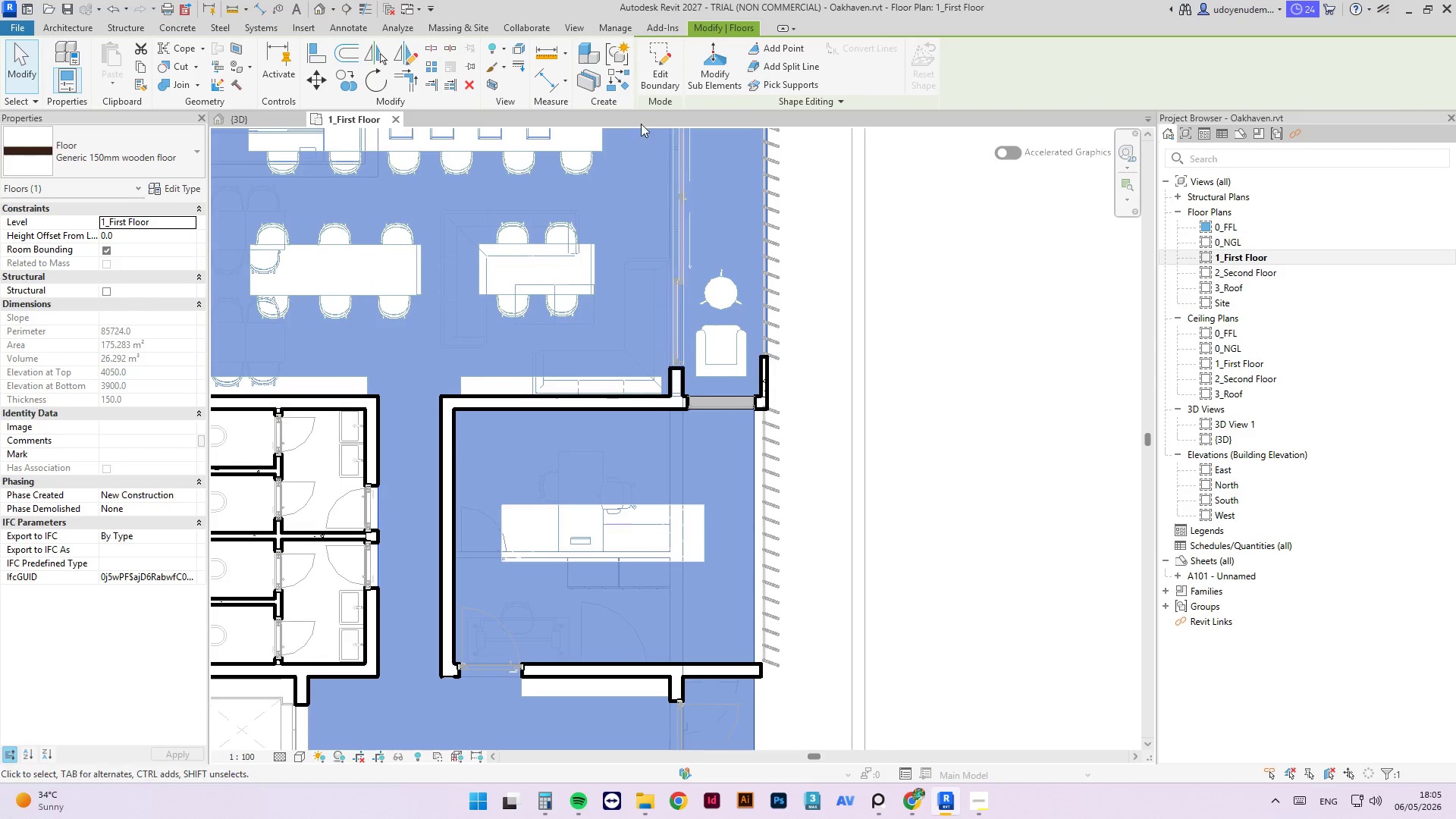 
left_click([653, 66])
 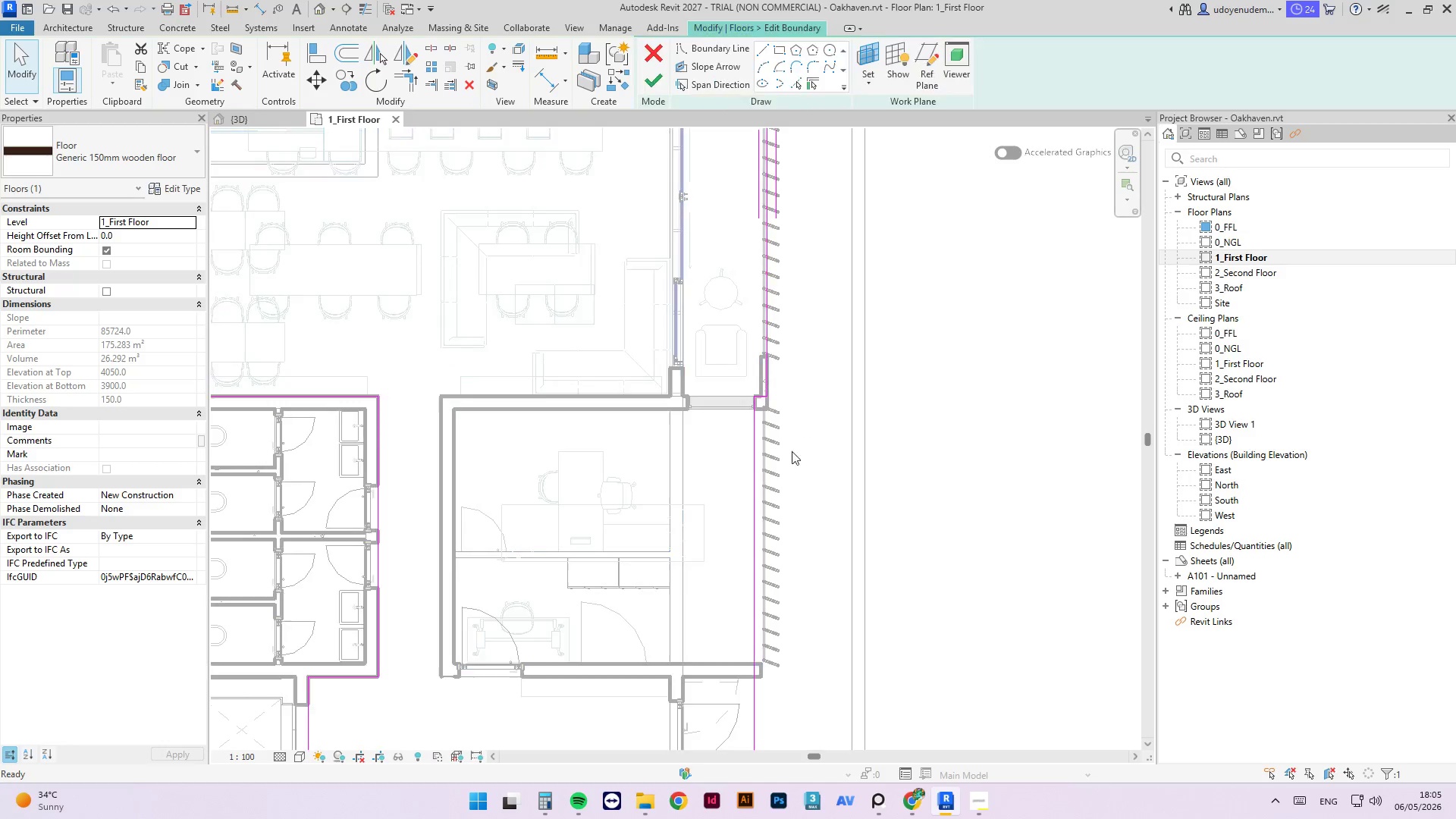 
scroll: coordinate [780, 453], scroll_direction: up, amount: 2.0
 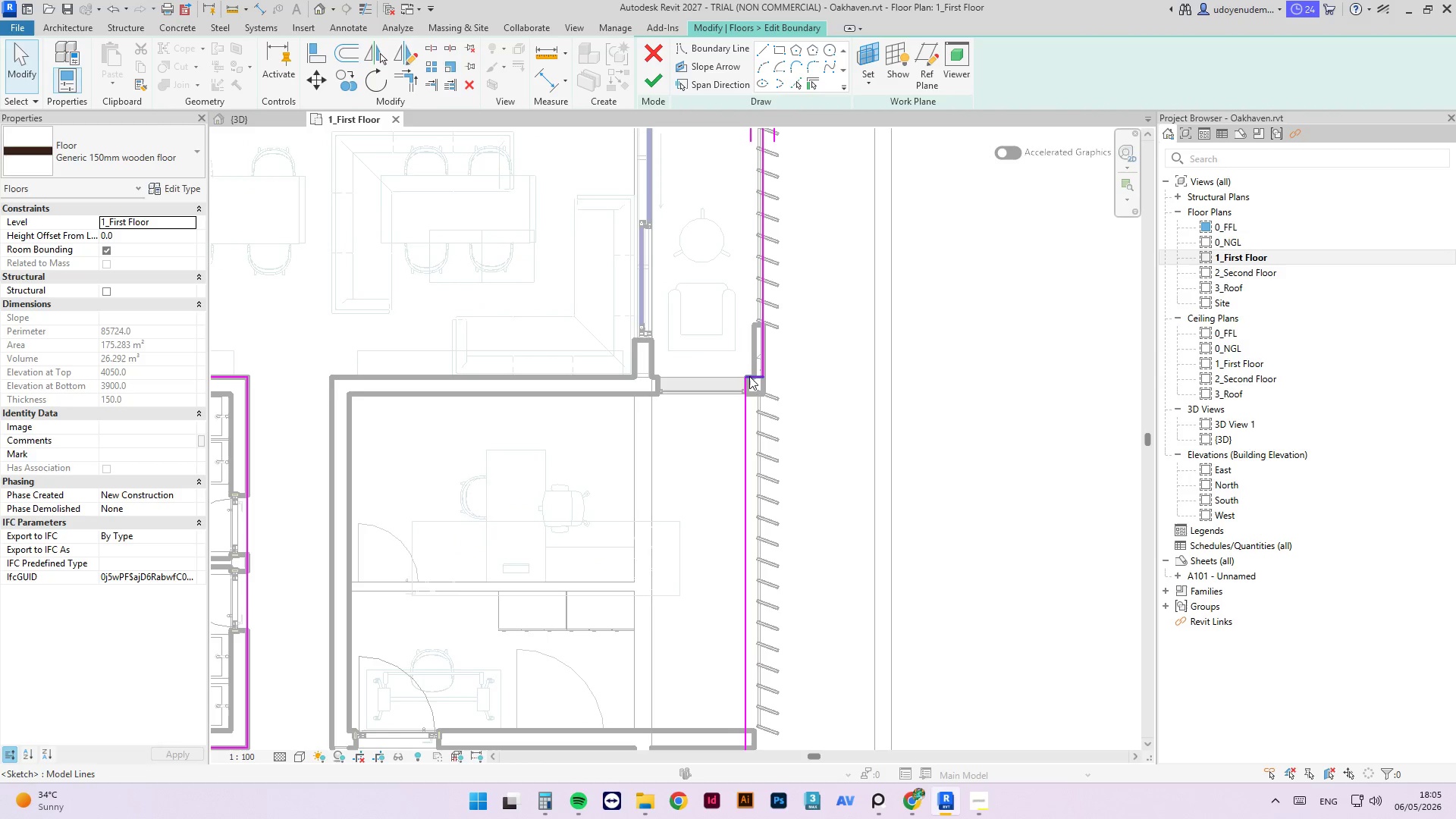 
left_click_drag(start_coordinate=[752, 375], to_coordinate=[747, 620])
 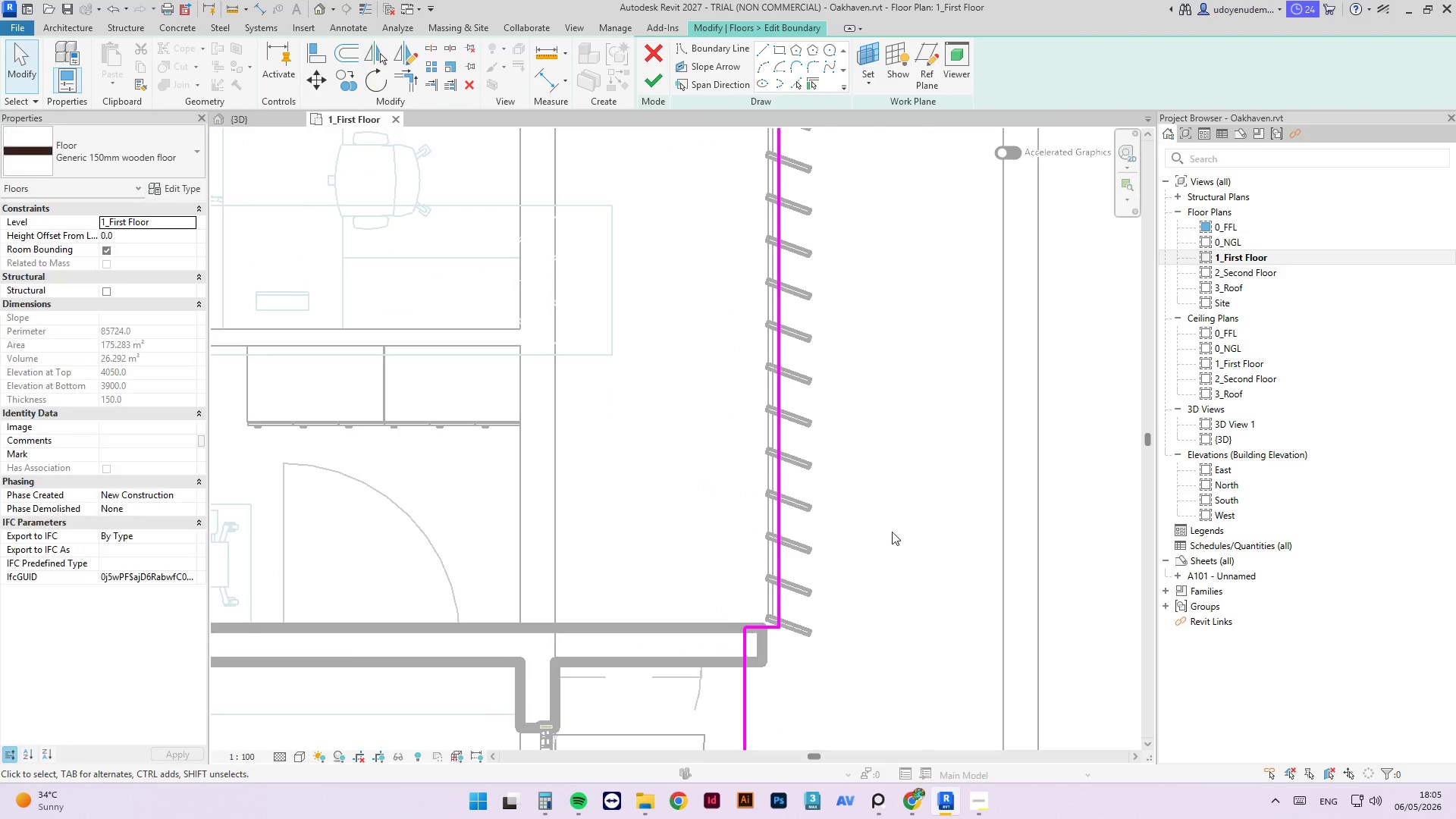 
scroll: coordinate [777, 440], scroll_direction: down, amount: 3.0
 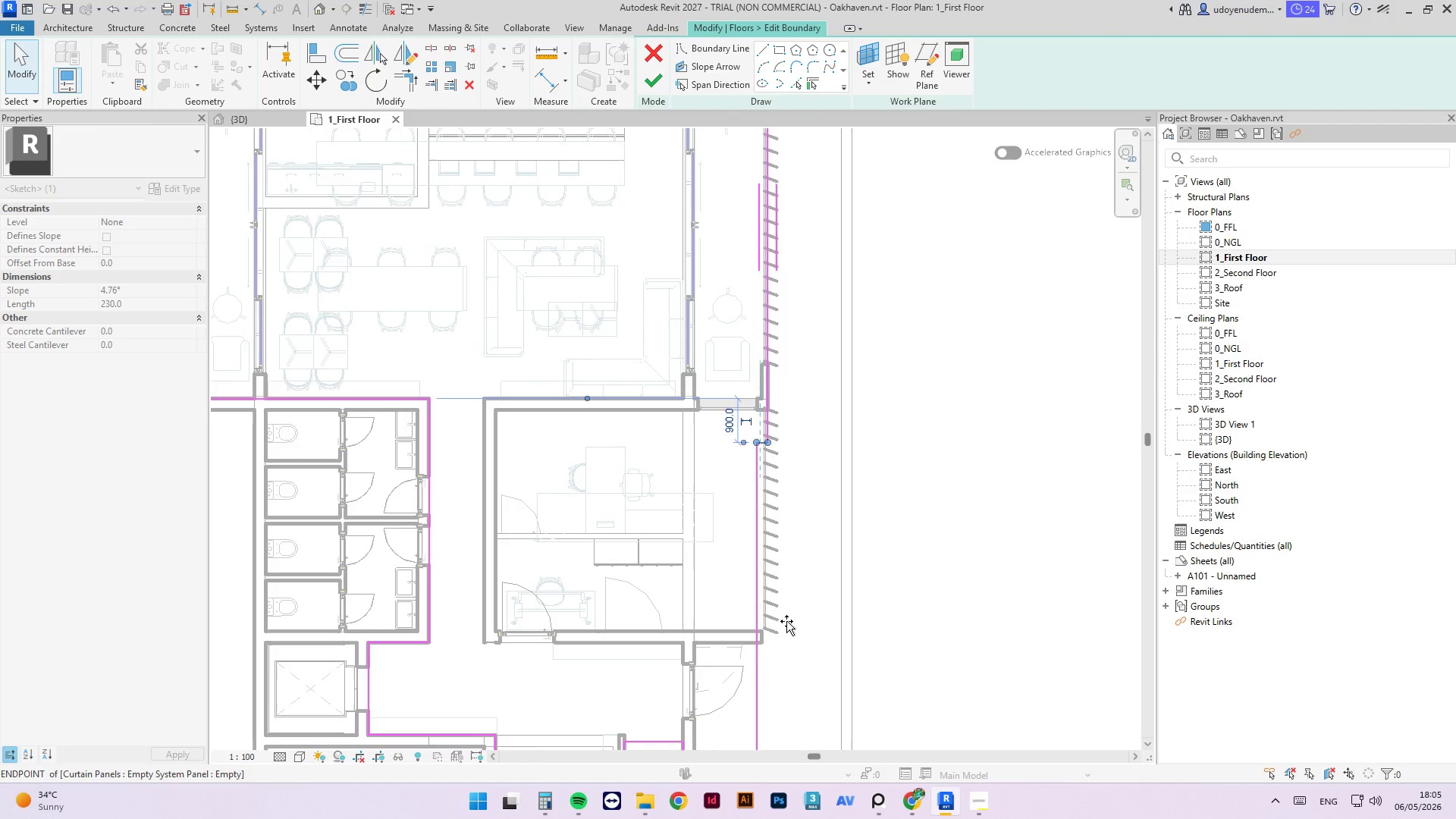 
scroll: coordinate [792, 672], scroll_direction: up, amount: 8.0
 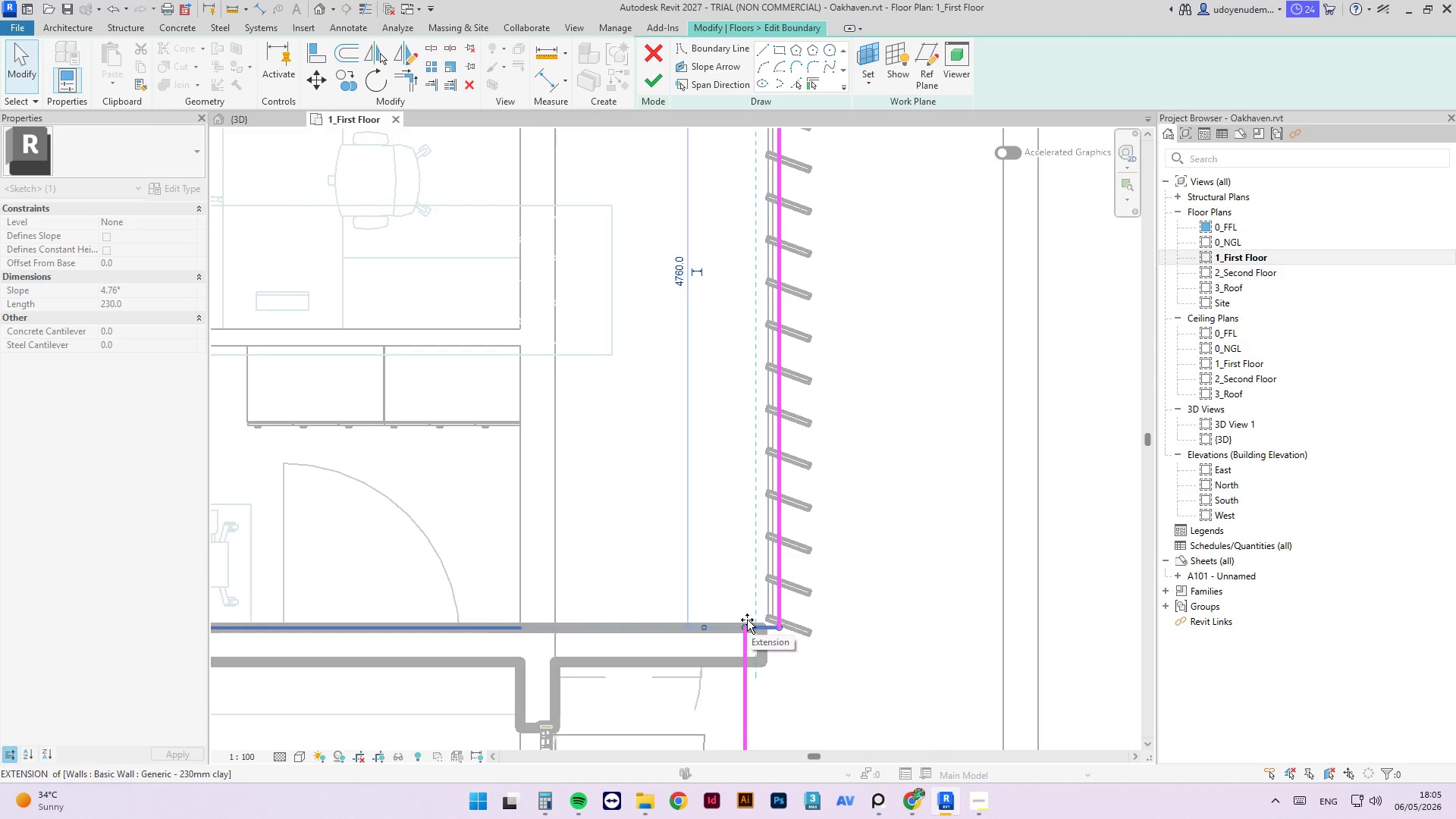 
left_click([893, 557])
 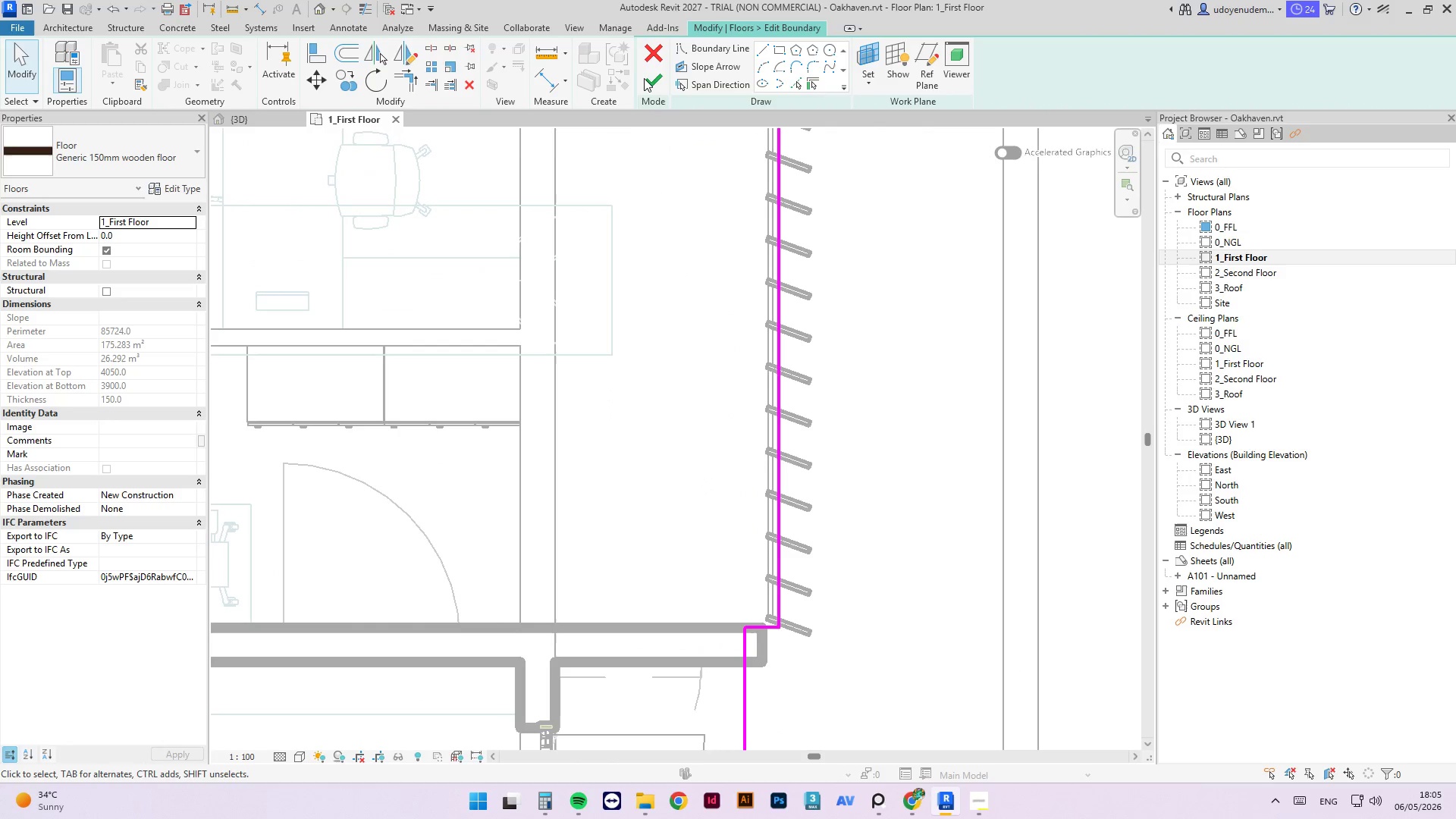 
left_click([648, 78])
 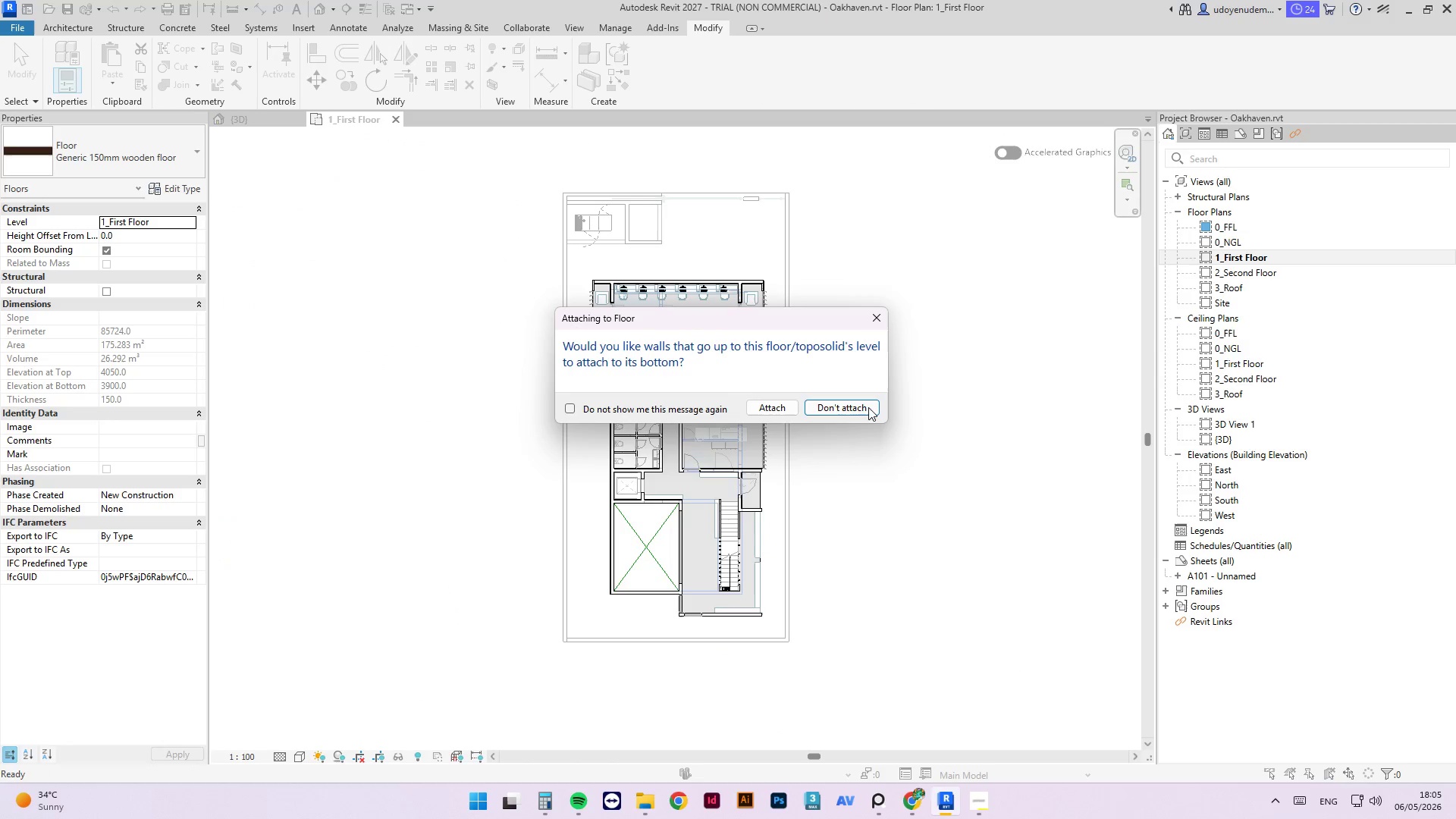 
left_click([851, 404])
 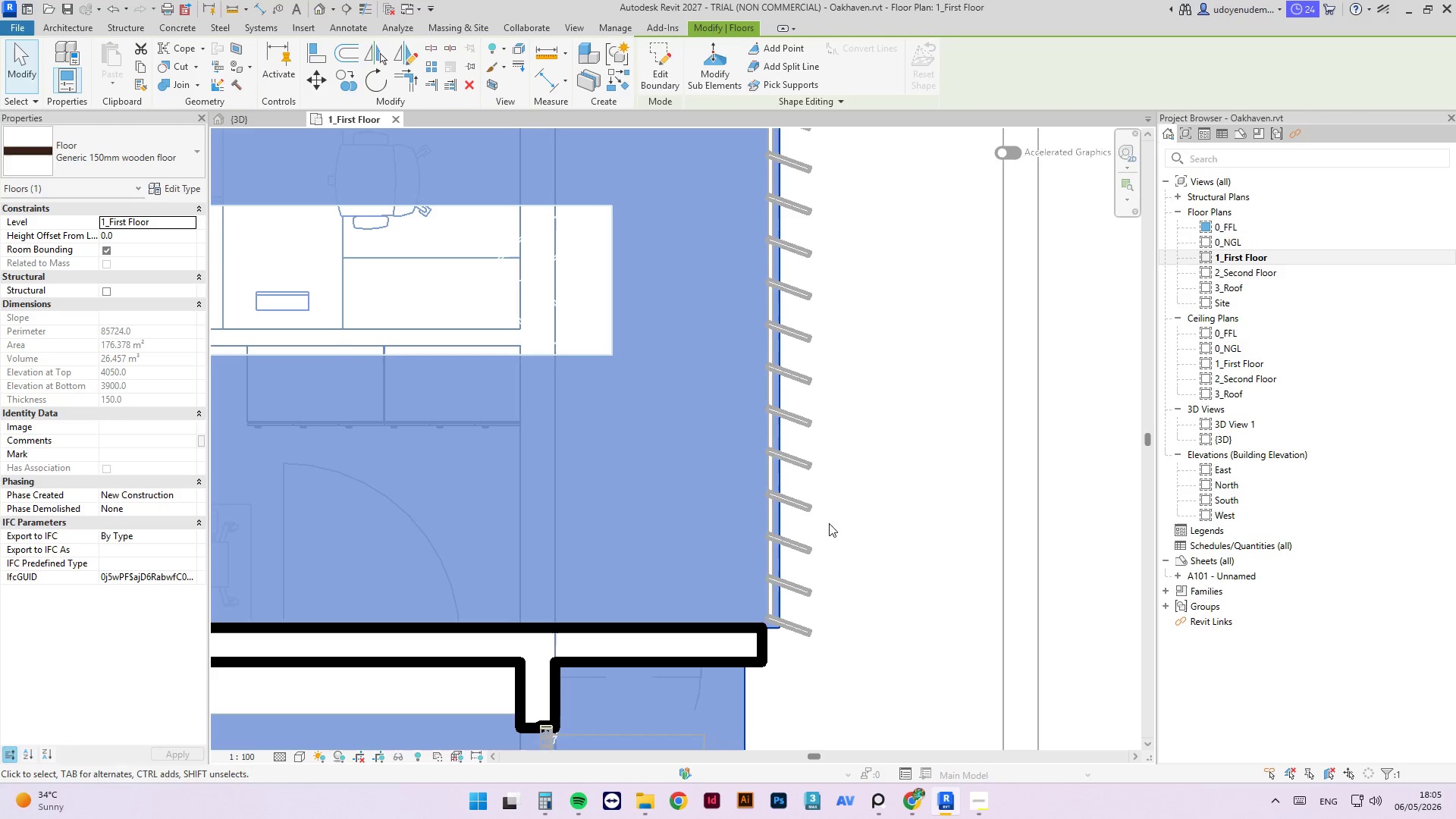 
left_click([902, 564])
 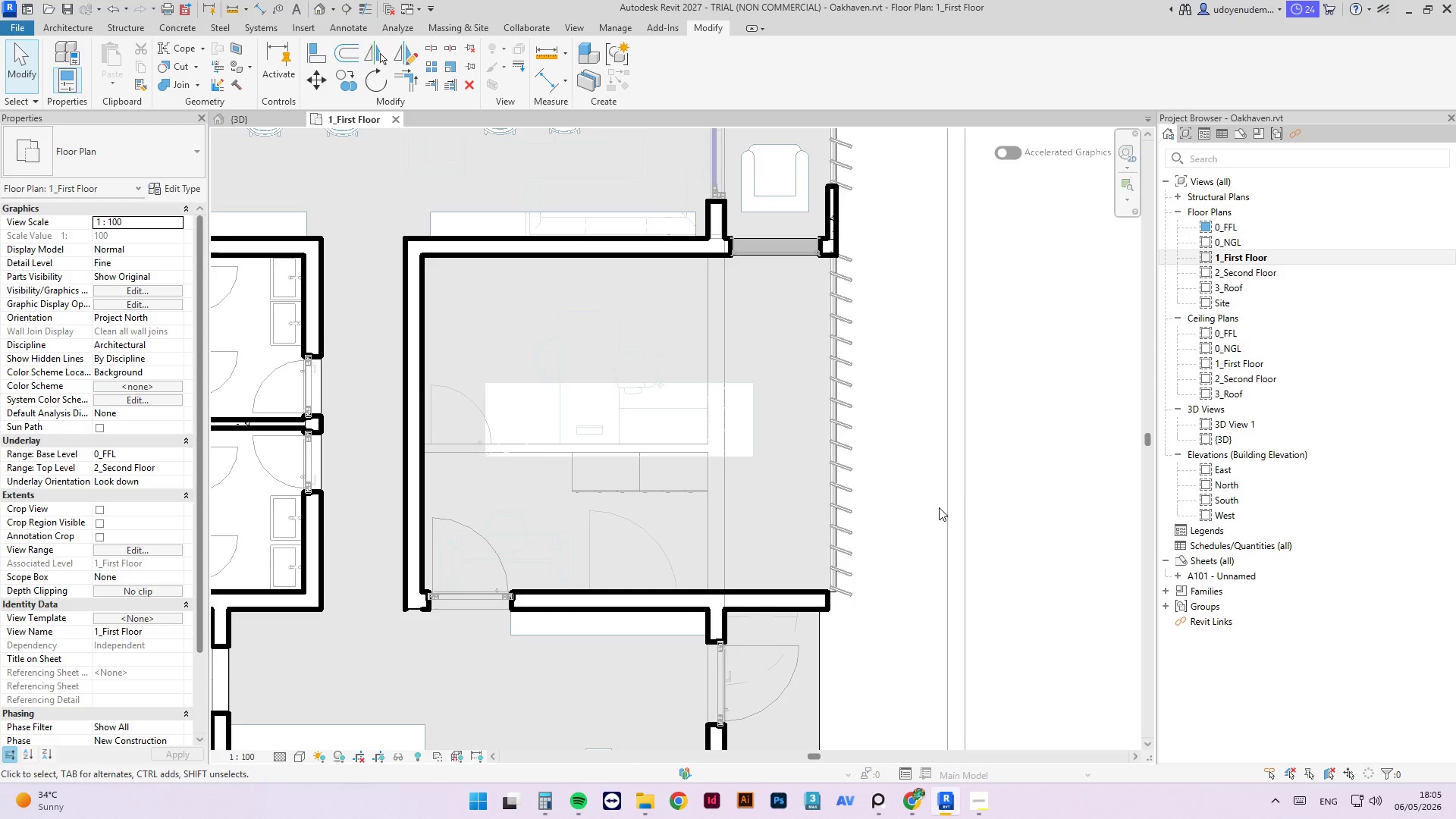 
scroll: coordinate [893, 559], scroll_direction: down, amount: 5.0
 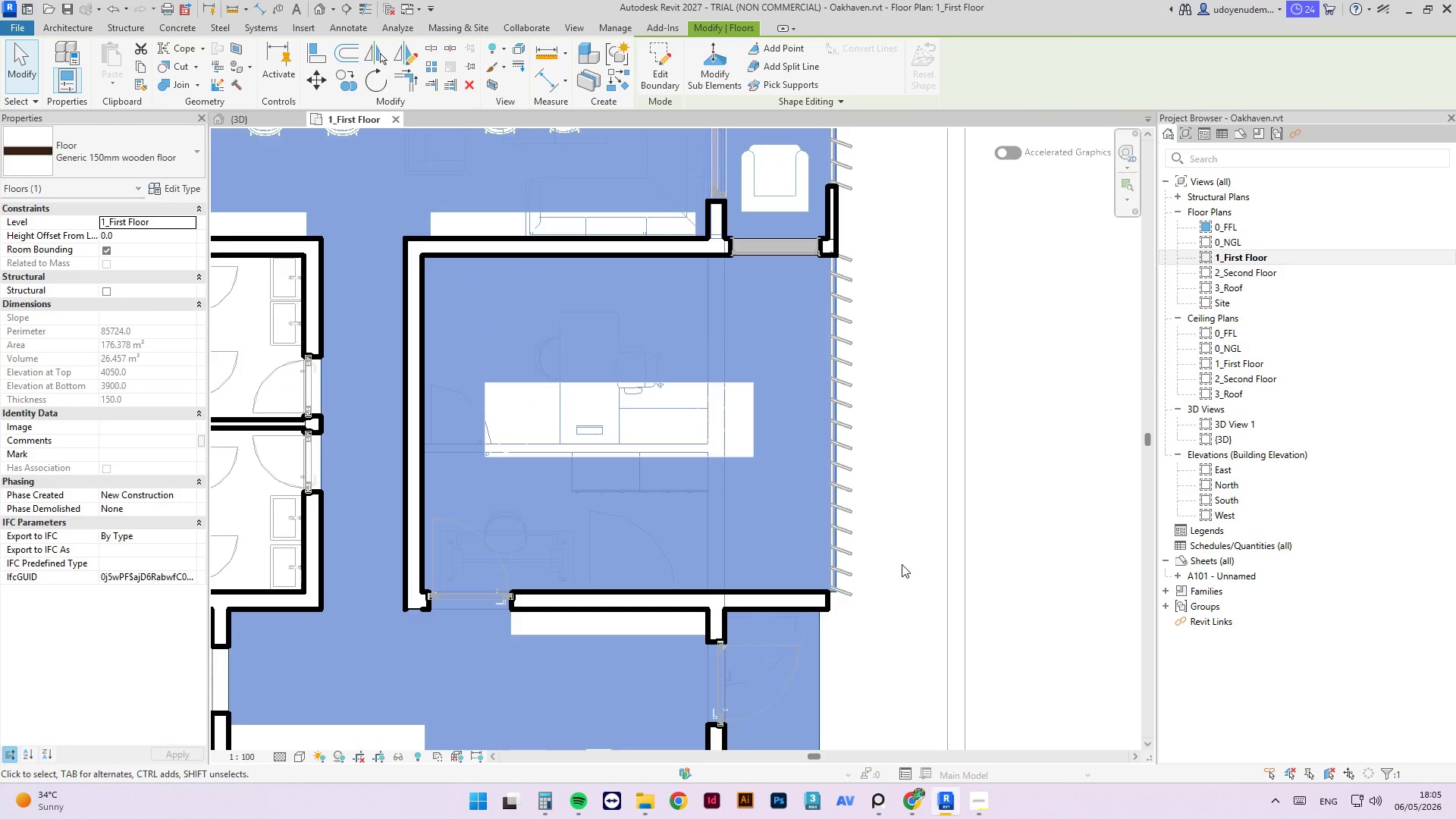 
scroll: coordinate [839, 632], scroll_direction: up, amount: 3.0
 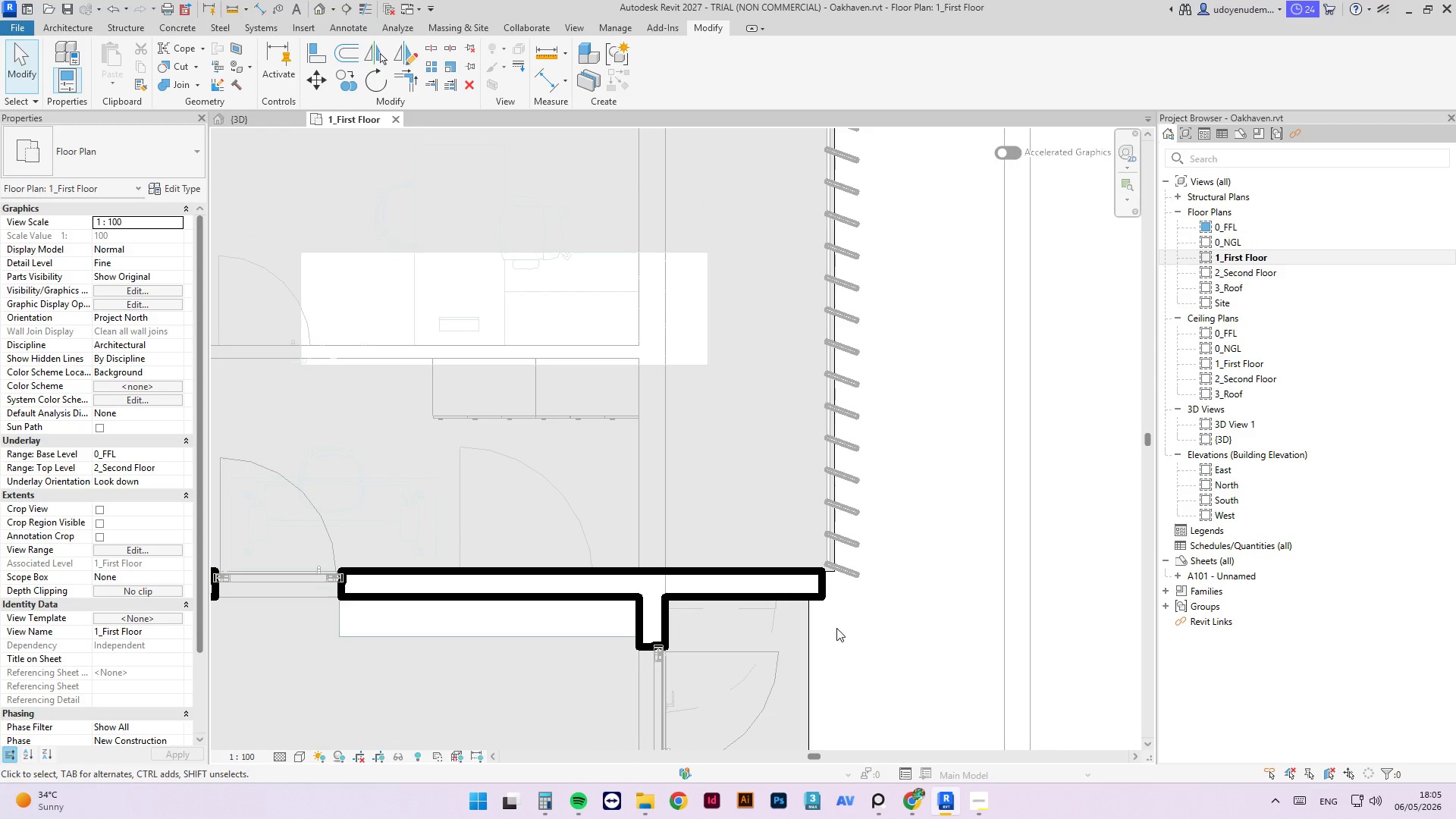 
scroll: coordinate [796, 518], scroll_direction: down, amount: 6.0
 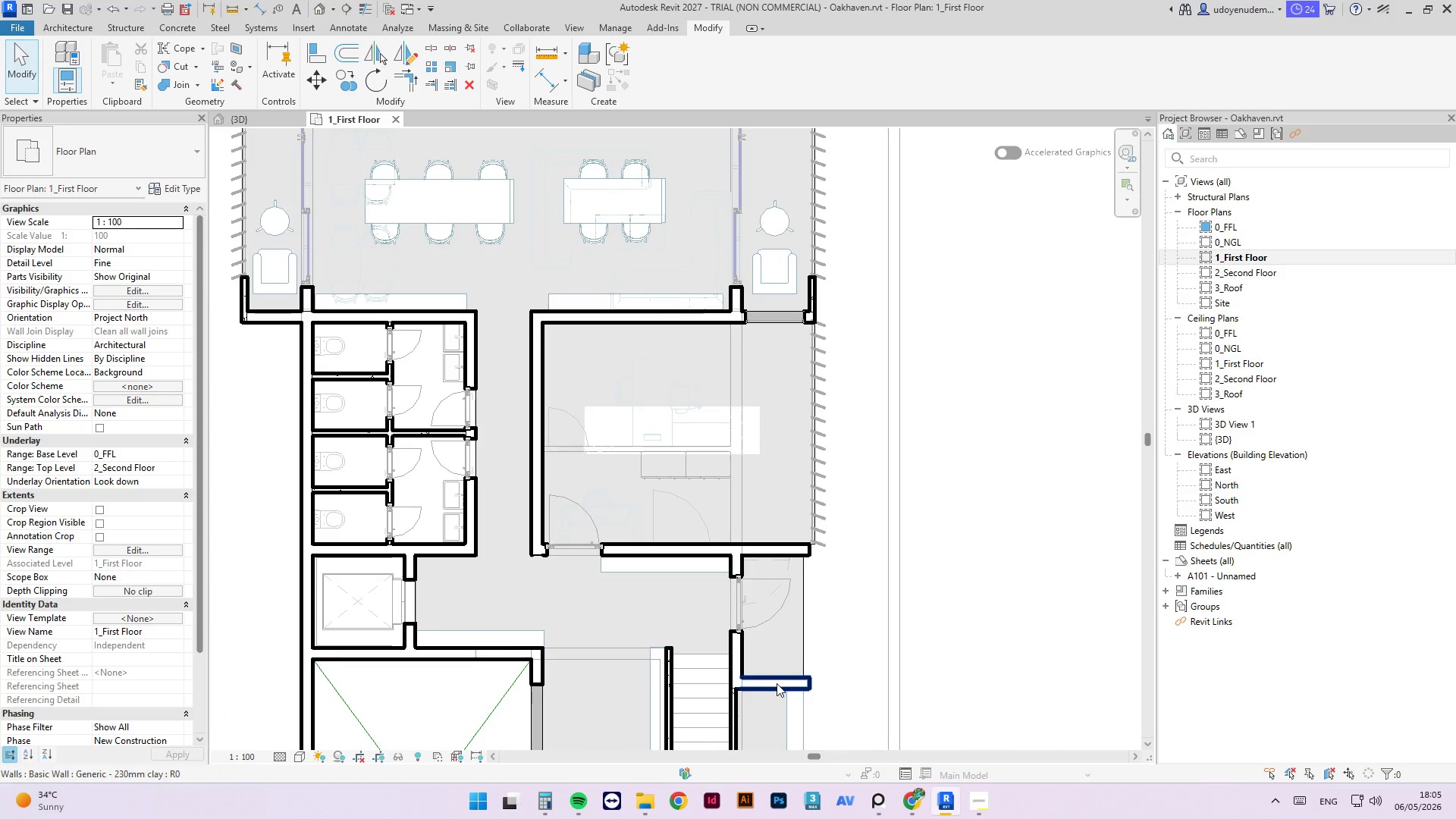 
left_click([777, 683])
 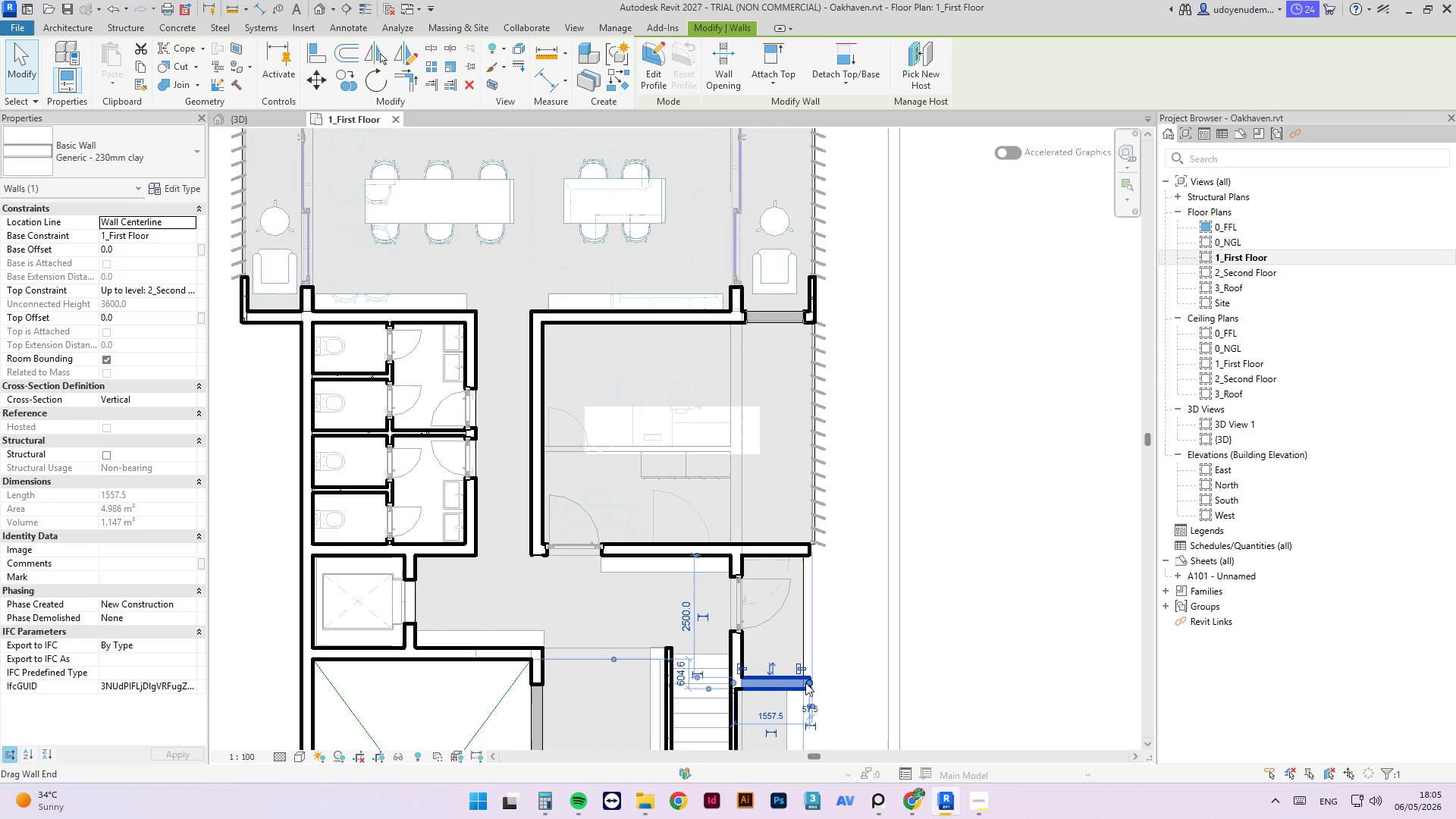 
type(cs)
 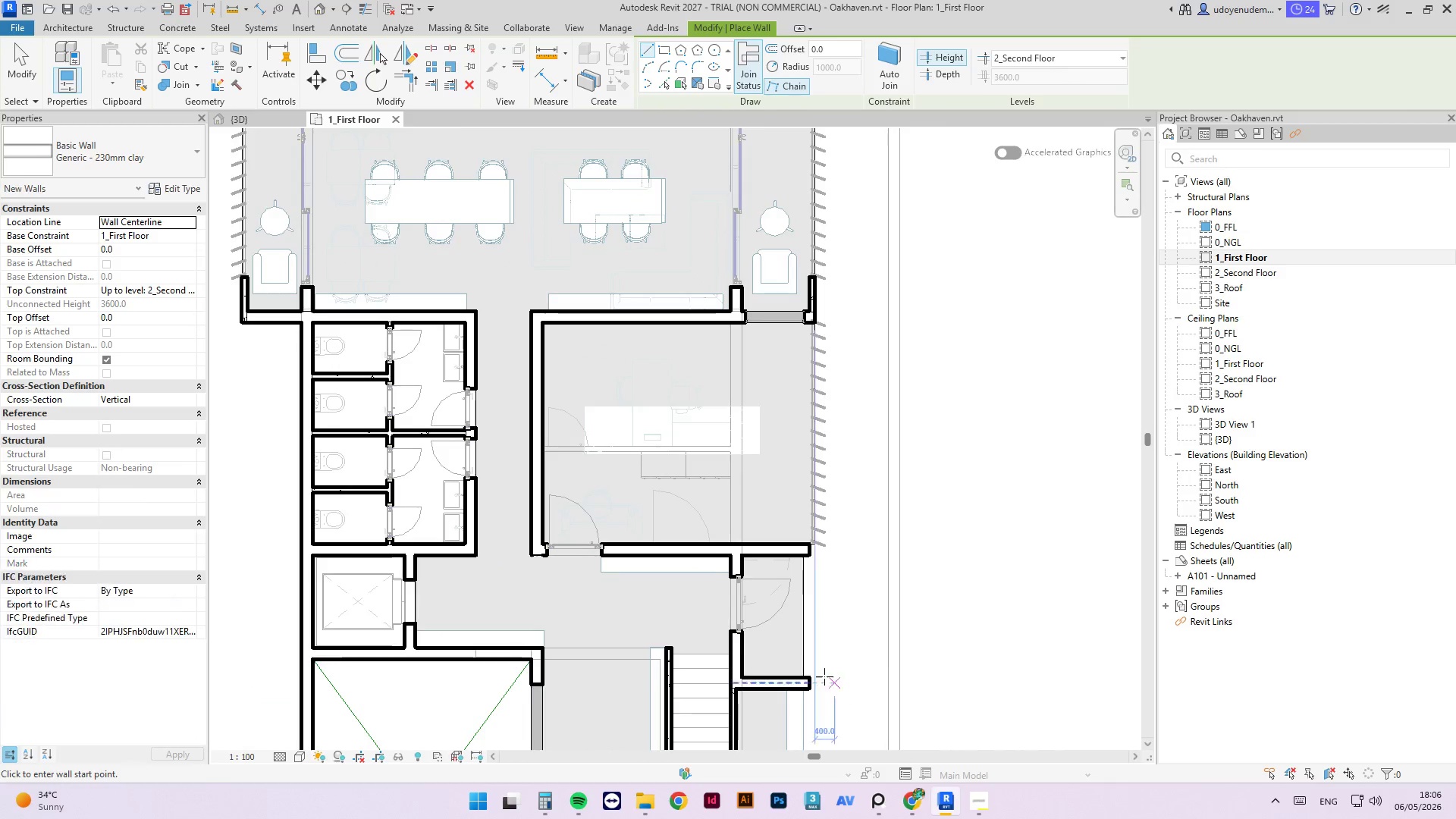 
scroll: coordinate [812, 672], scroll_direction: up, amount: 4.0
 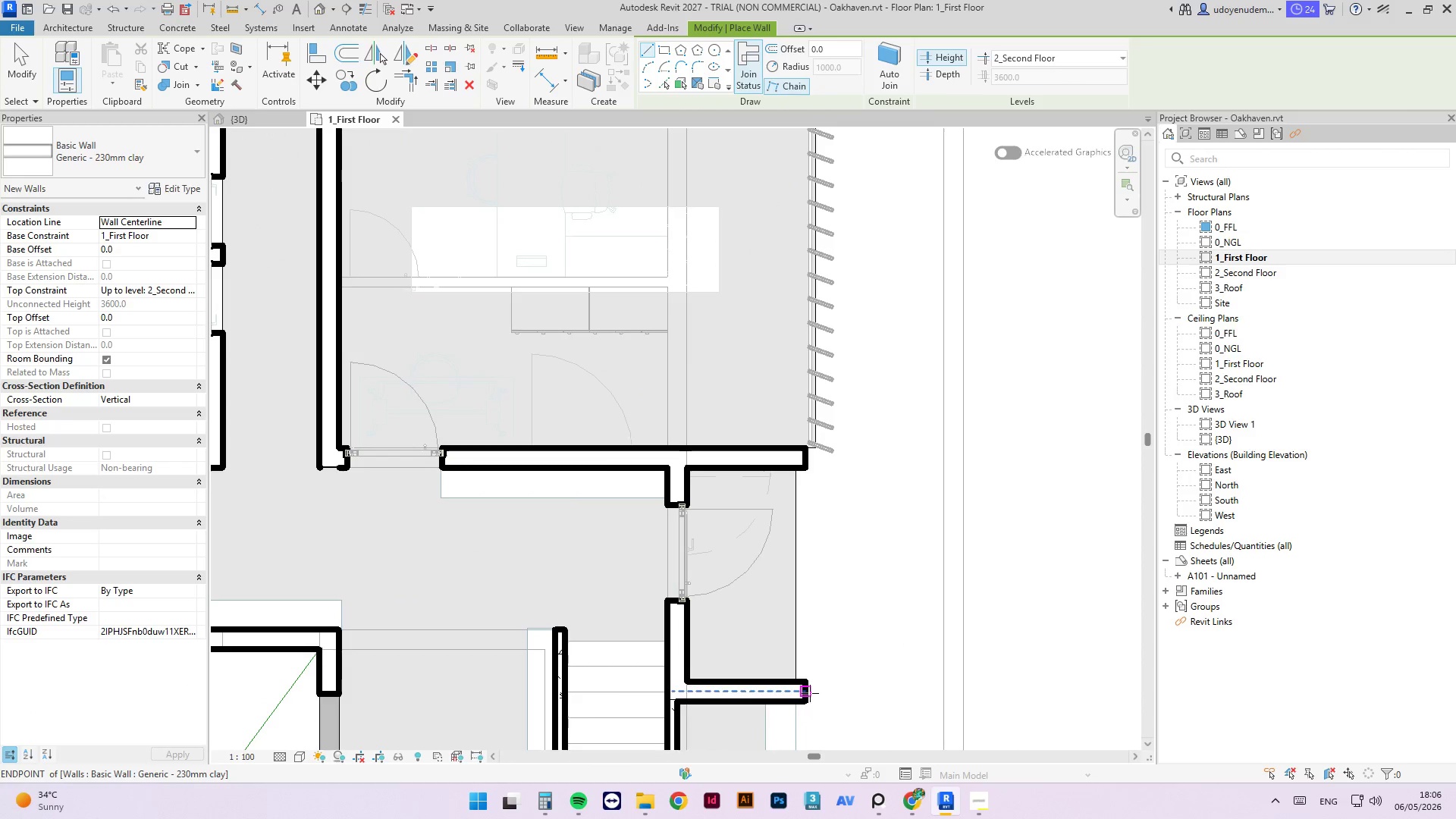 
left_click([810, 693])
 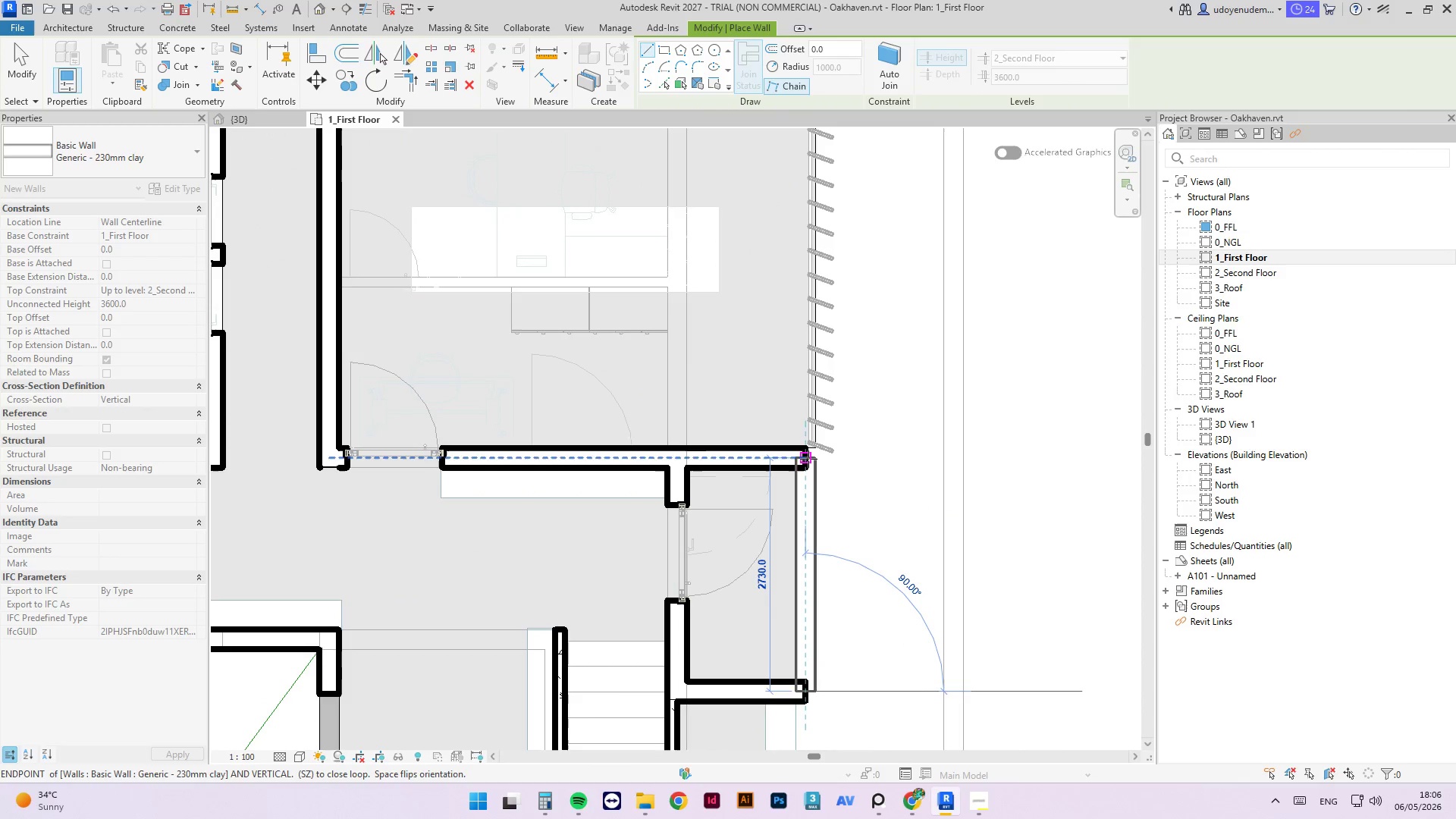 
left_click([806, 457])
 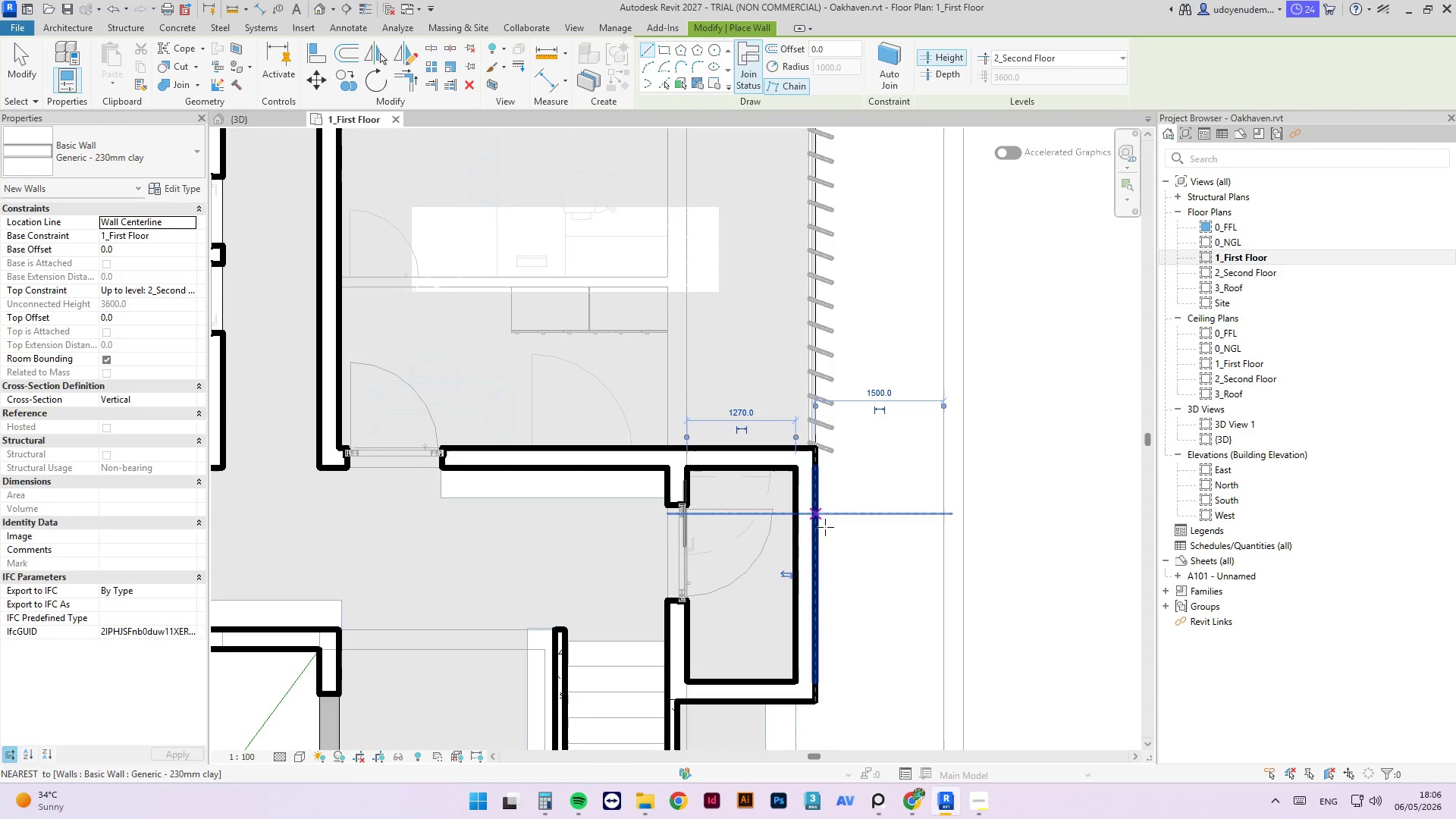 
key(Escape)
 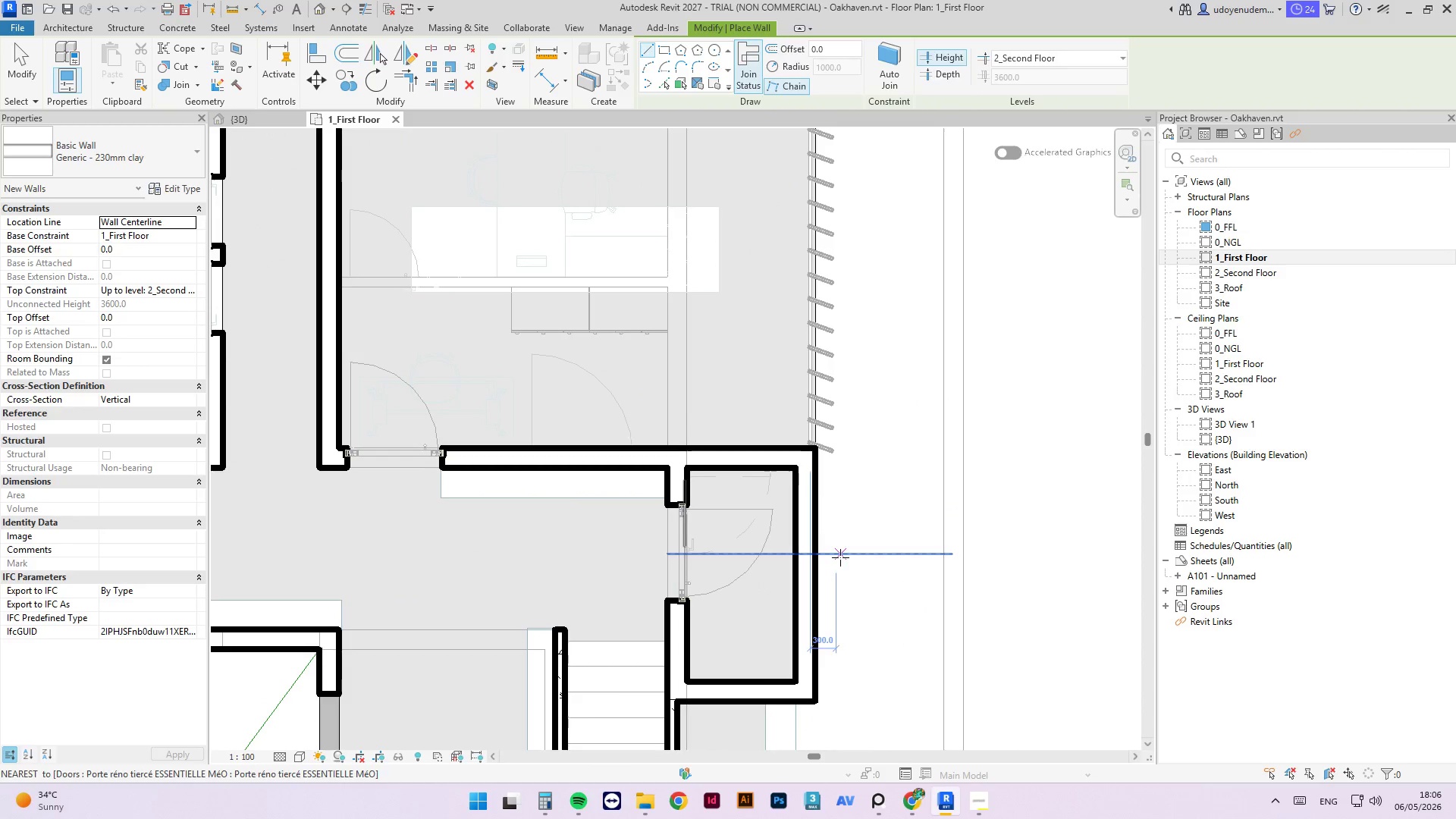 
key(Escape)
 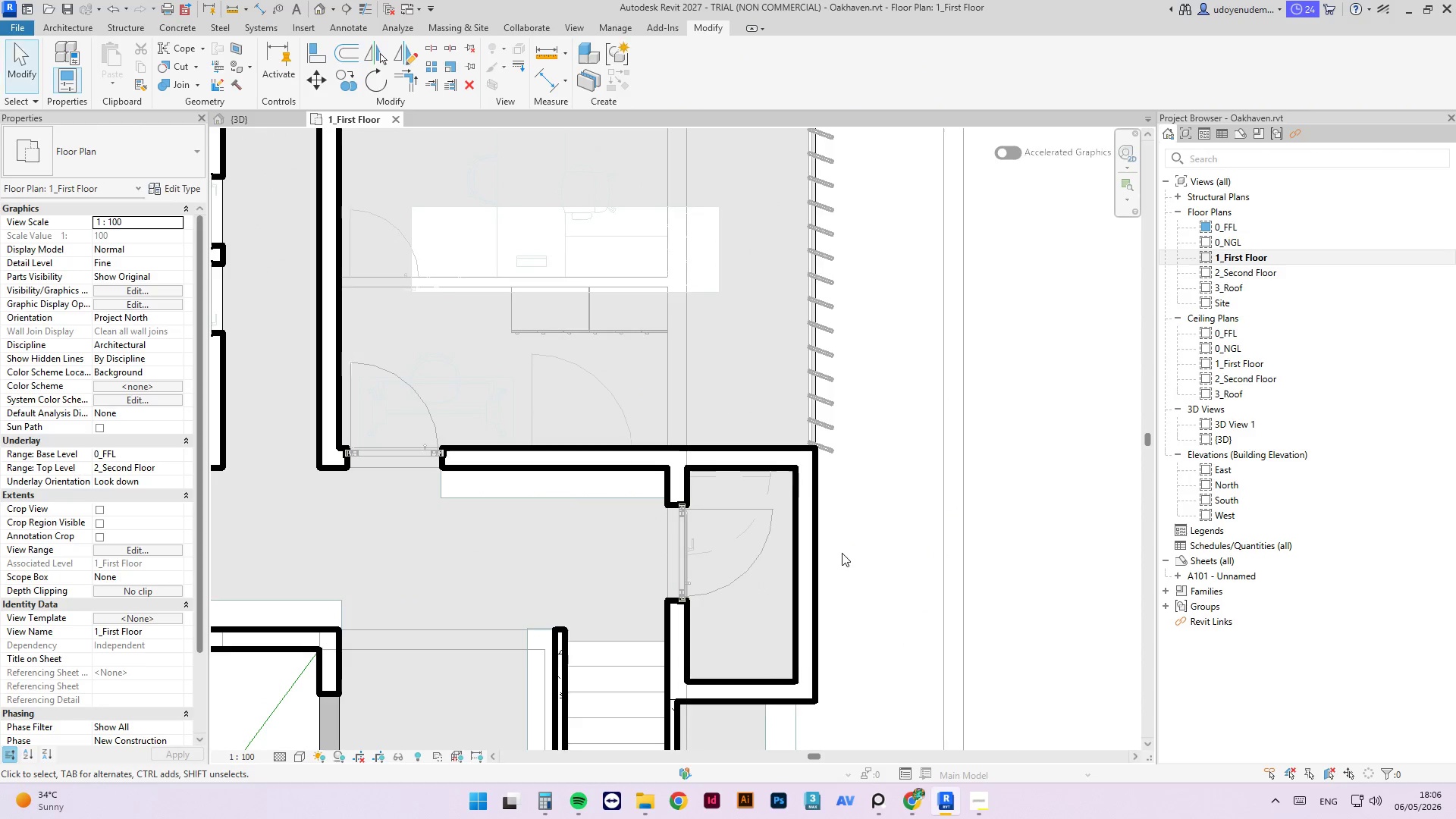 
scroll: coordinate [841, 556], scroll_direction: down, amount: 6.0
 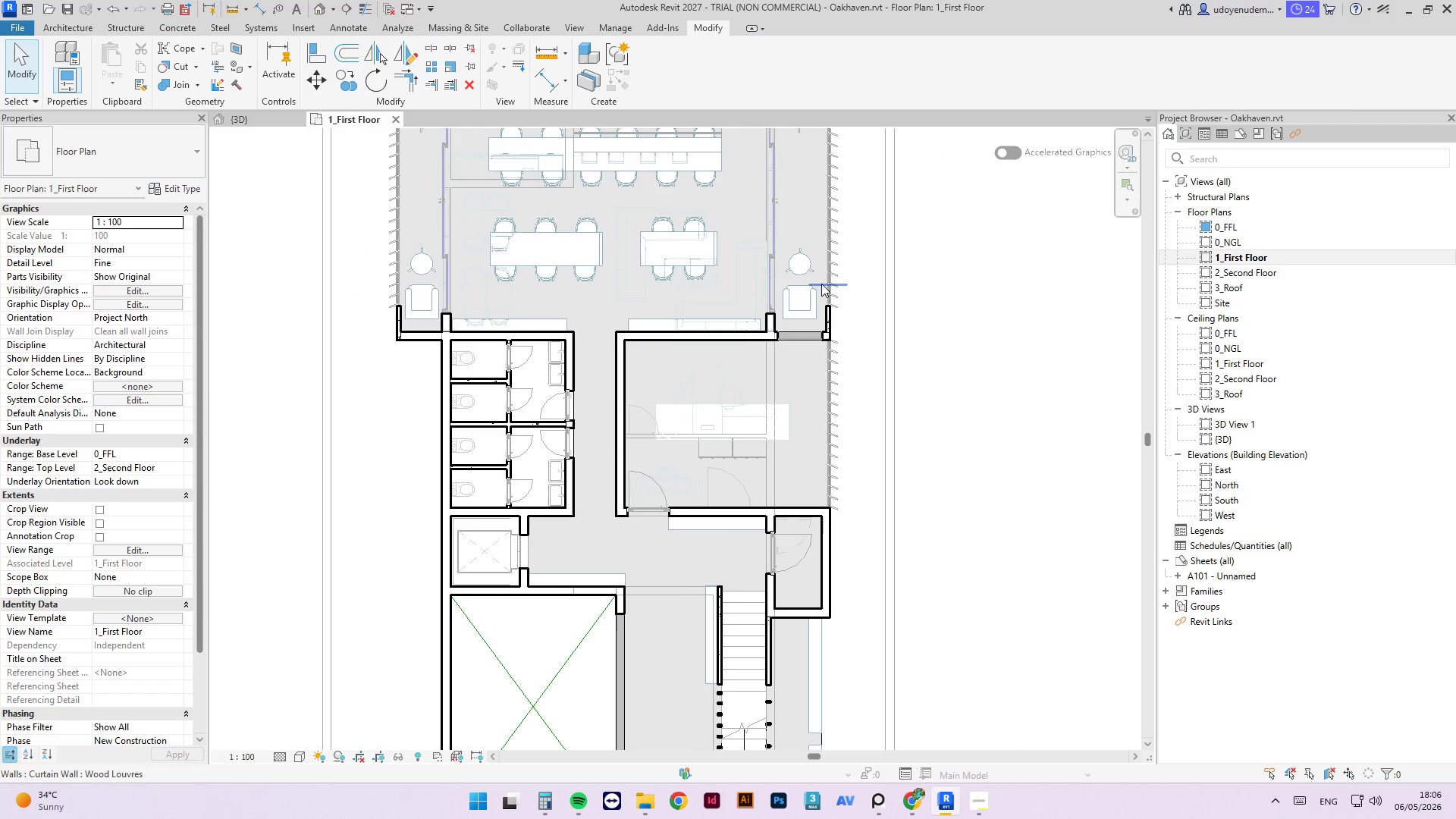 
scroll: coordinate [817, 309], scroll_direction: up, amount: 2.0
 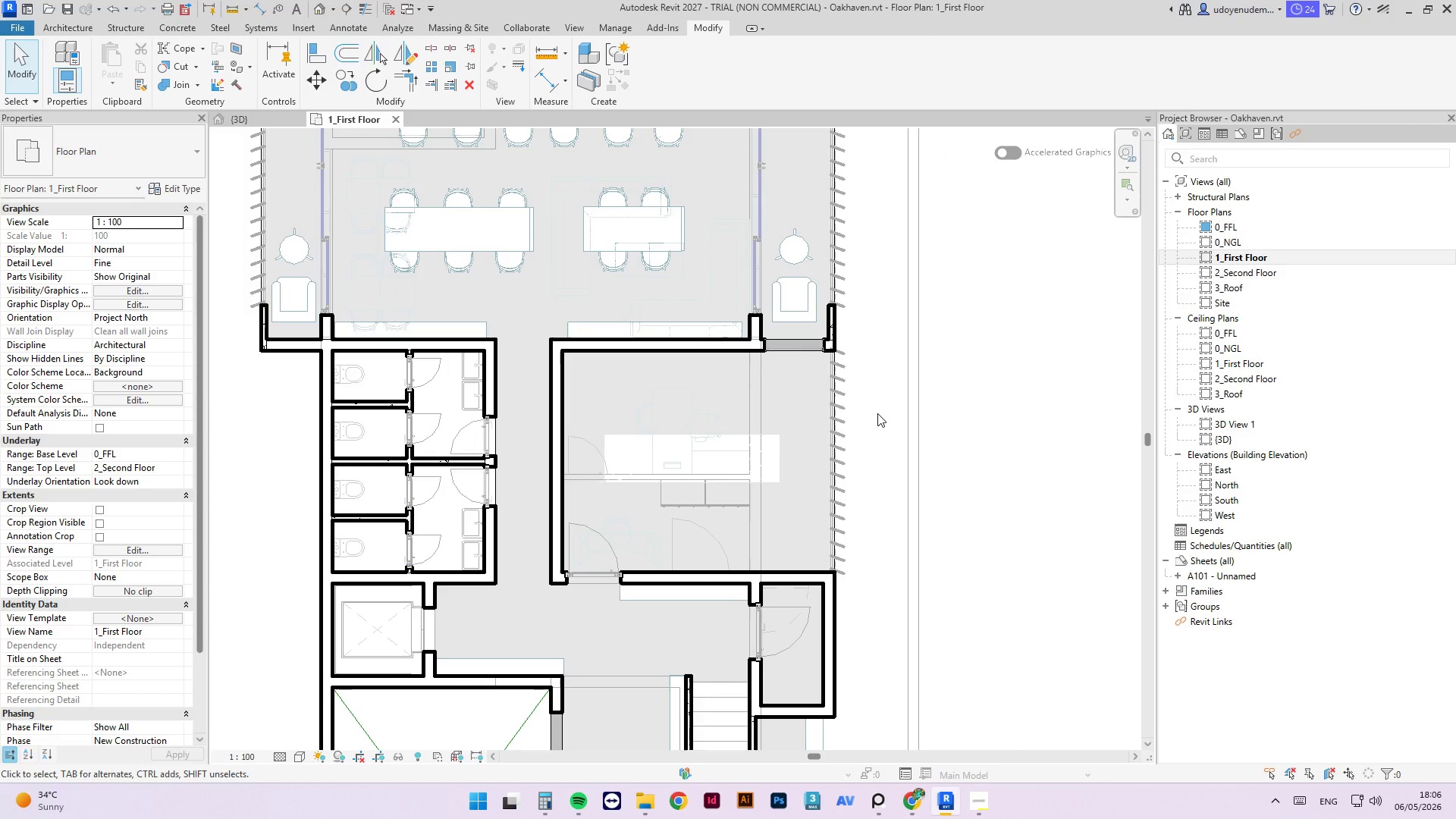 
left_click([877, 413])
 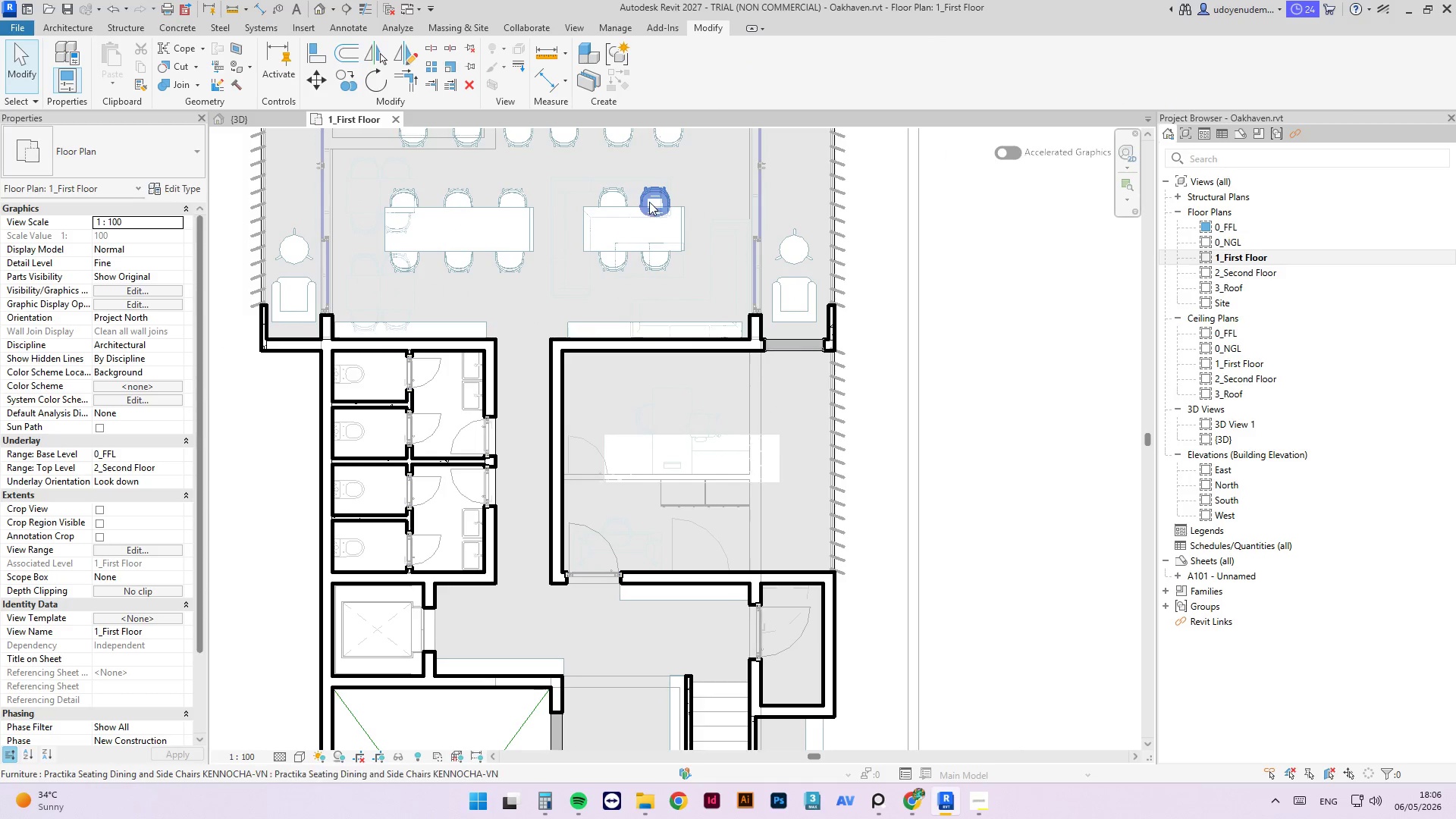 
left_click([645, 196])
 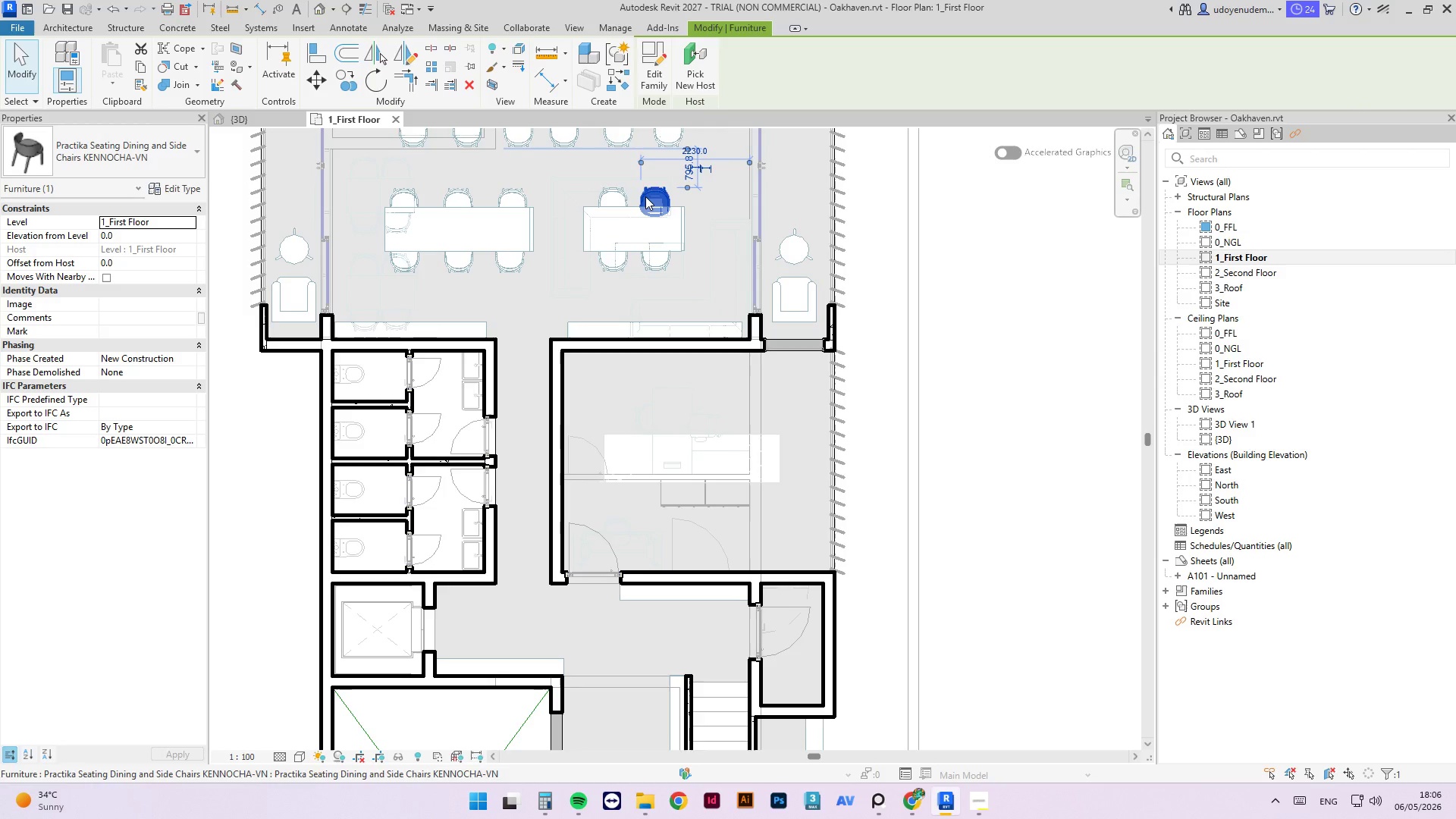 
type(cs)
 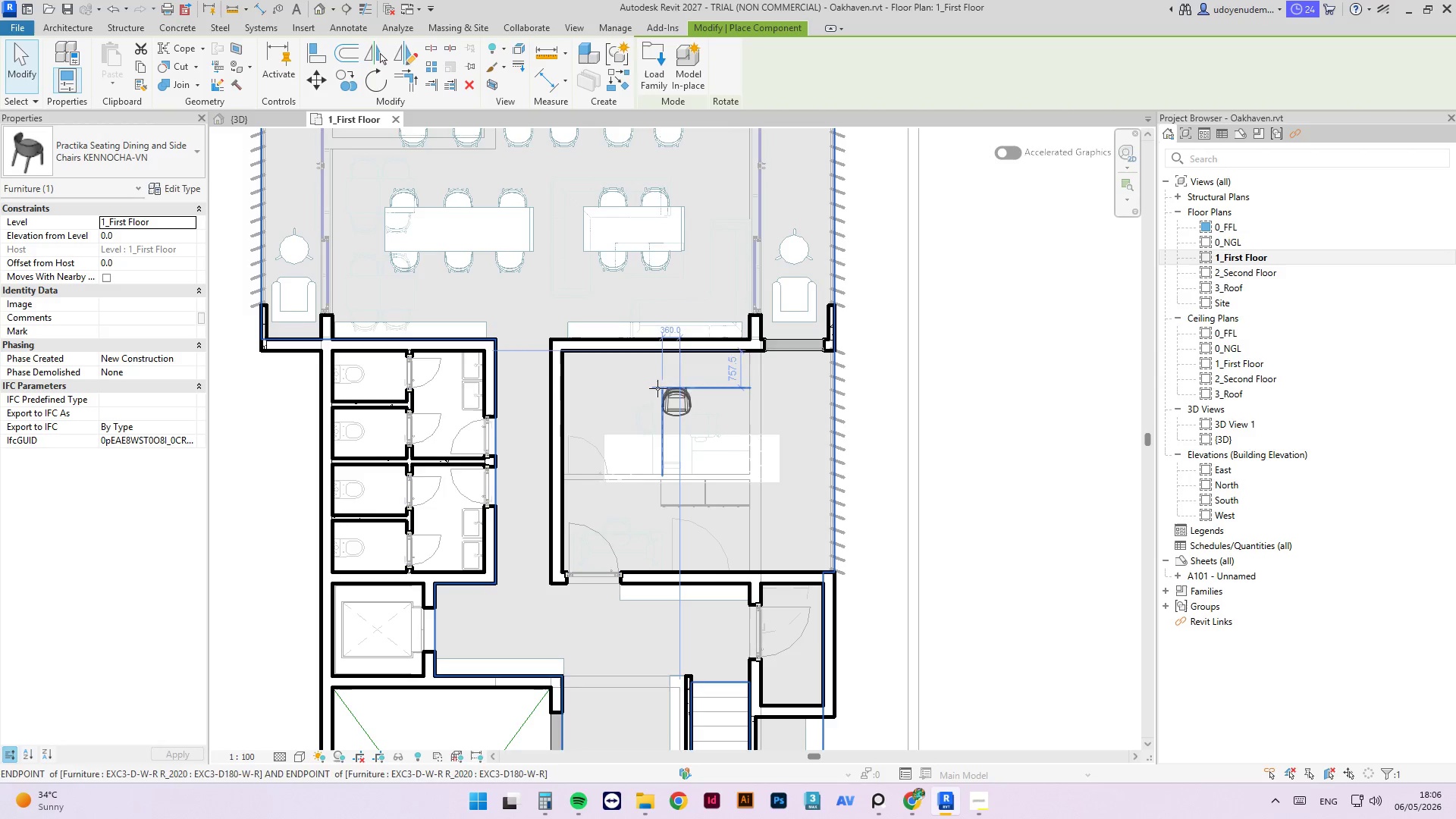 
scroll: coordinate [622, 424], scroll_direction: up, amount: 4.0
 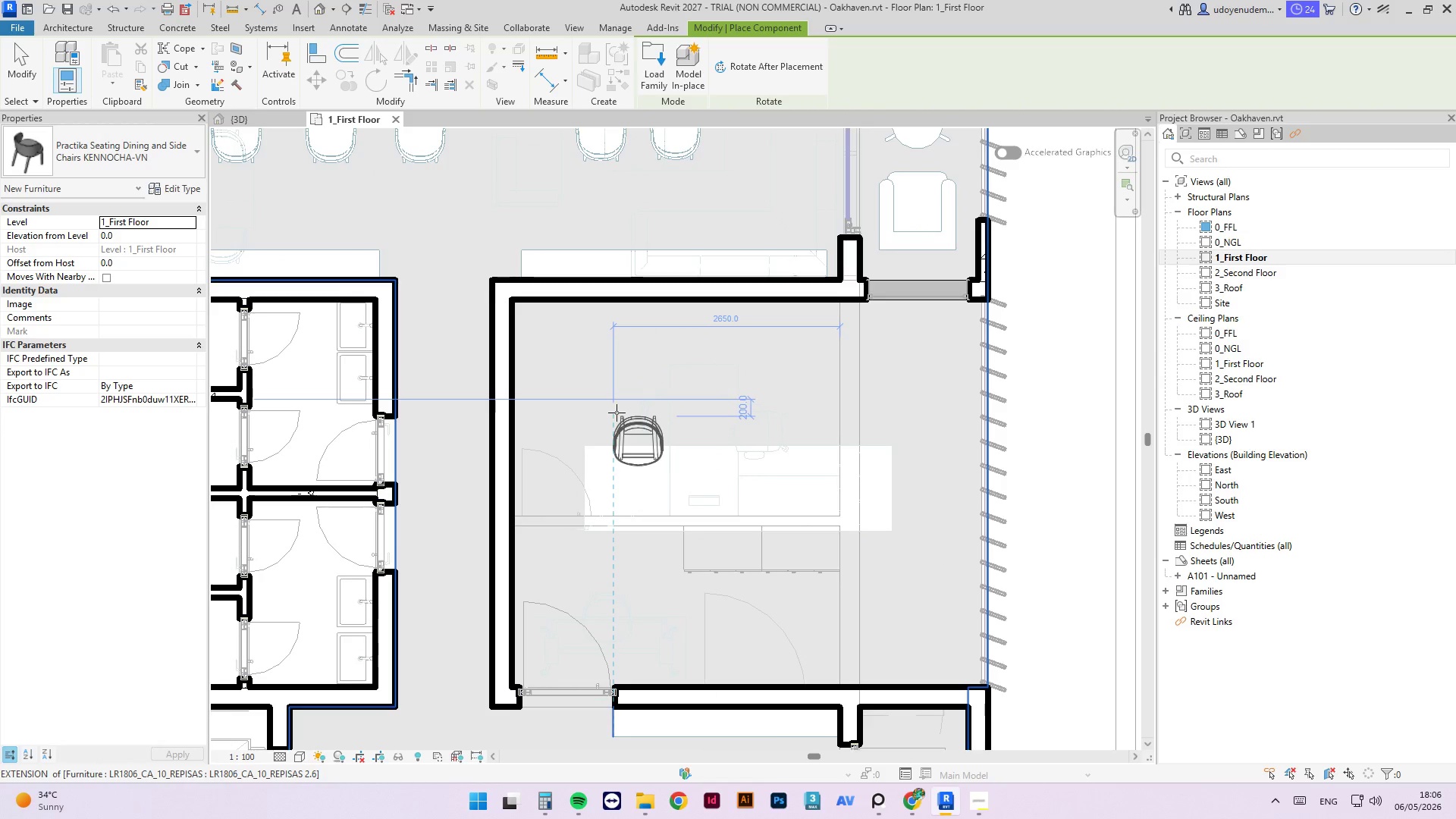 
left_click([617, 413])
 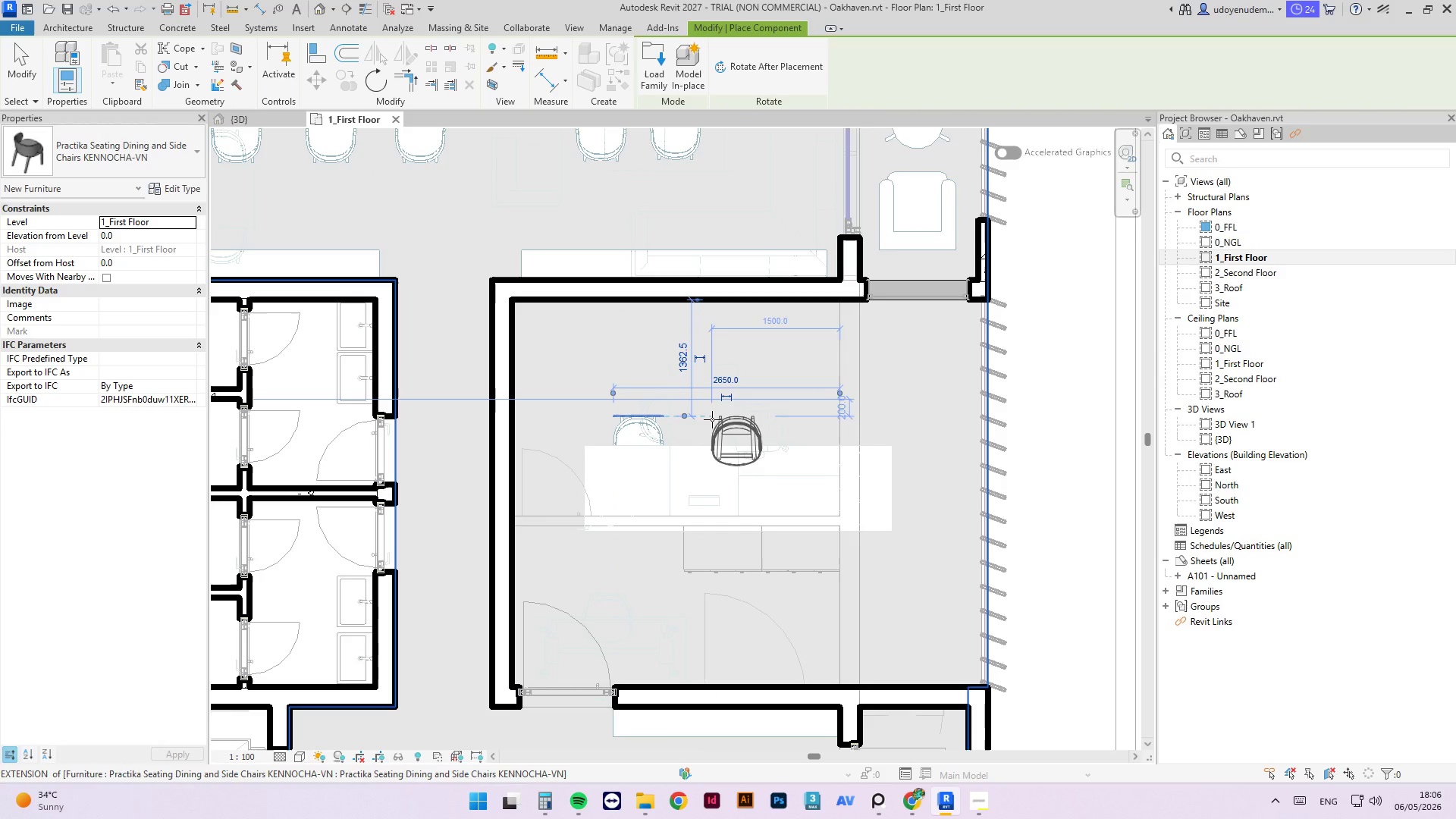 
left_click([712, 419])
 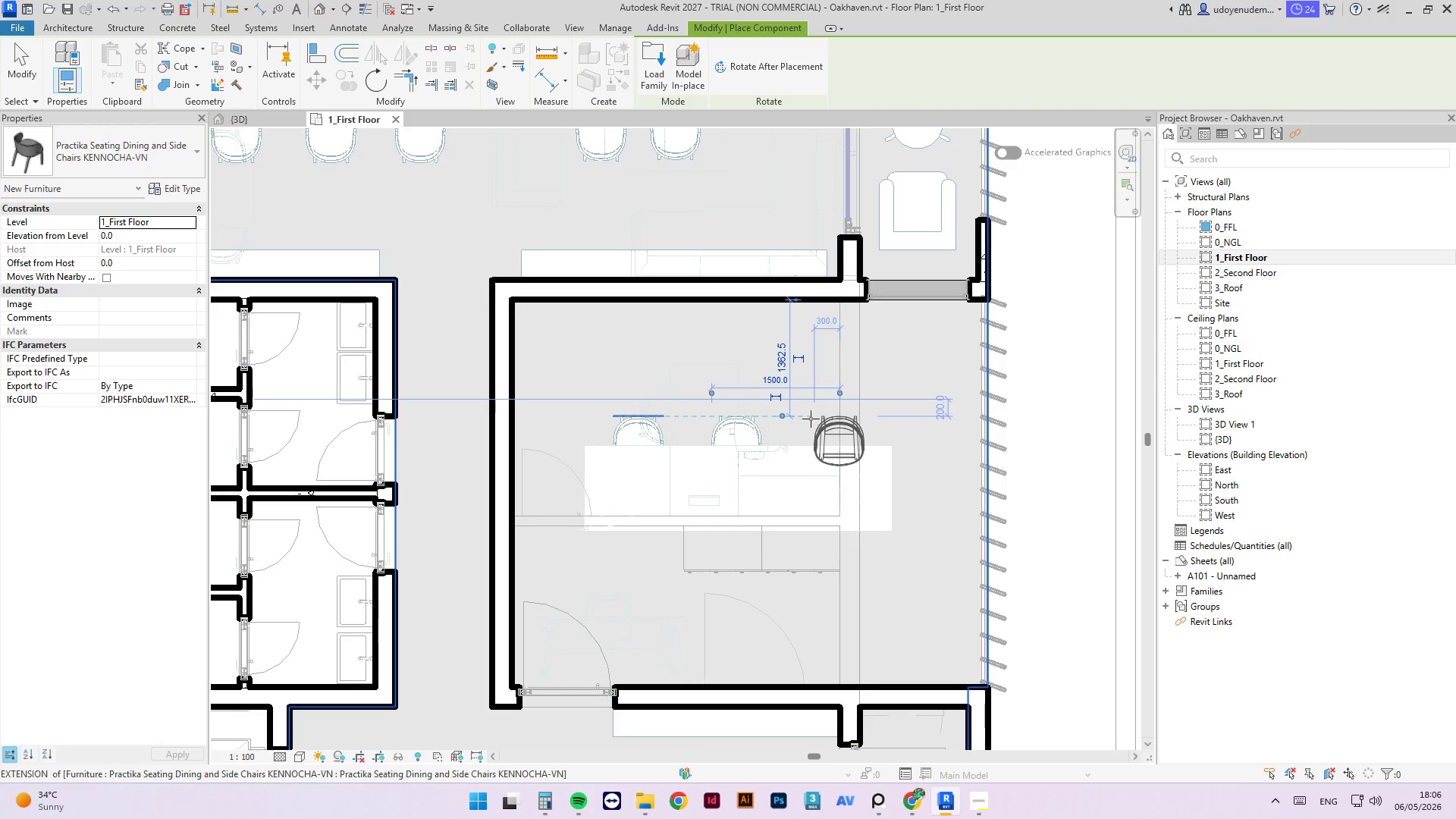 
left_click([807, 419])
 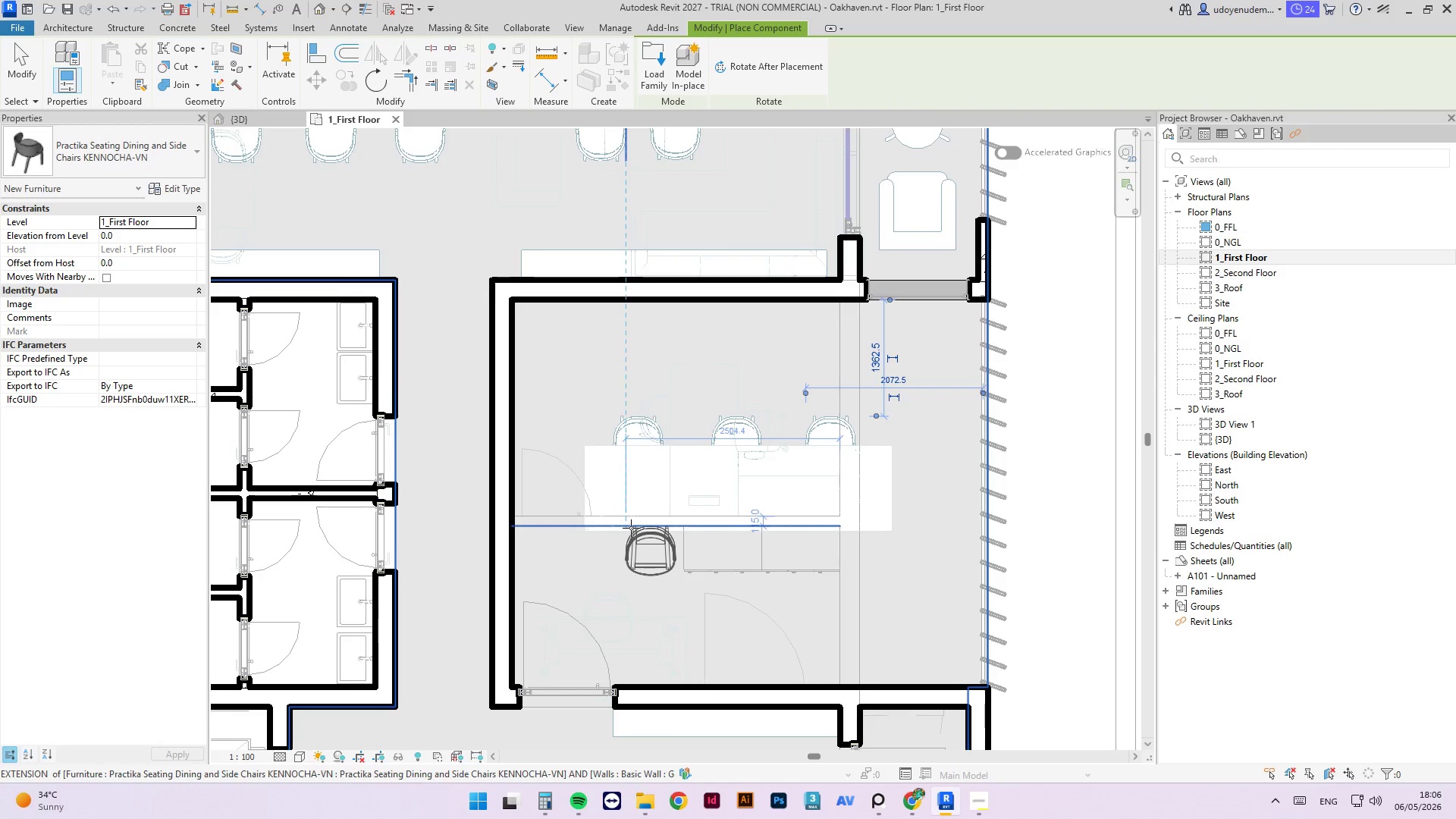 
key(Space)
 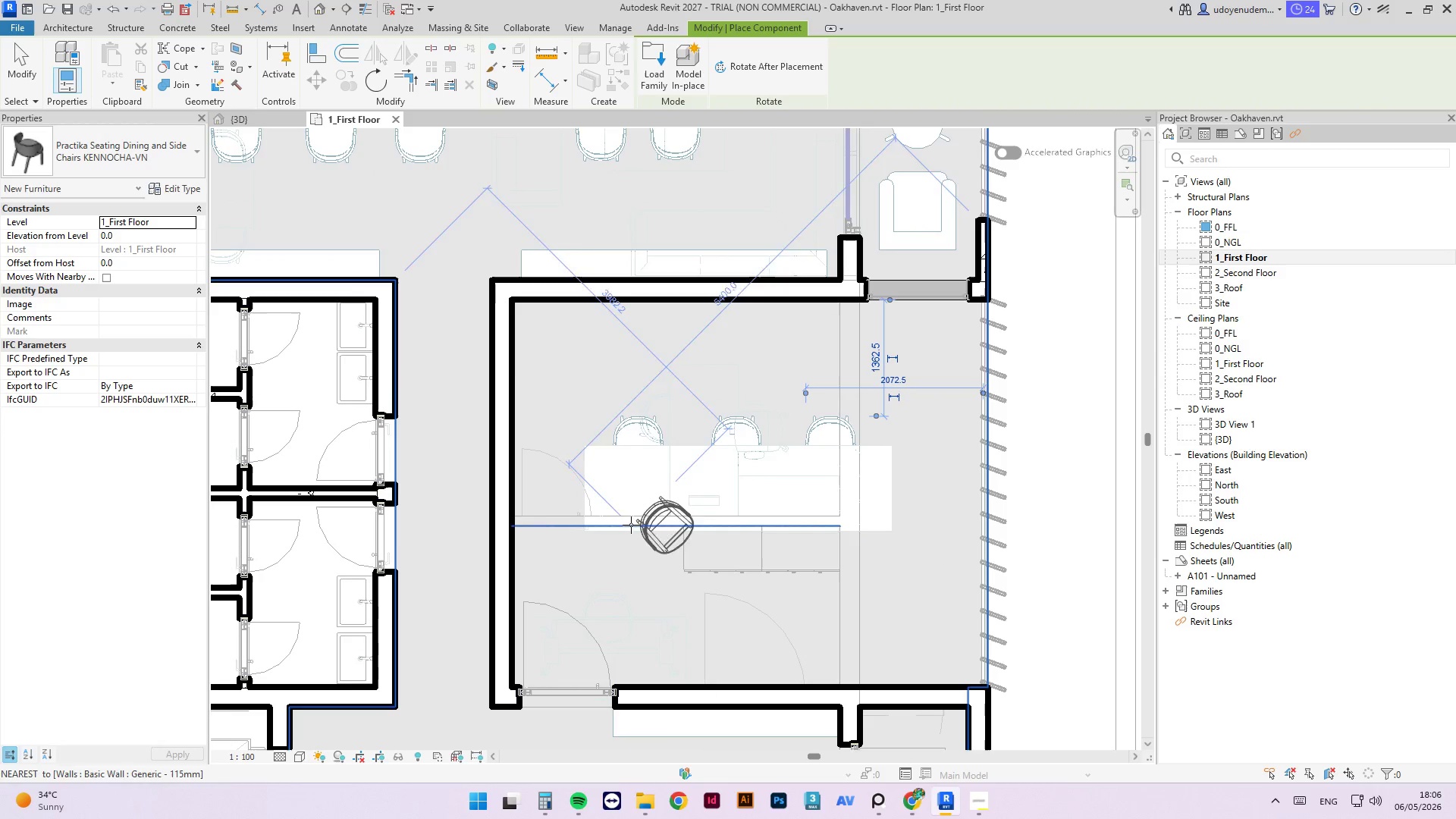 
key(Space)
 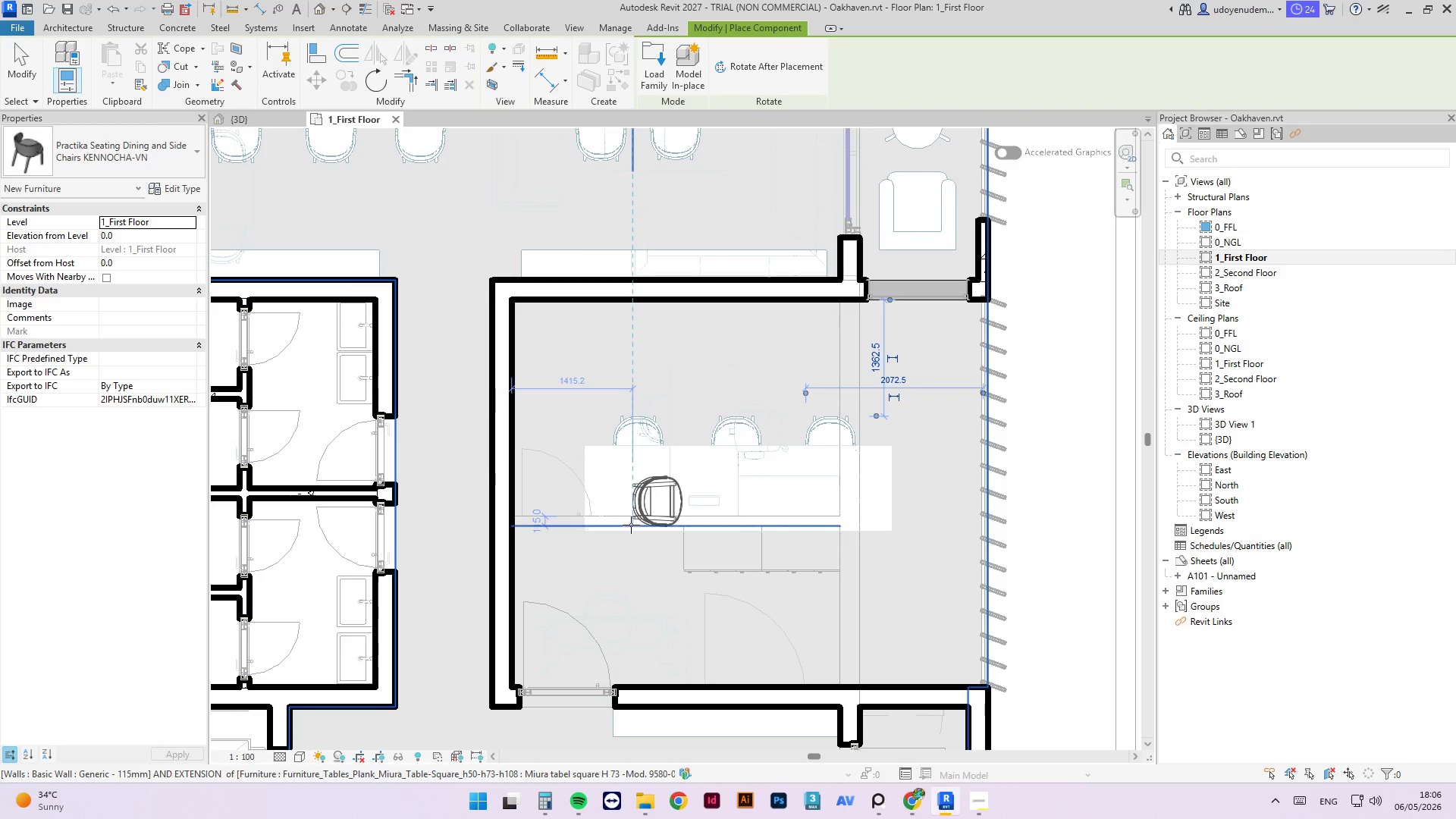 
key(Space)
 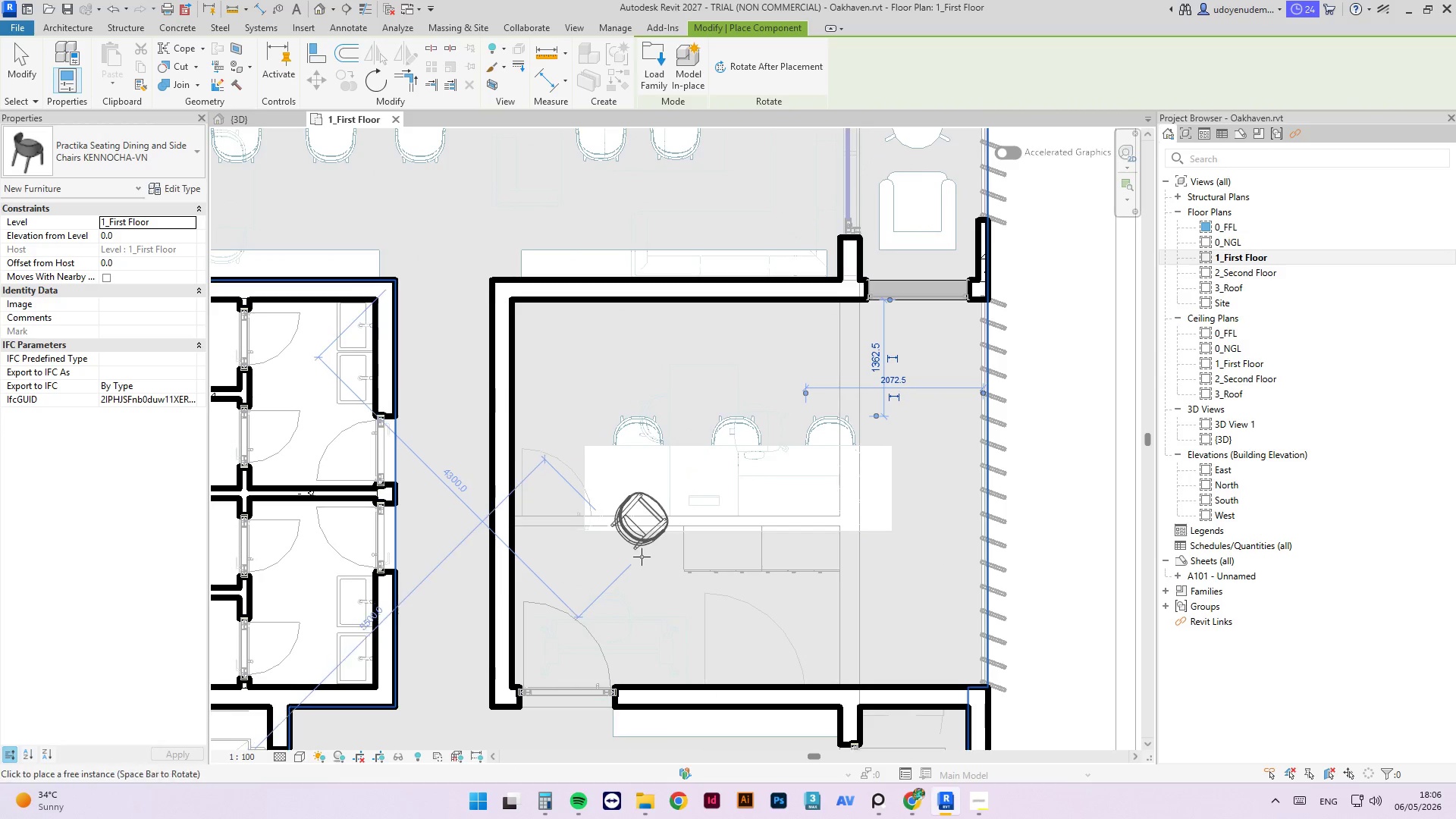 
key(Space)
 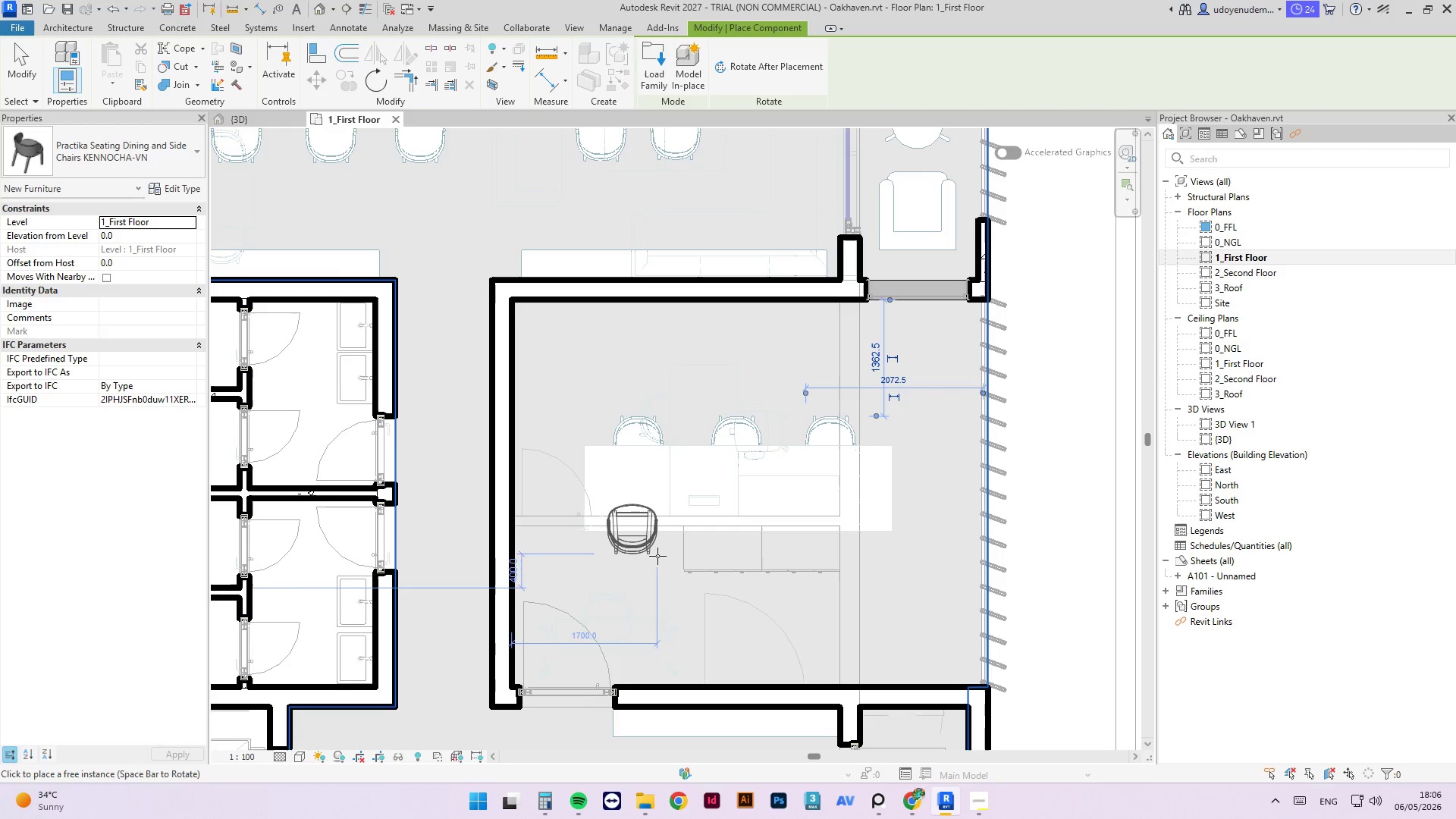 
left_click([662, 559])
 